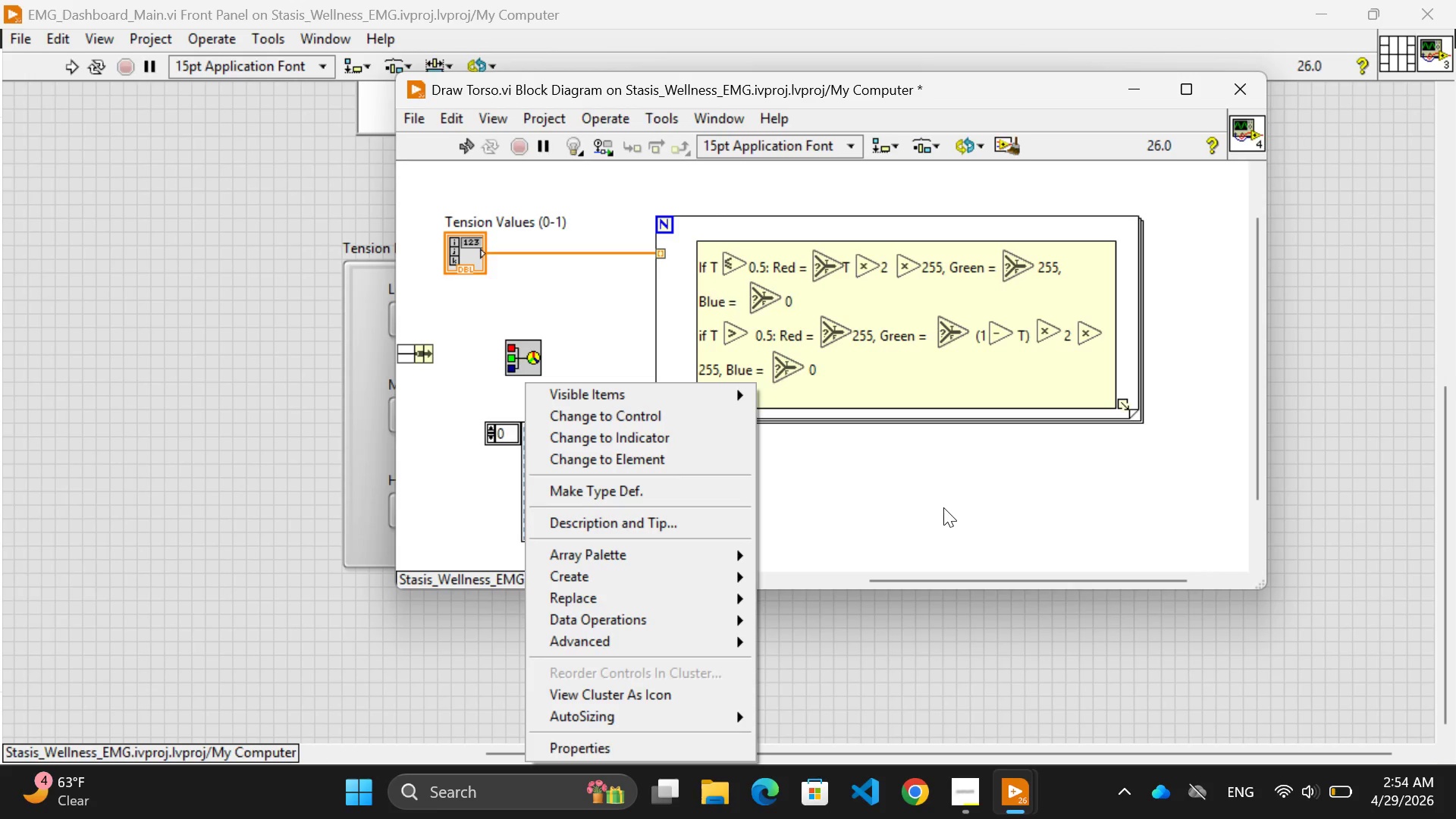 
wait(24.61)
 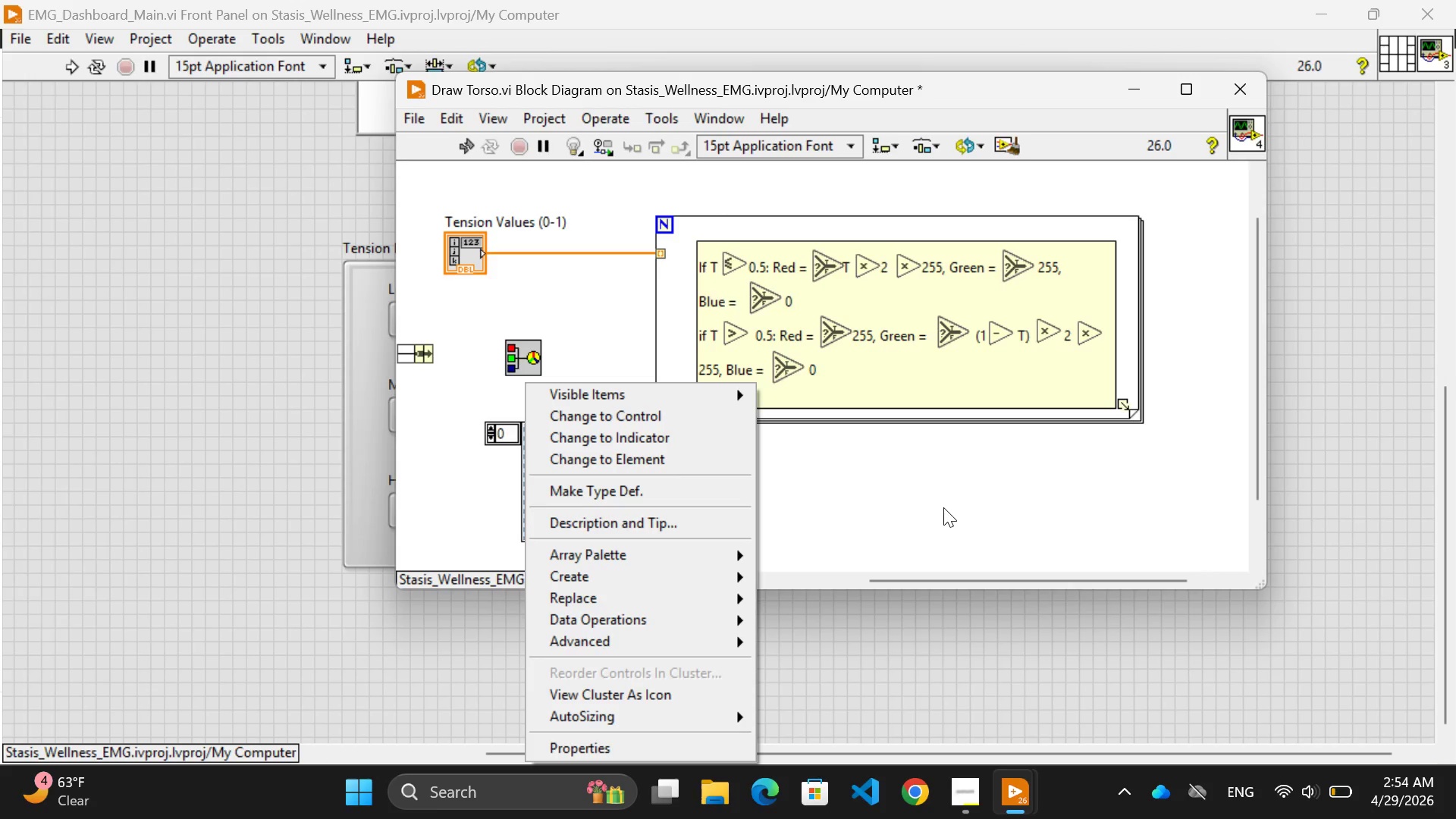 
mouse_move([732, 625])
 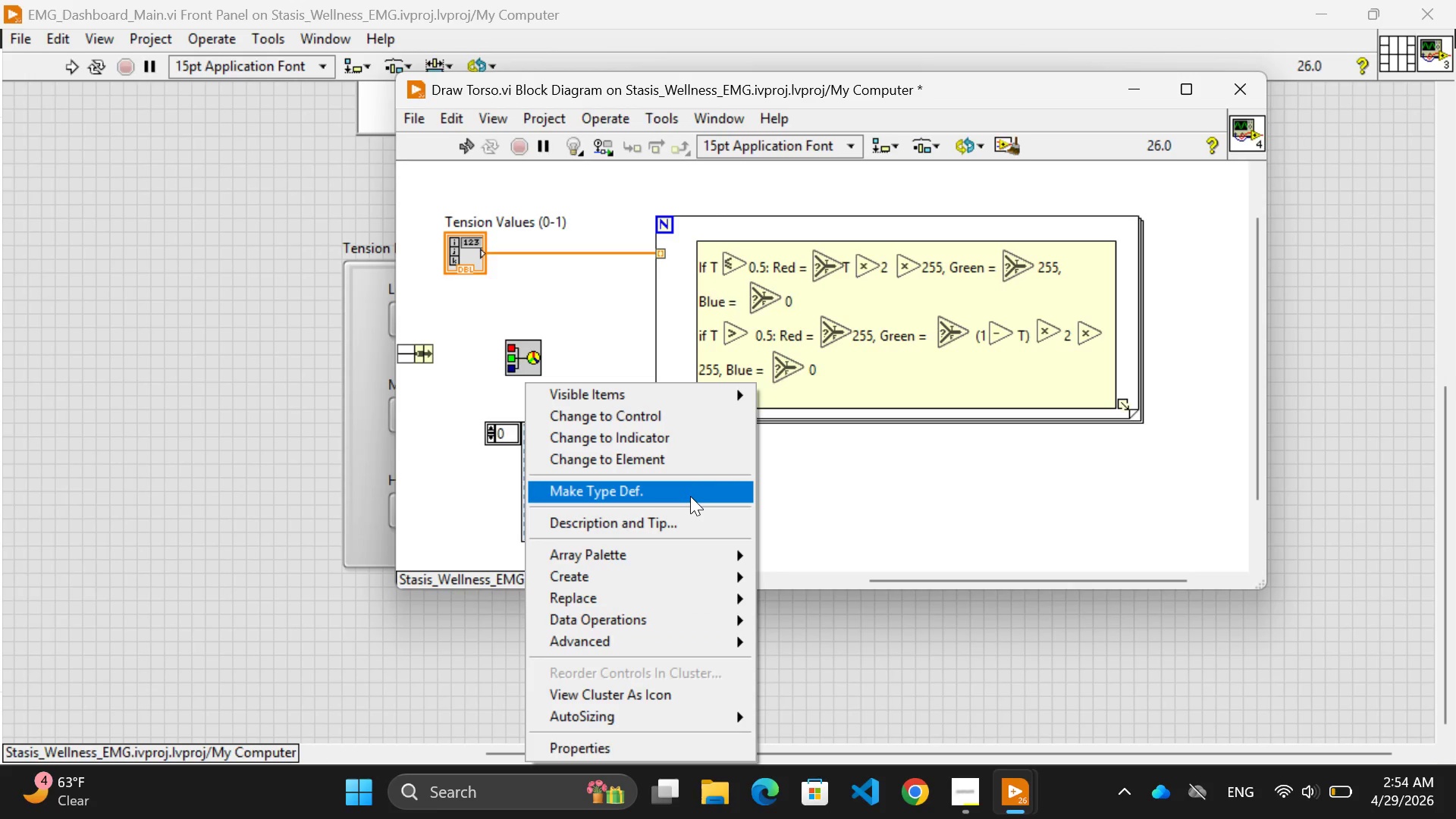 
left_click([840, 480])
 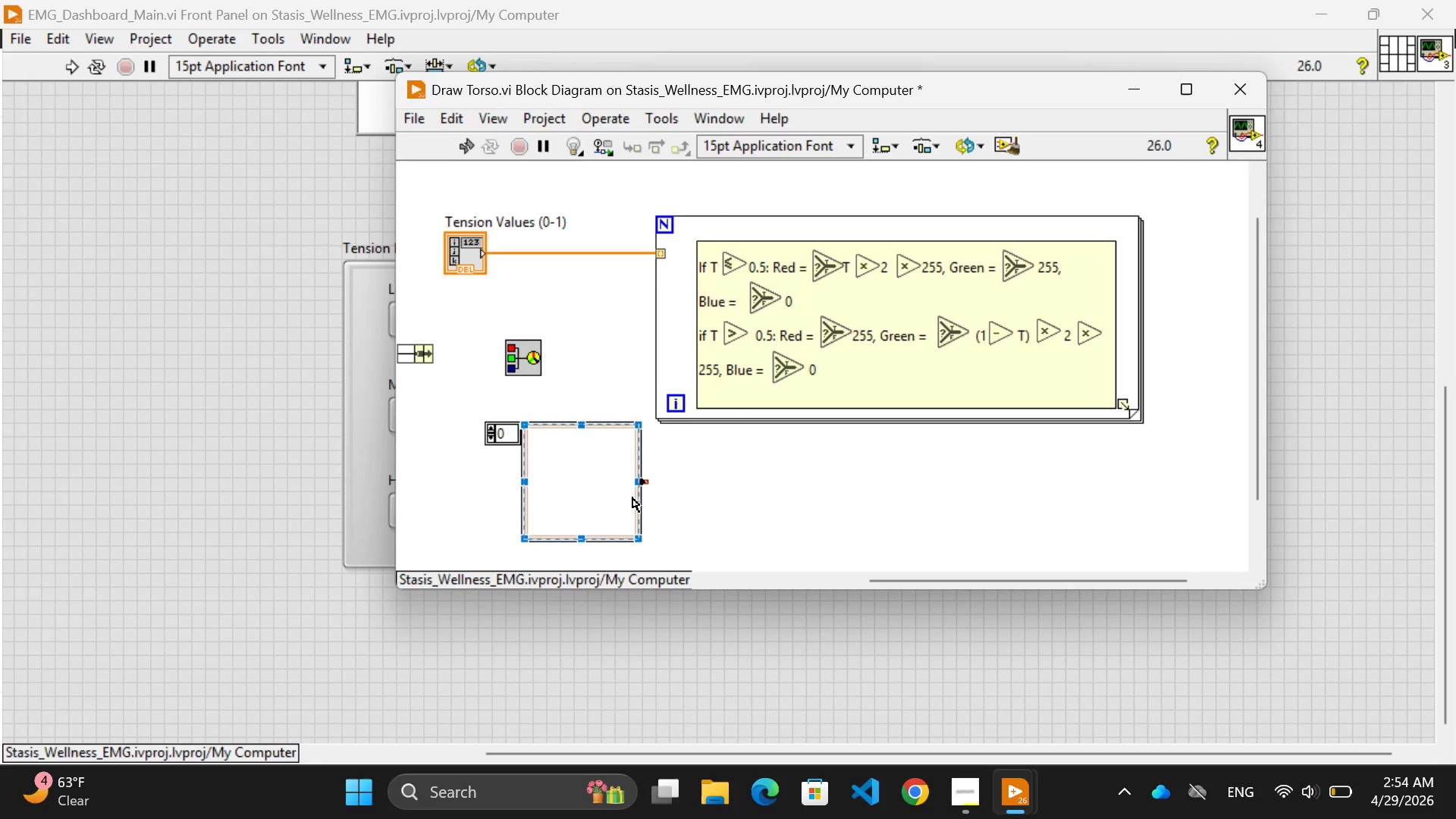 
wait(5.2)
 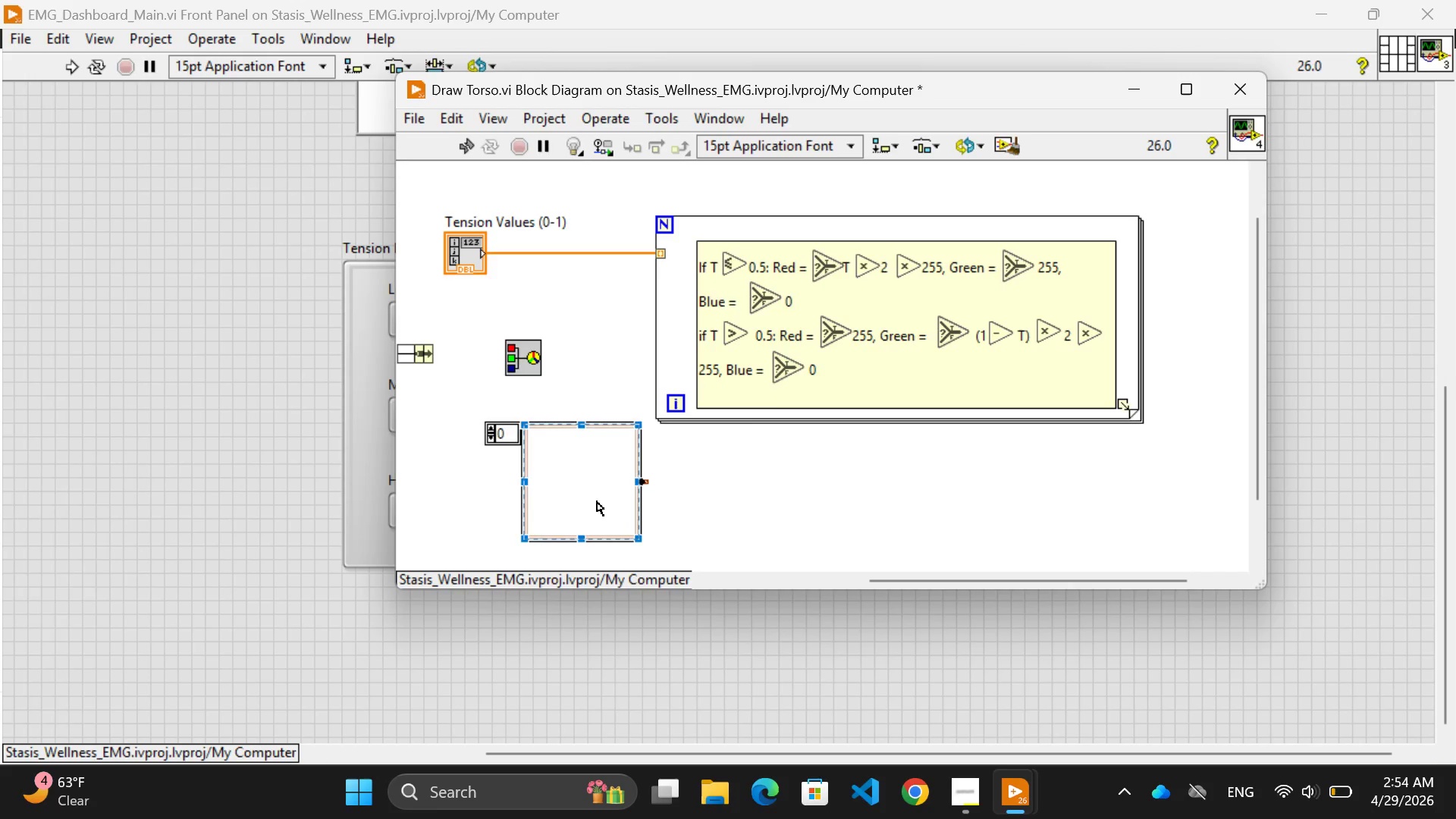 
right_click([635, 498])
 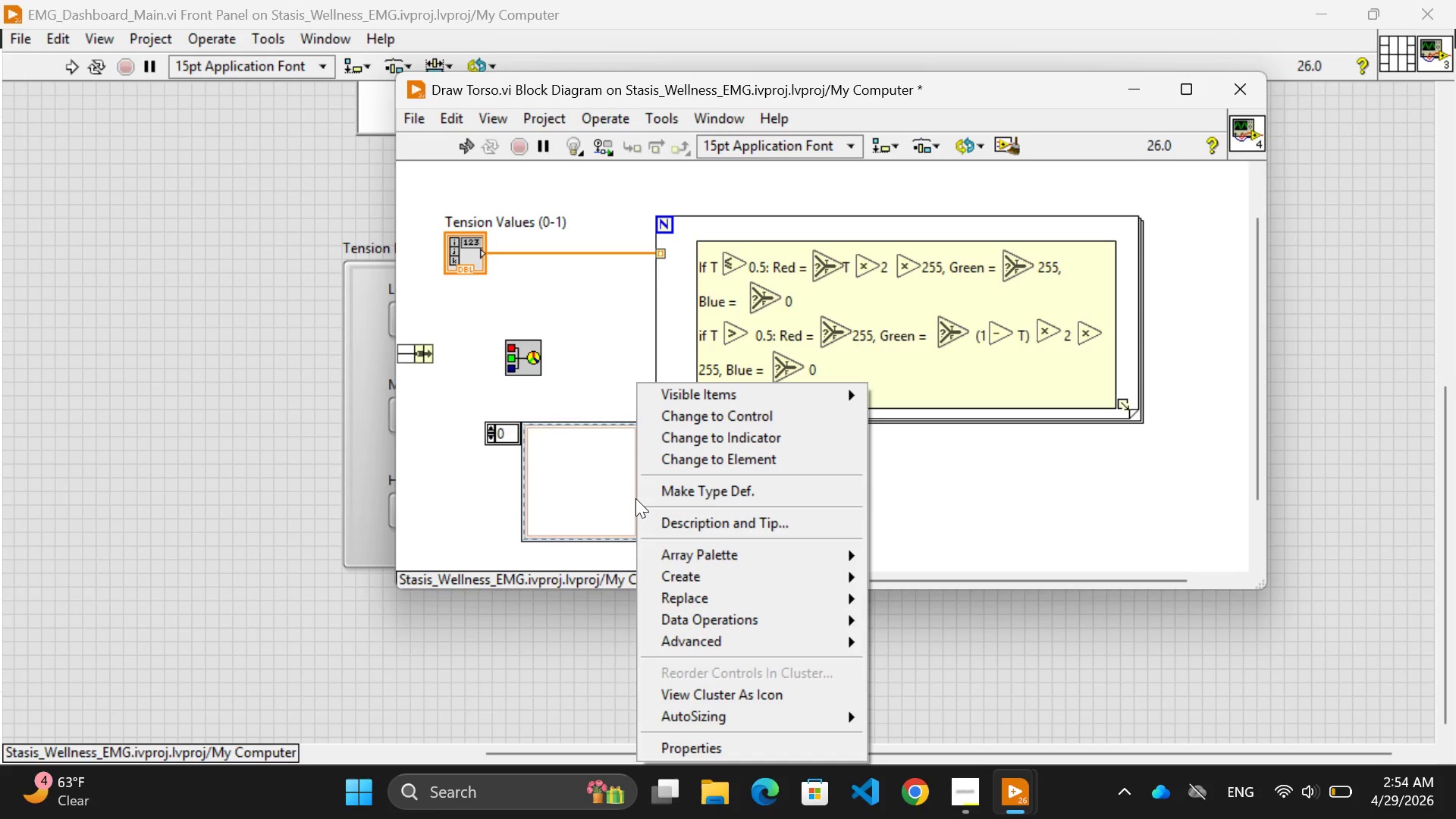 
double_click([592, 490])
 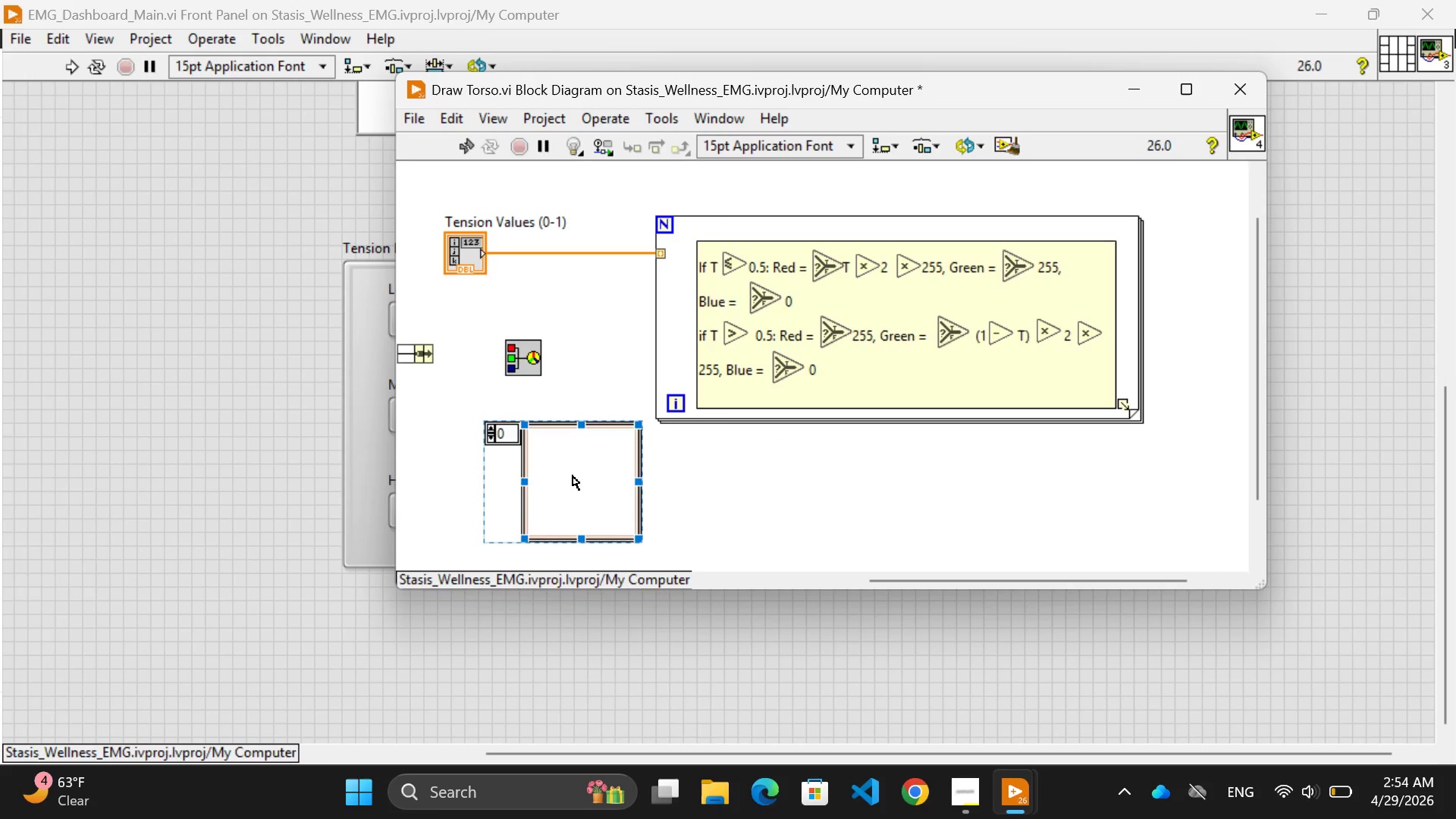 
right_click([567, 473])
 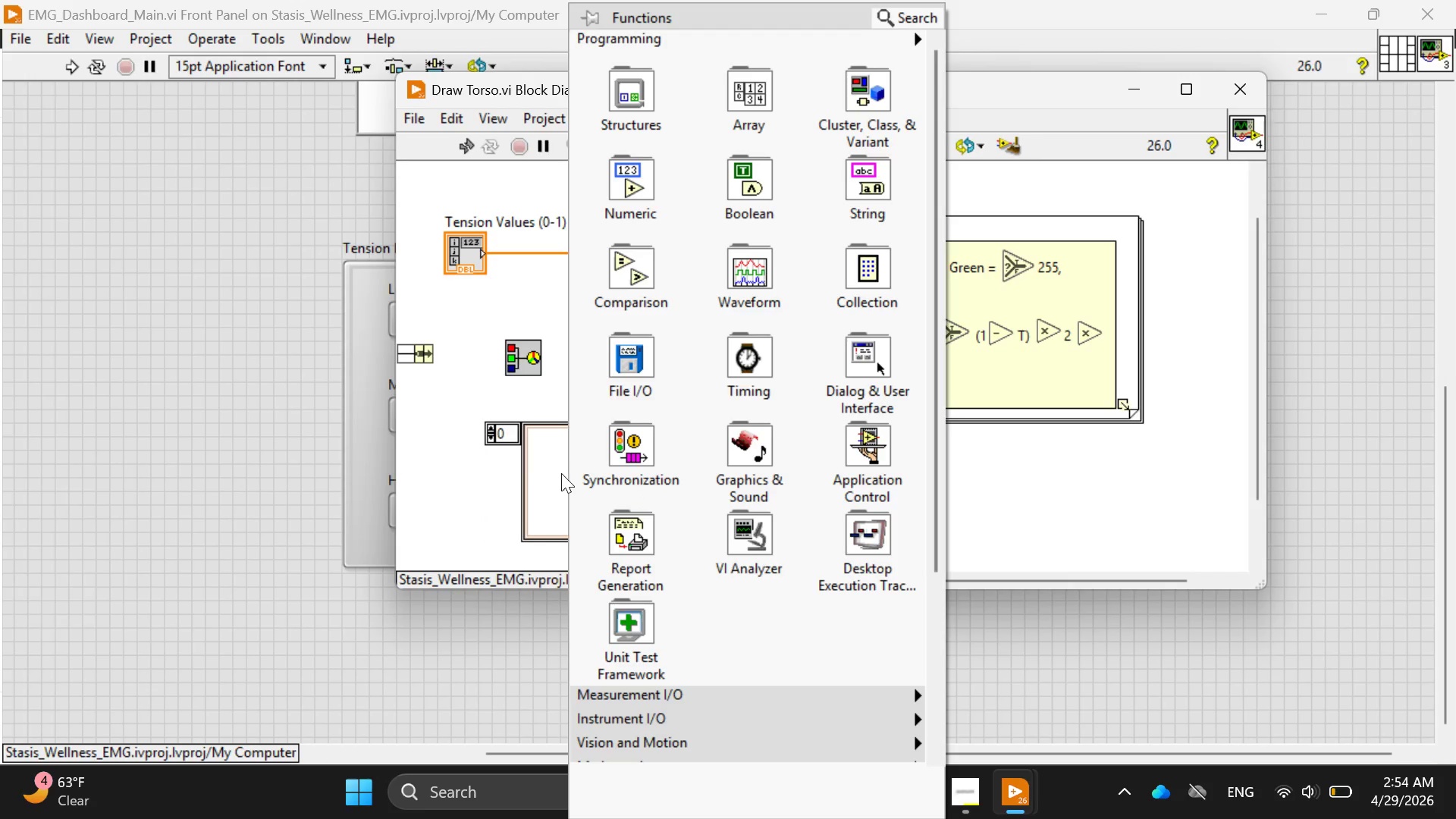 
left_click([553, 479])
 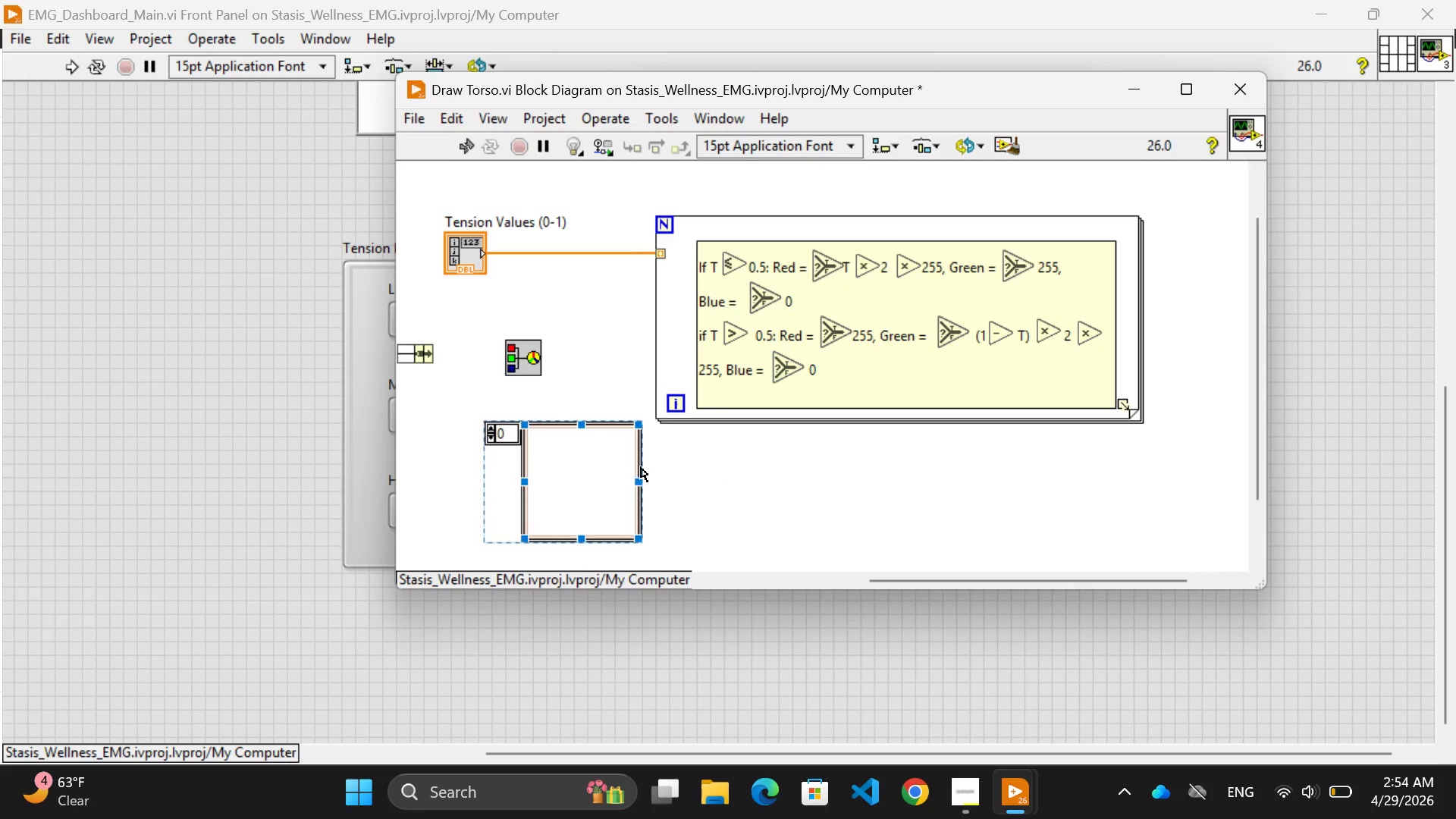 
left_click([640, 464])
 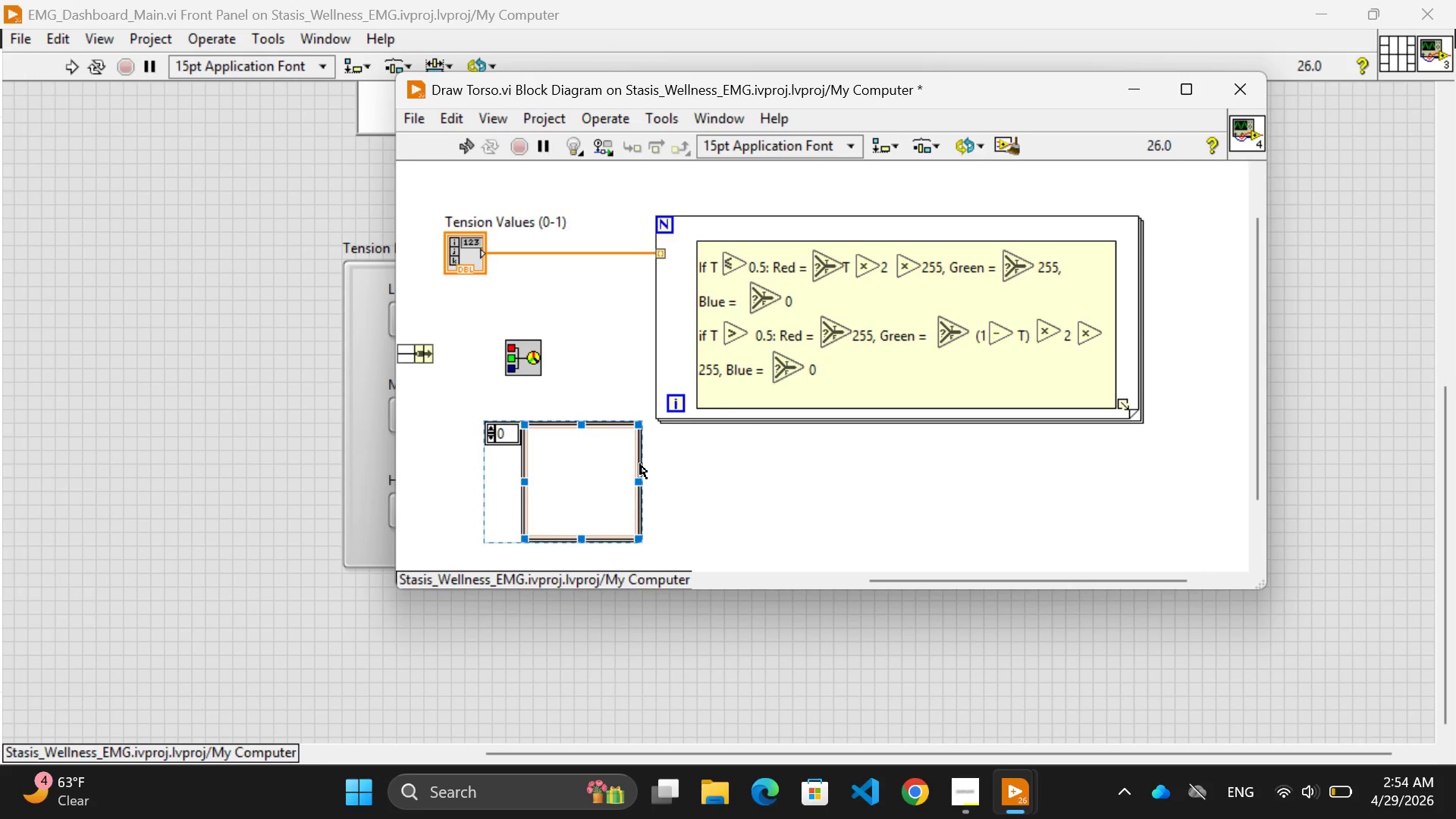 
right_click([640, 464])
 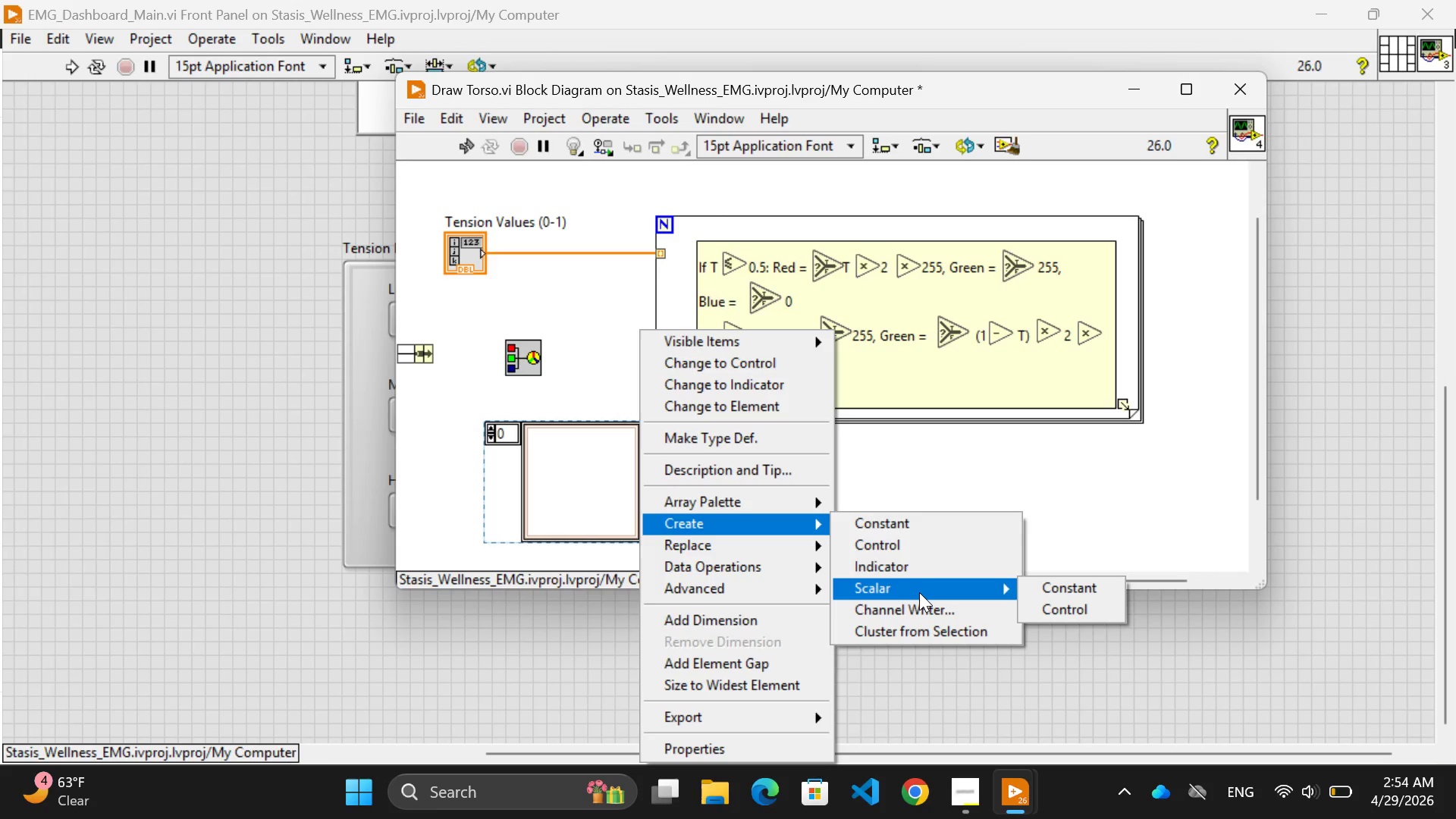 
wait(20.64)
 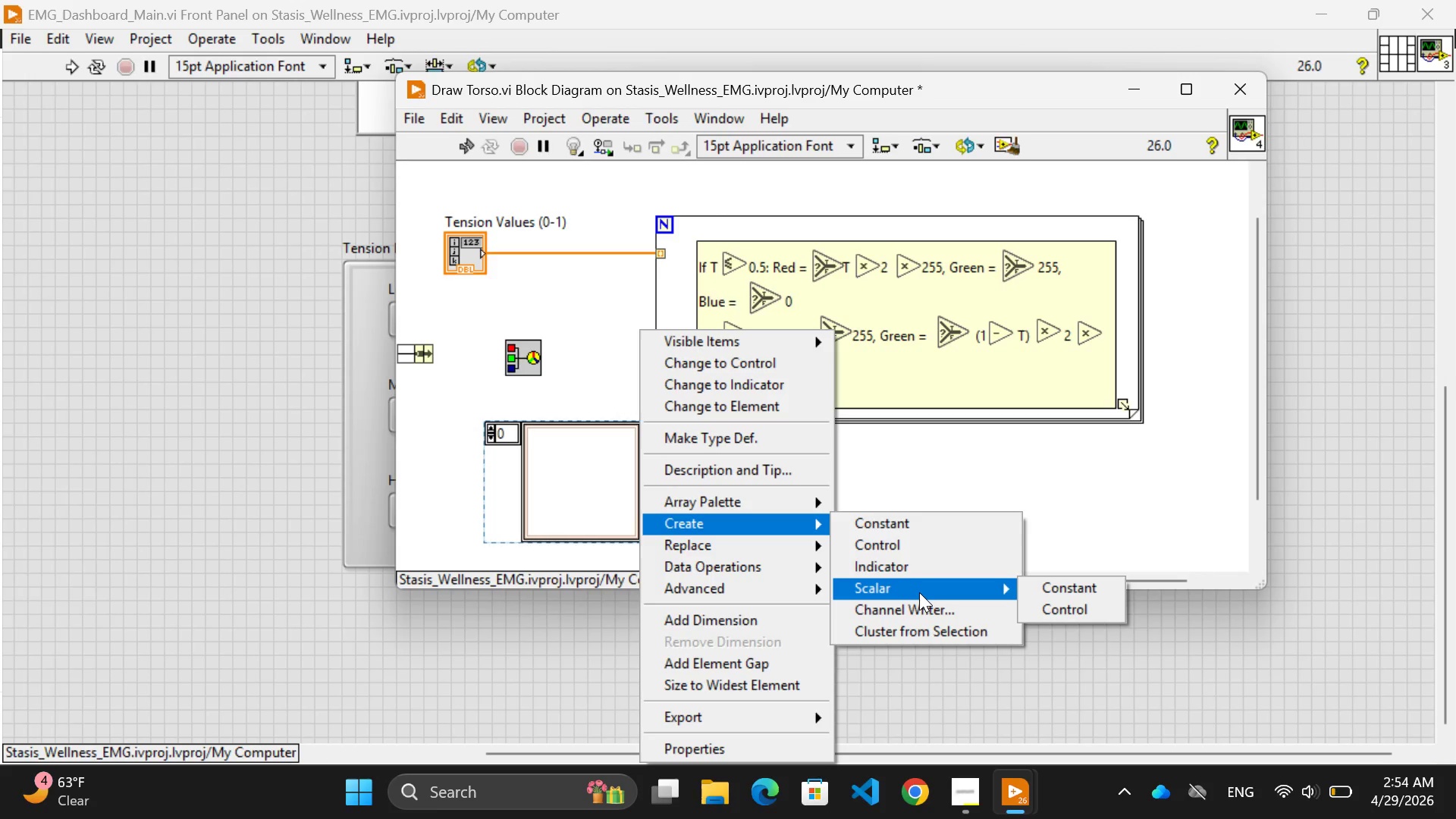 
mouse_move([761, 580])
 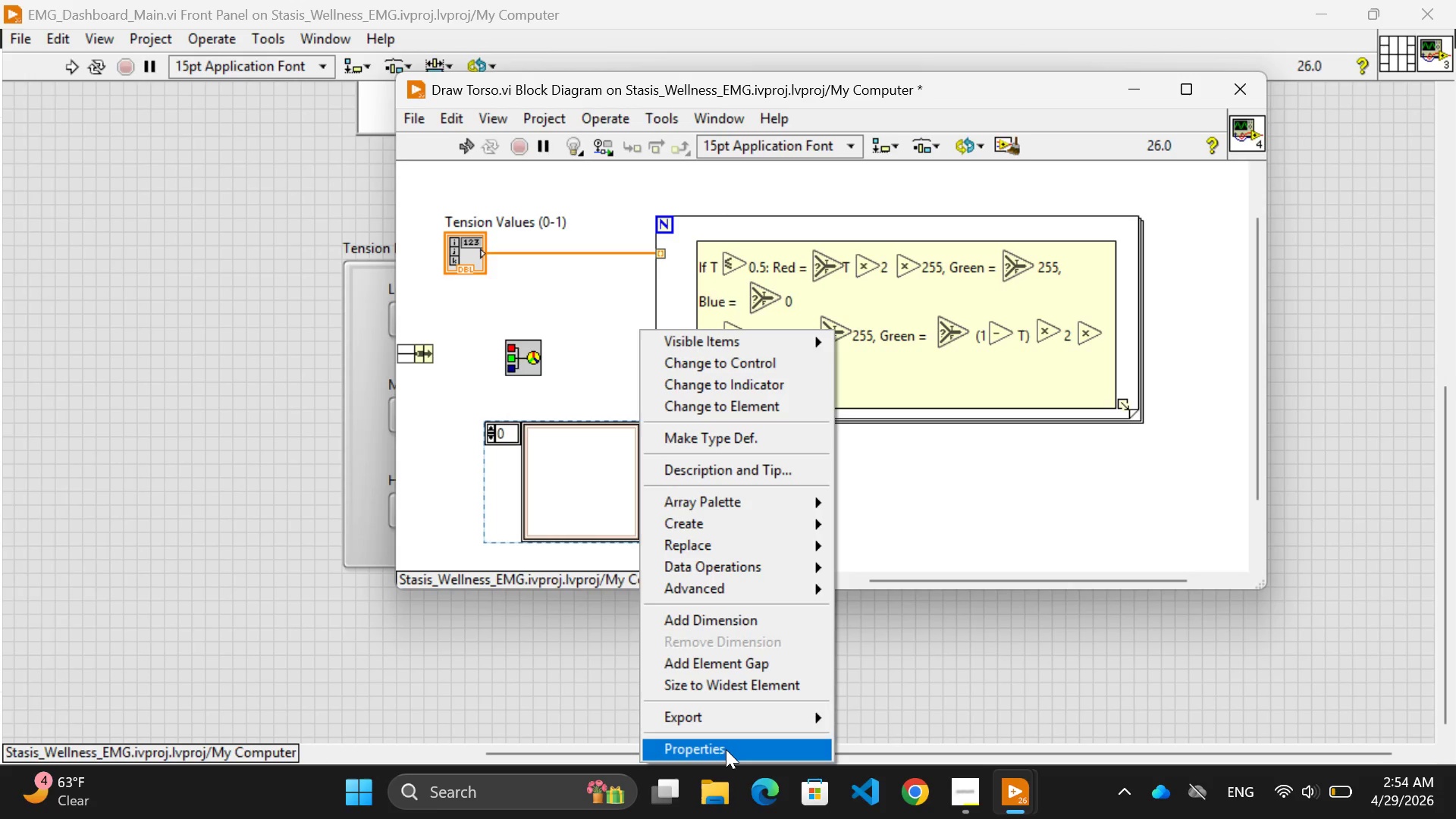 
left_click([726, 749])
 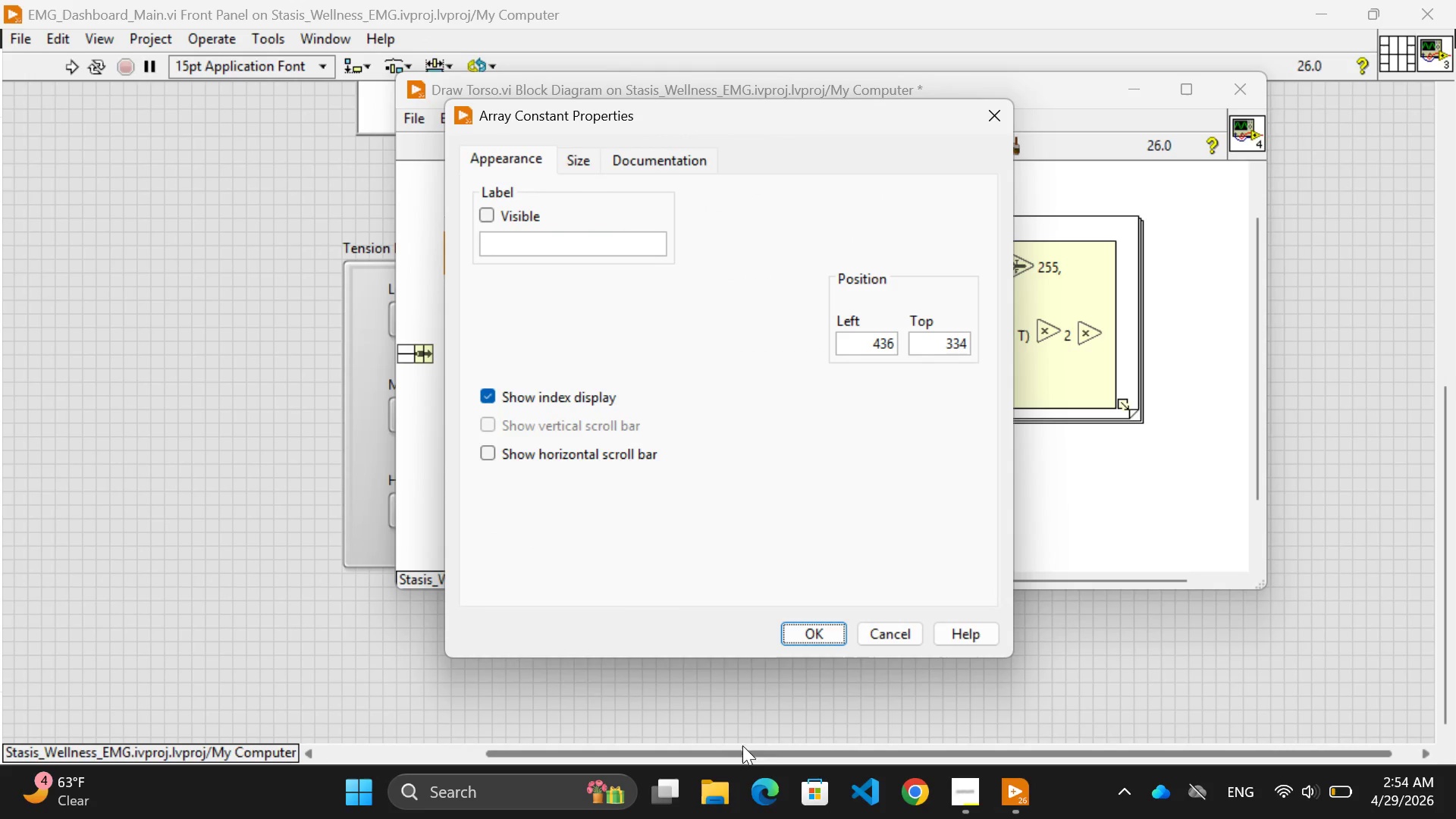 
left_click([874, 630])
 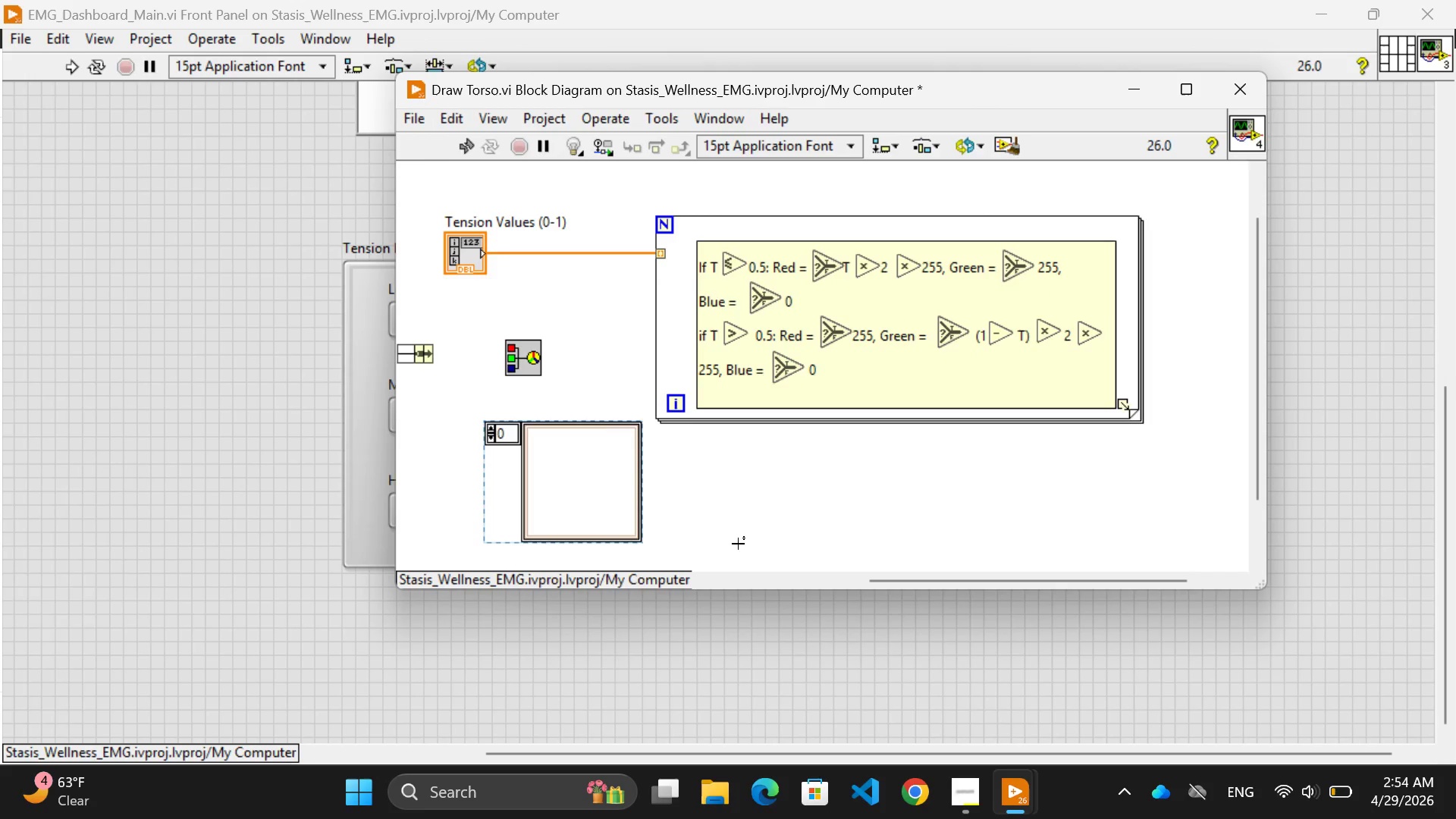 
left_click([708, 516])
 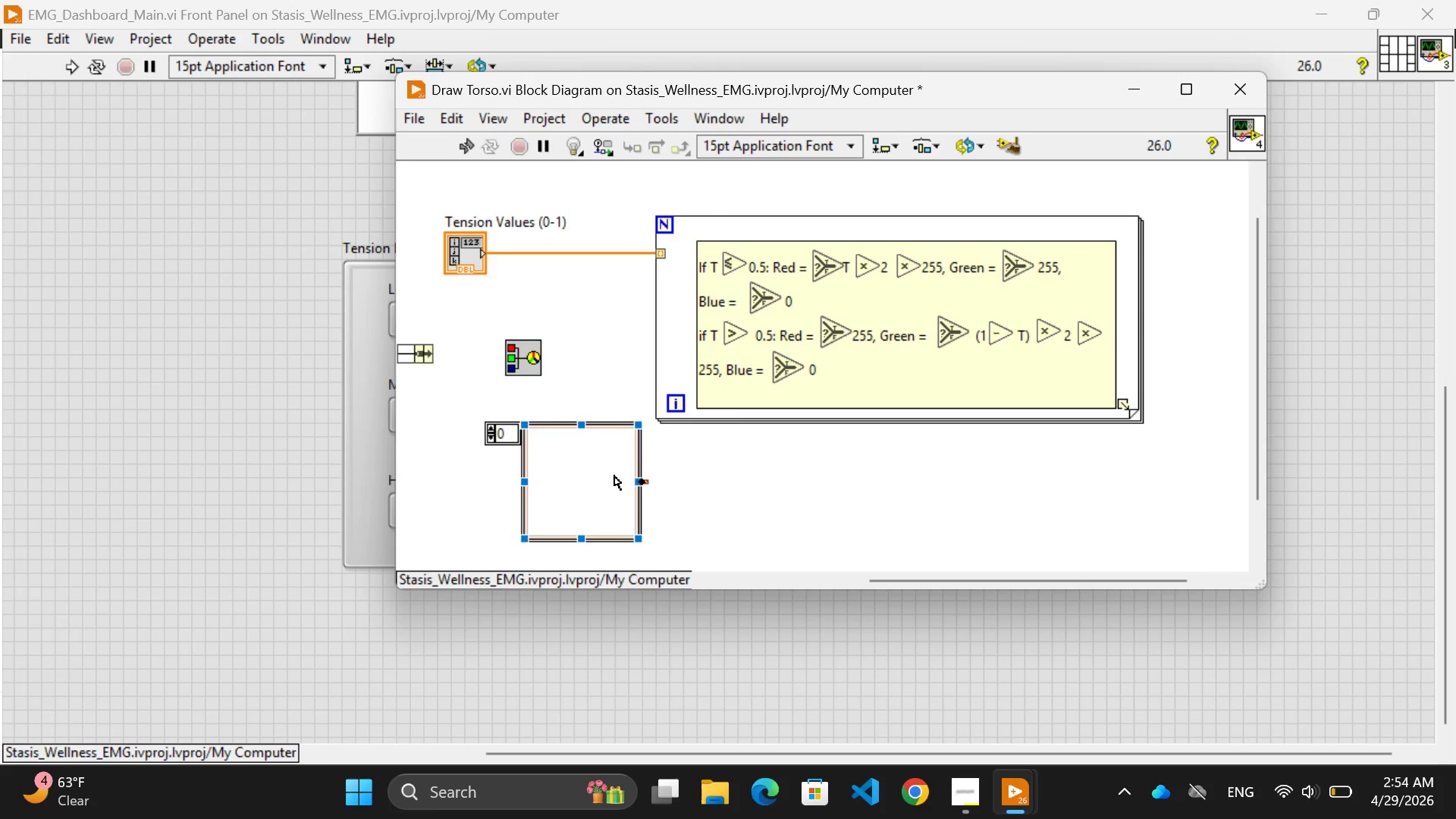 
left_click_drag(start_coordinate=[598, 478], to_coordinate=[565, 466])
 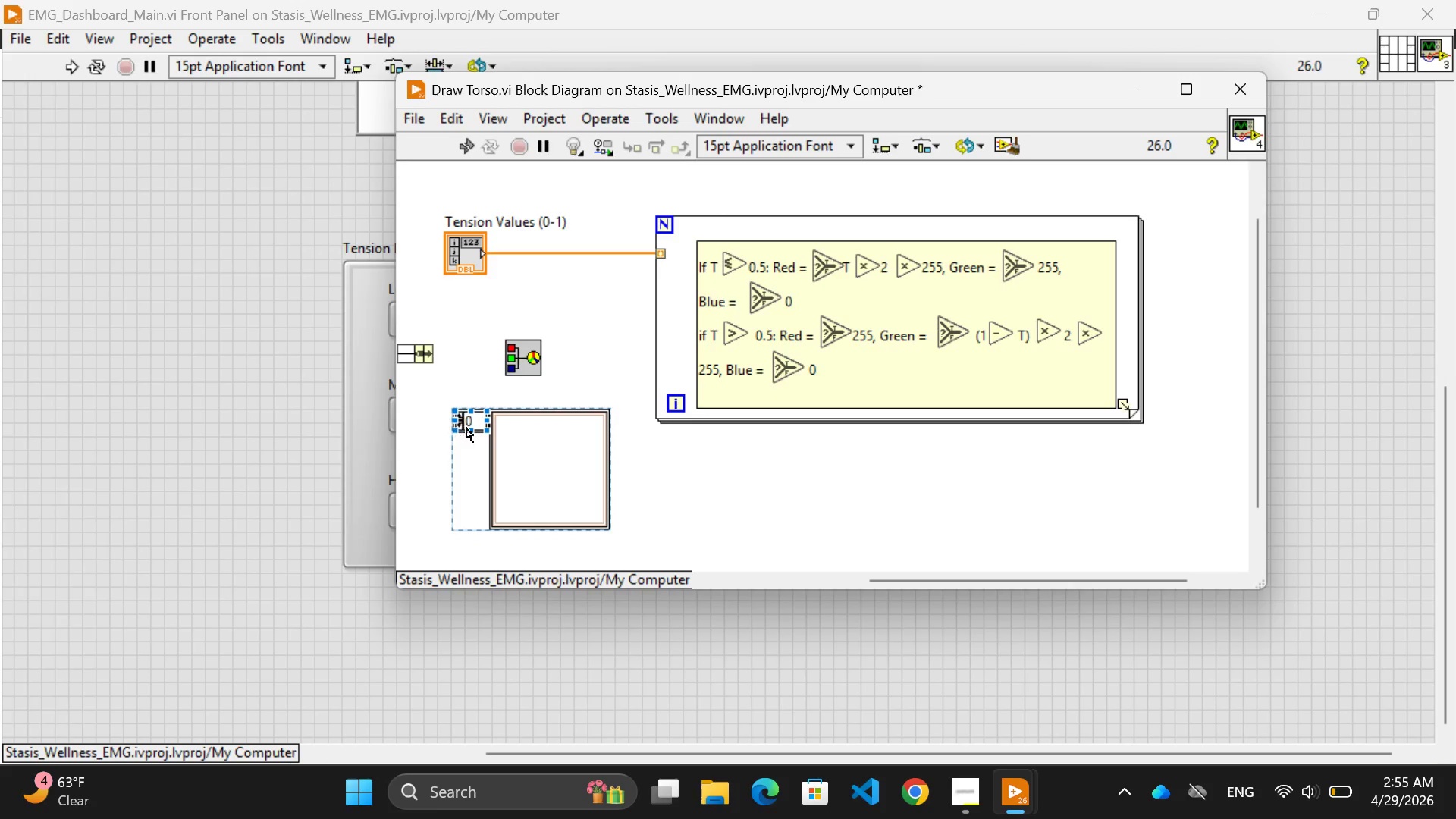 
left_click([466, 428])
 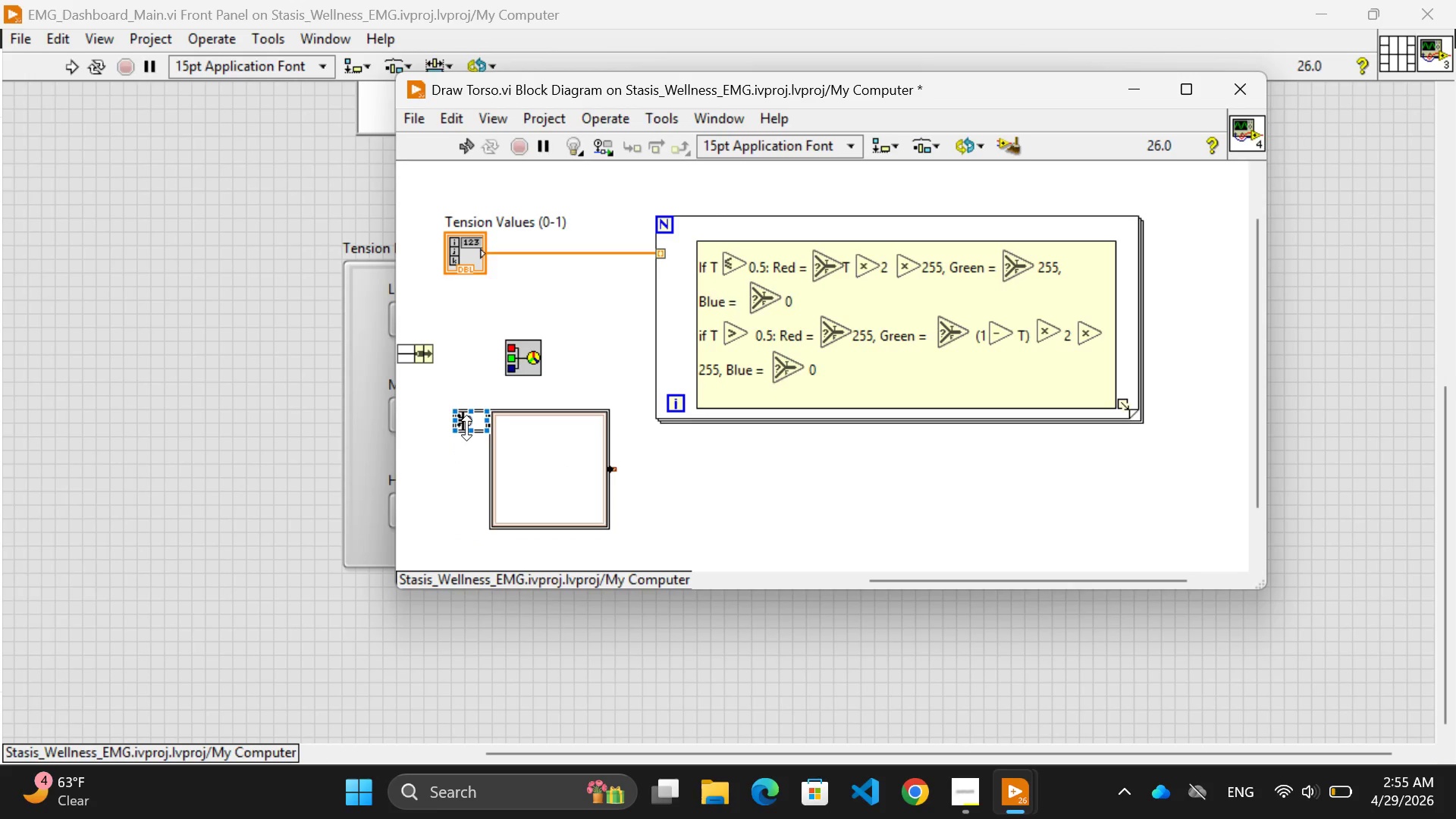 
right_click([466, 428])
 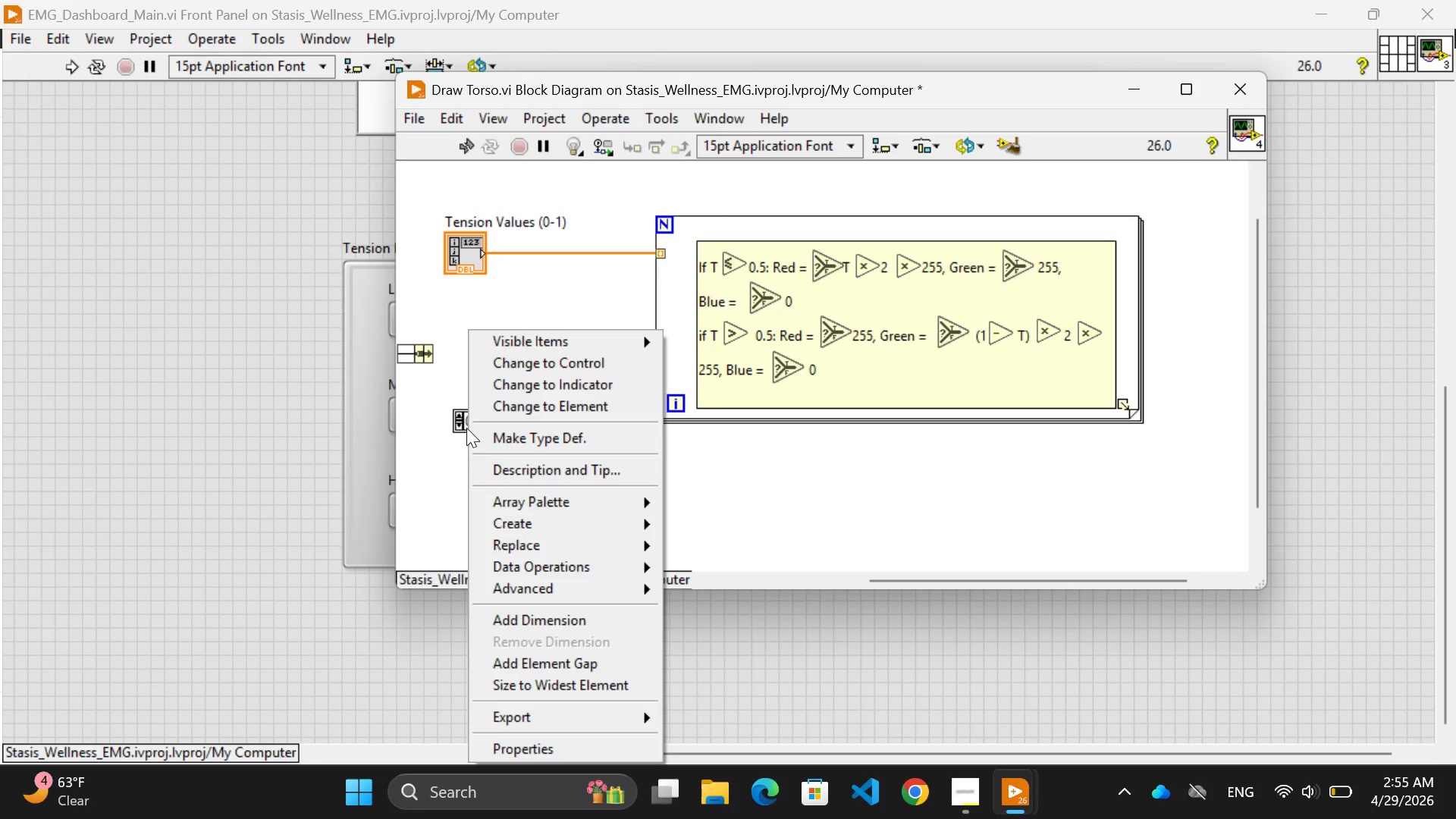 
wait(6.77)
 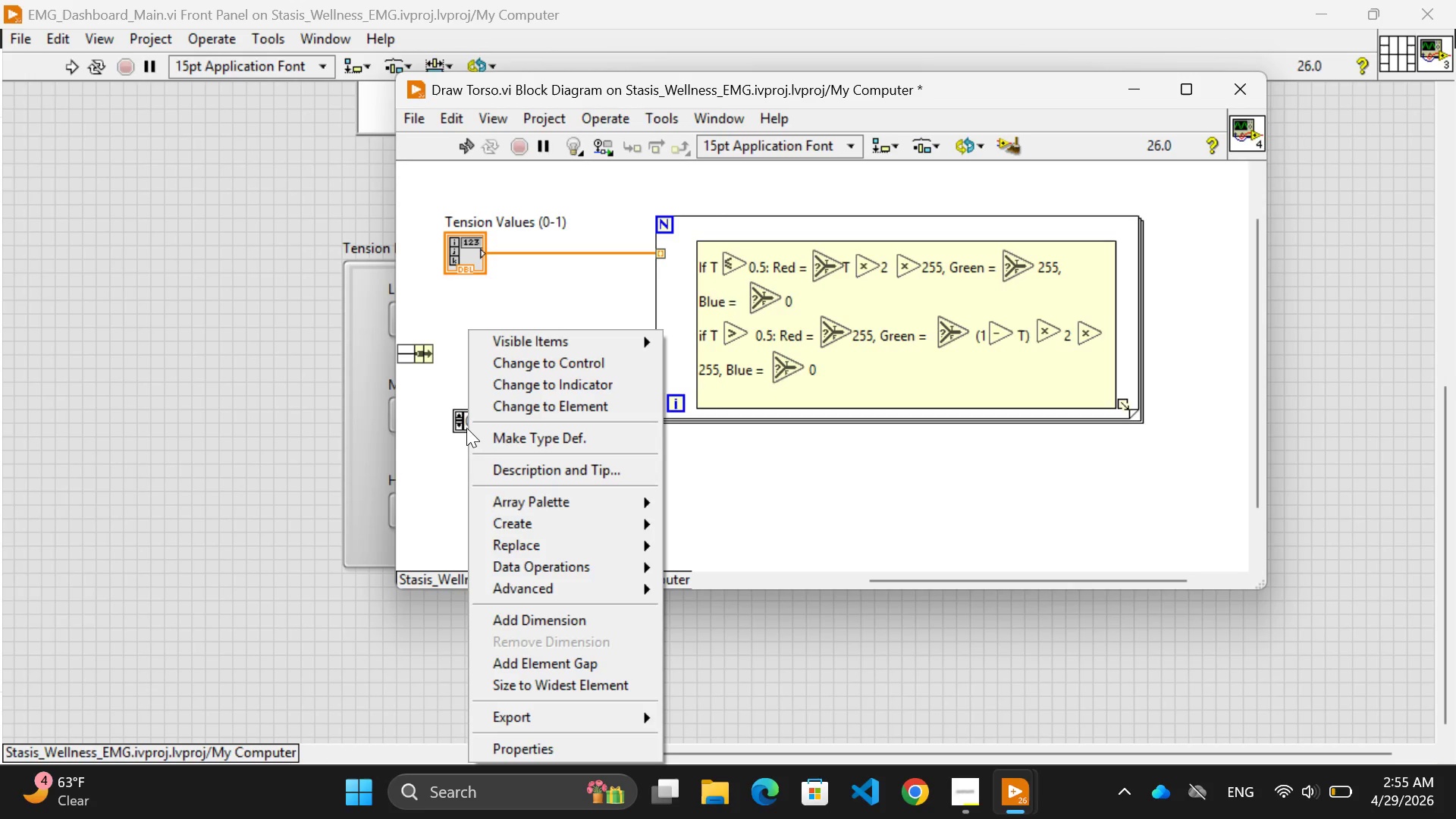 
left_click([446, 477])
 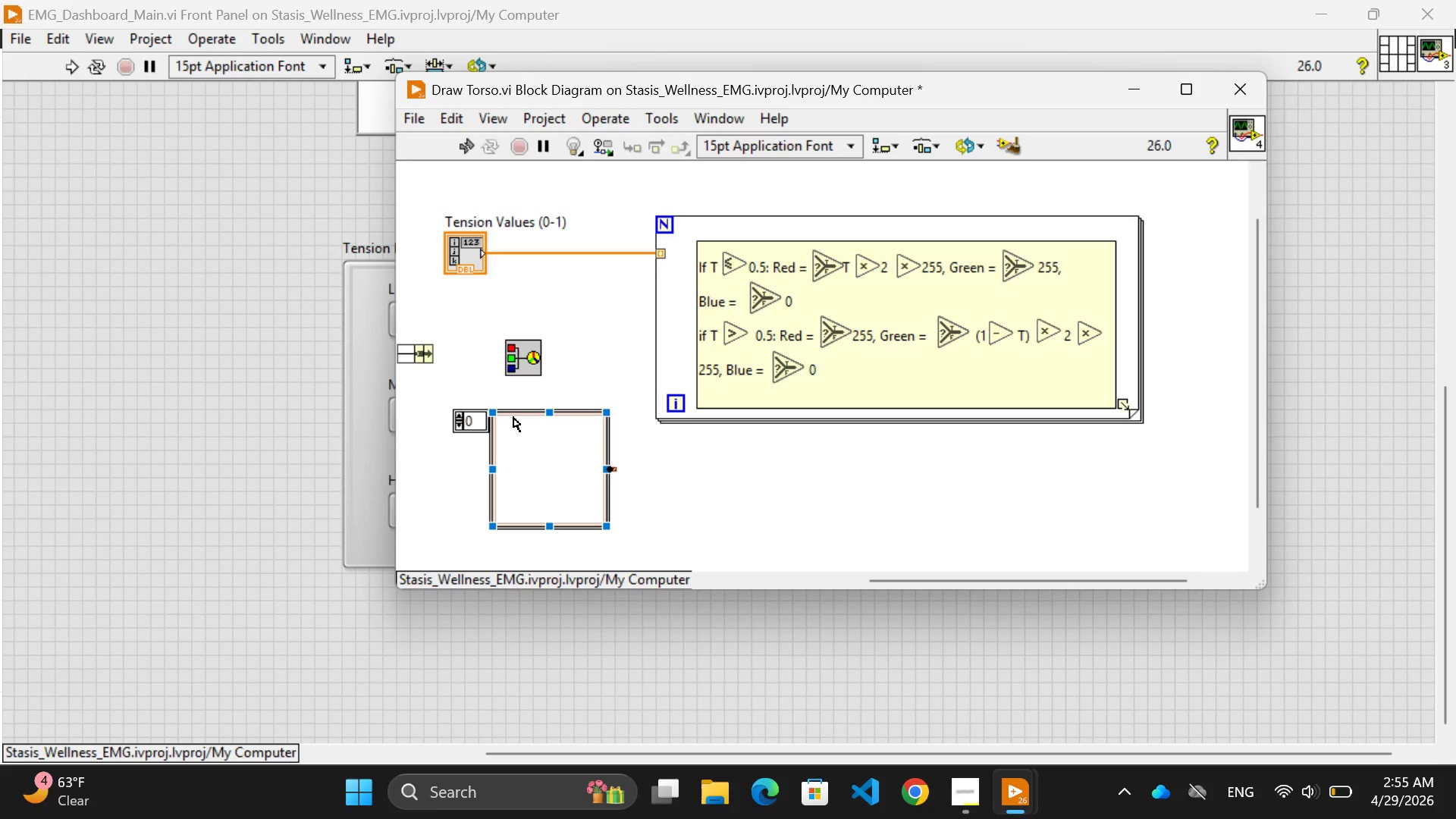 
left_click([516, 417])
 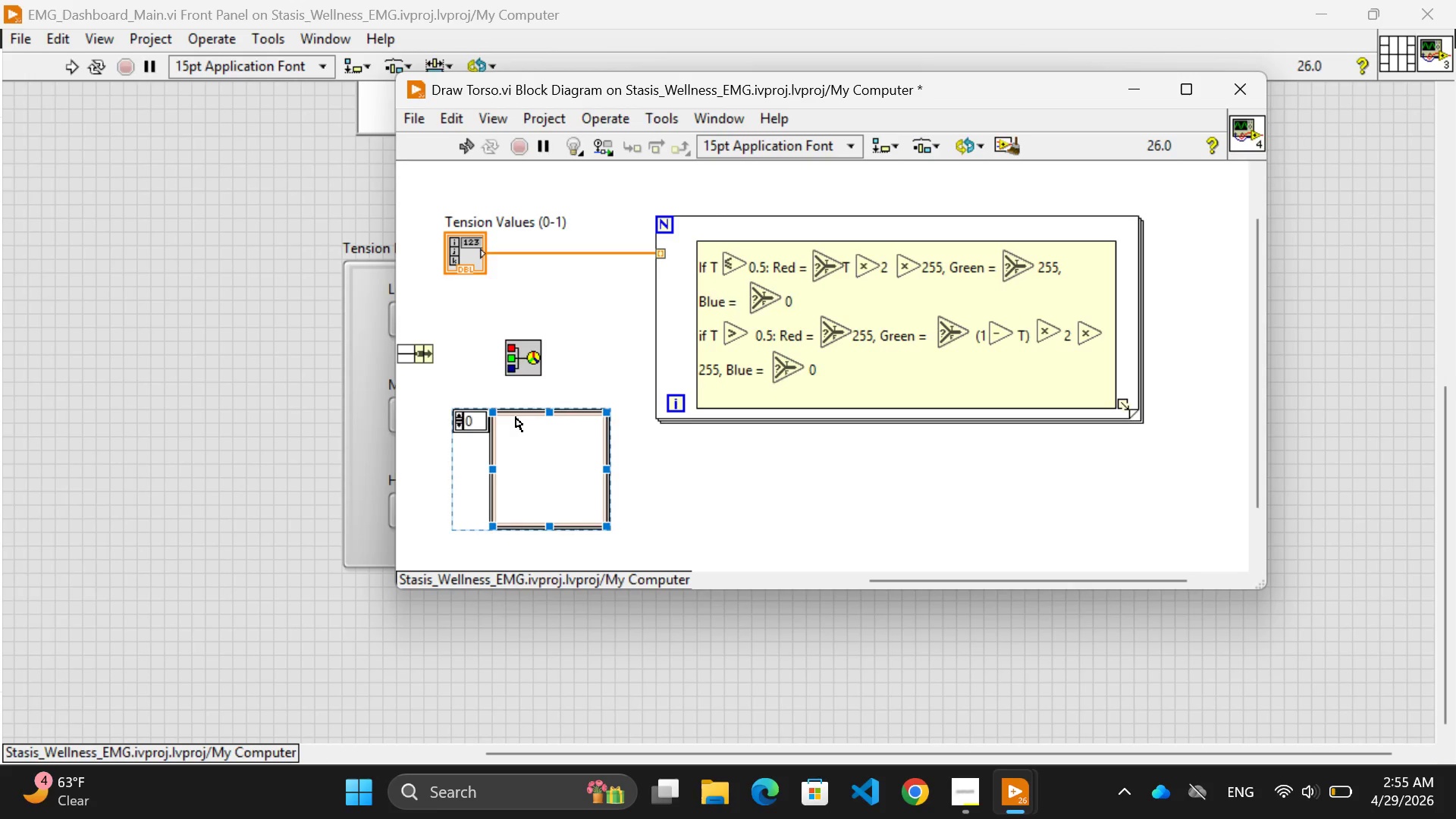 
left_click([554, 494])
 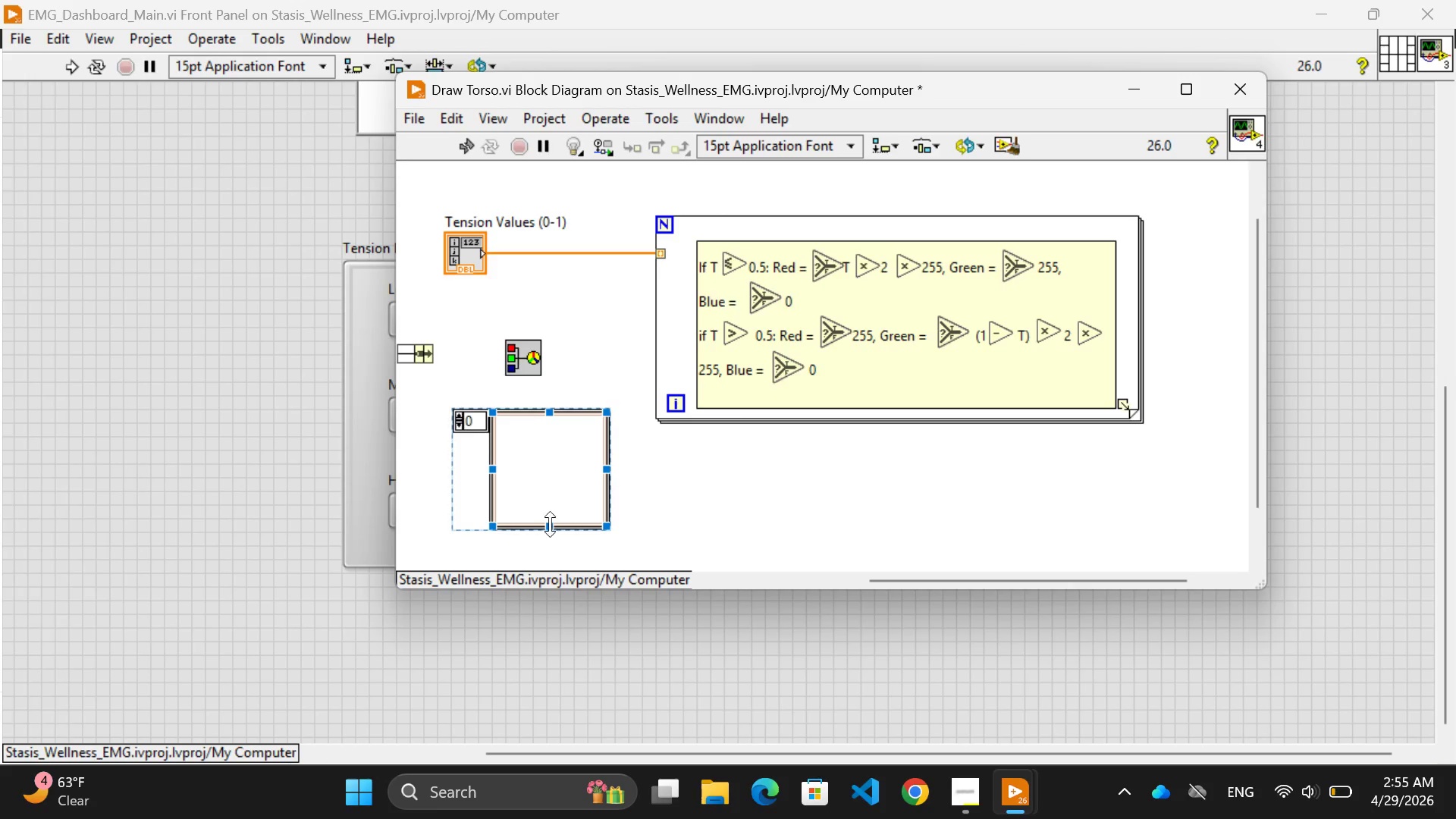 
left_click([722, 508])
 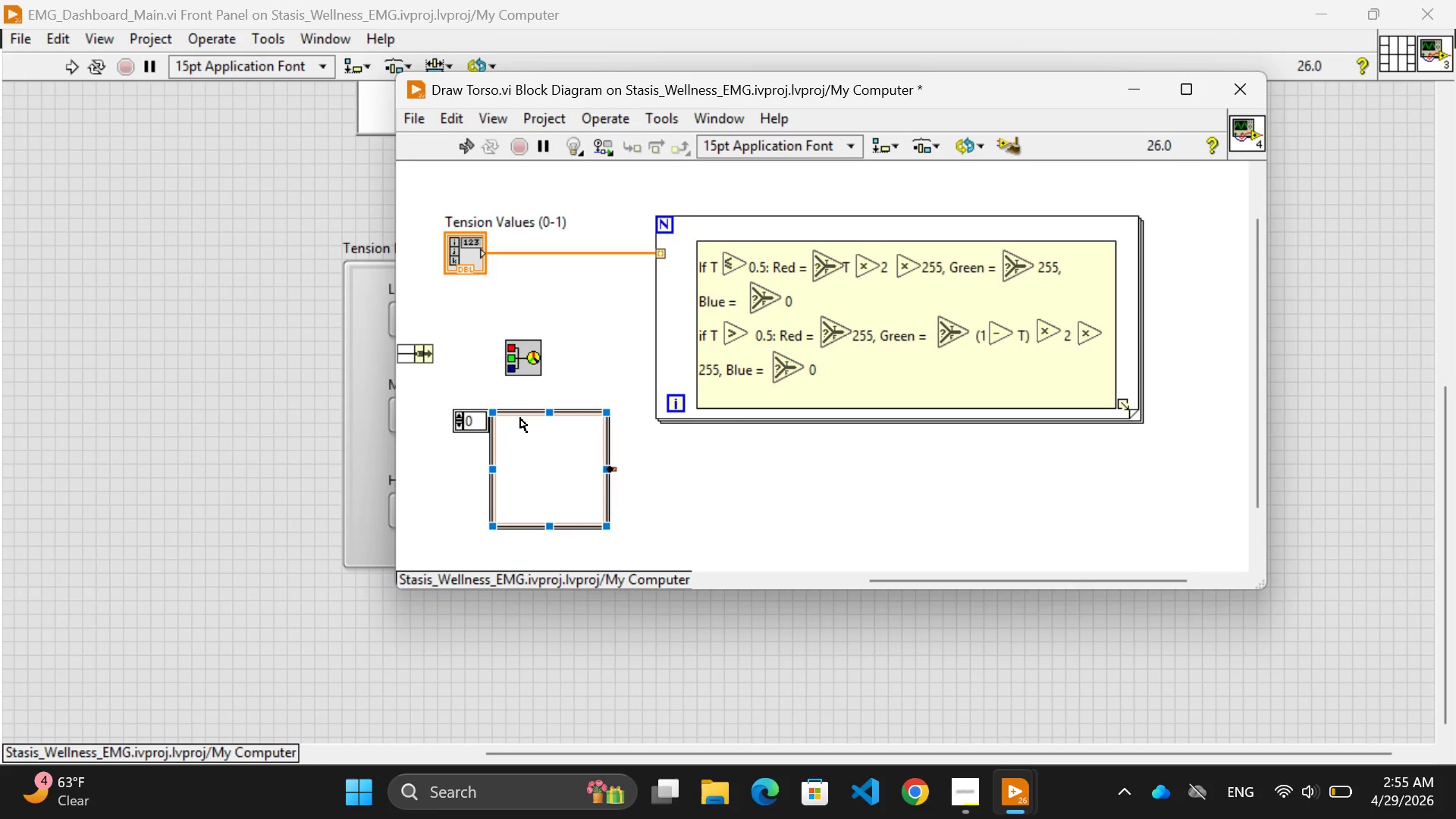 
wait(7.97)
 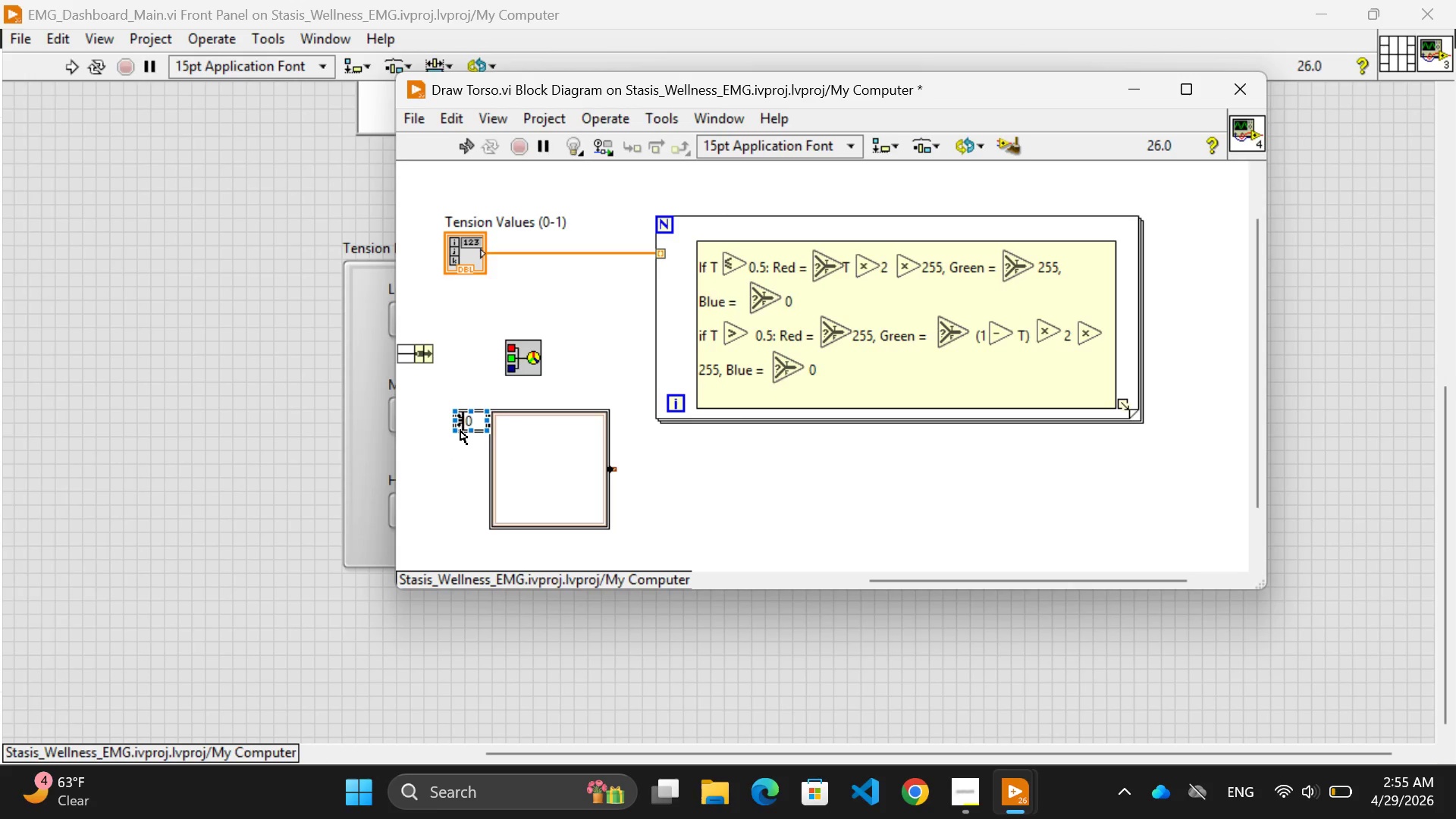 
left_click_drag(start_coordinate=[497, 469], to_coordinate=[485, 471])
 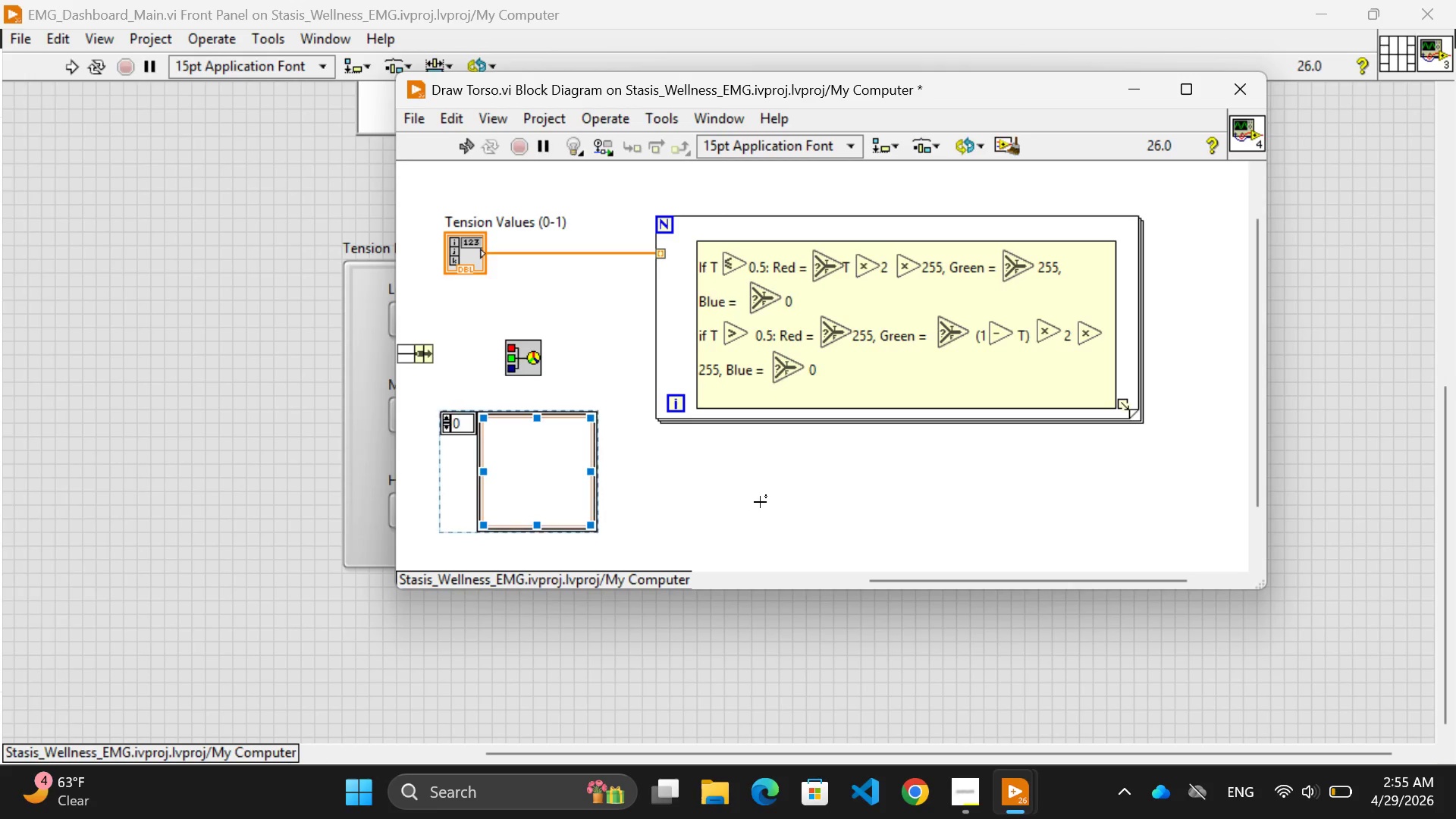 
left_click([760, 502])
 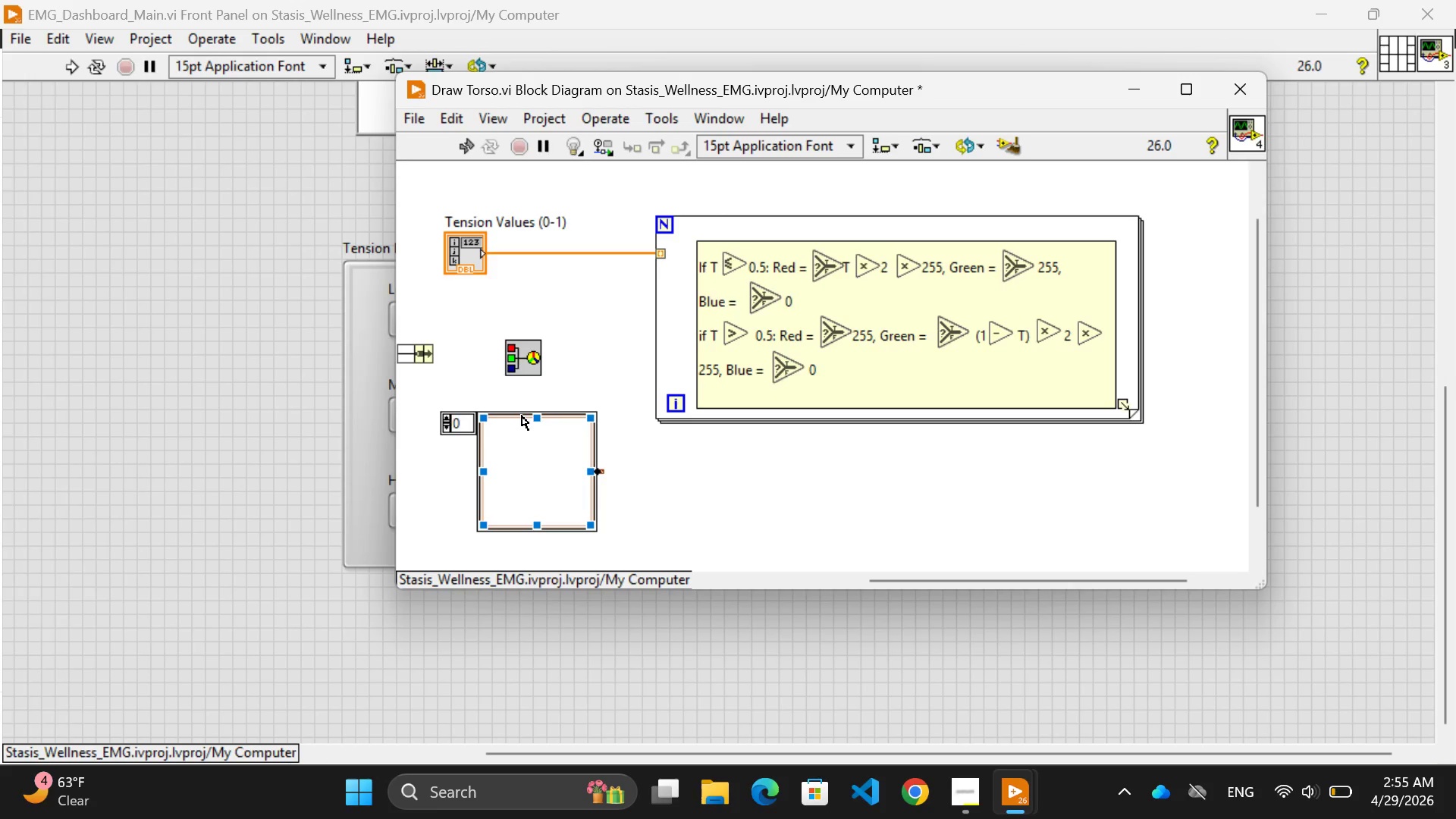 
right_click([522, 416])
 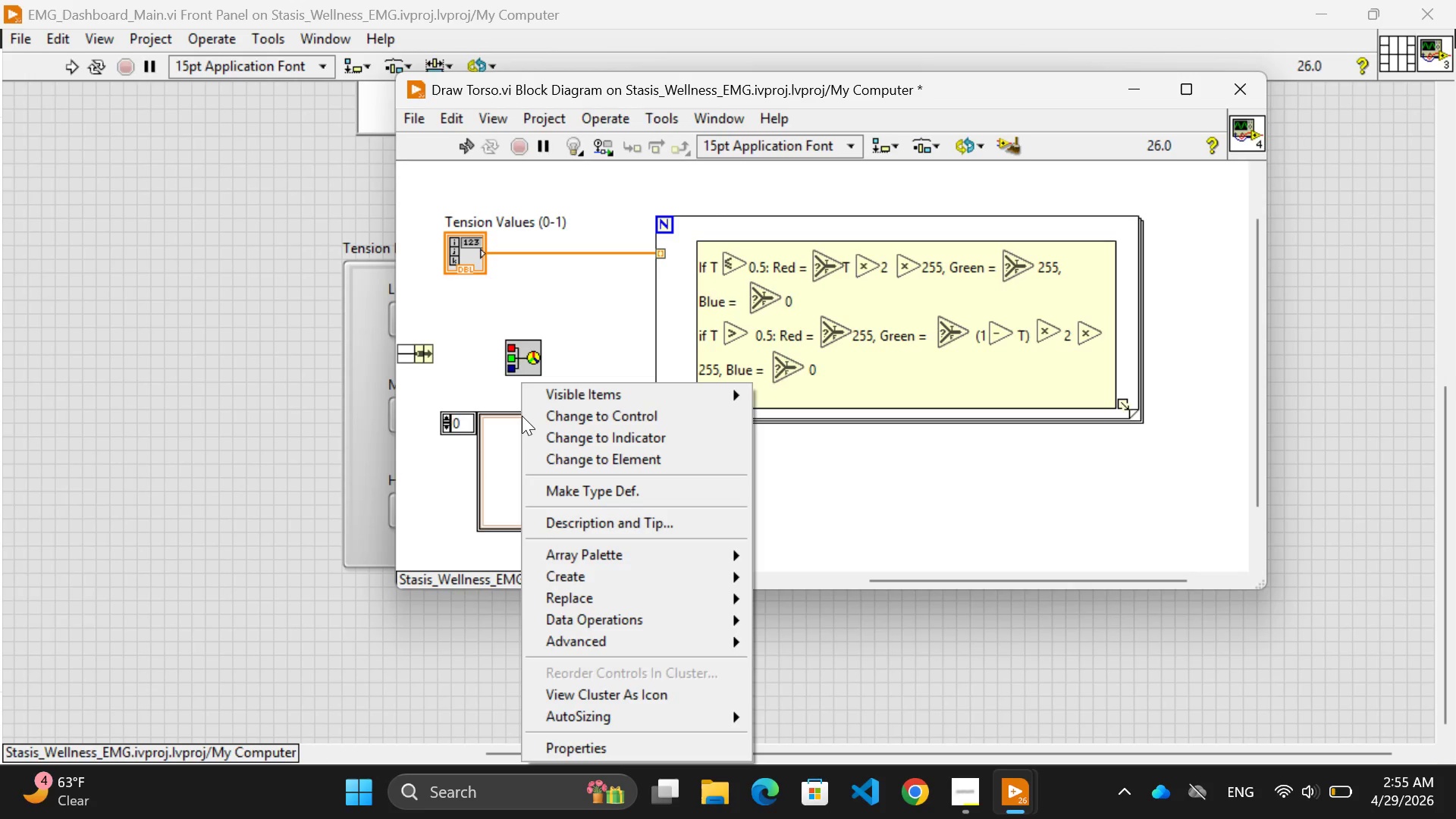 
wait(7.16)
 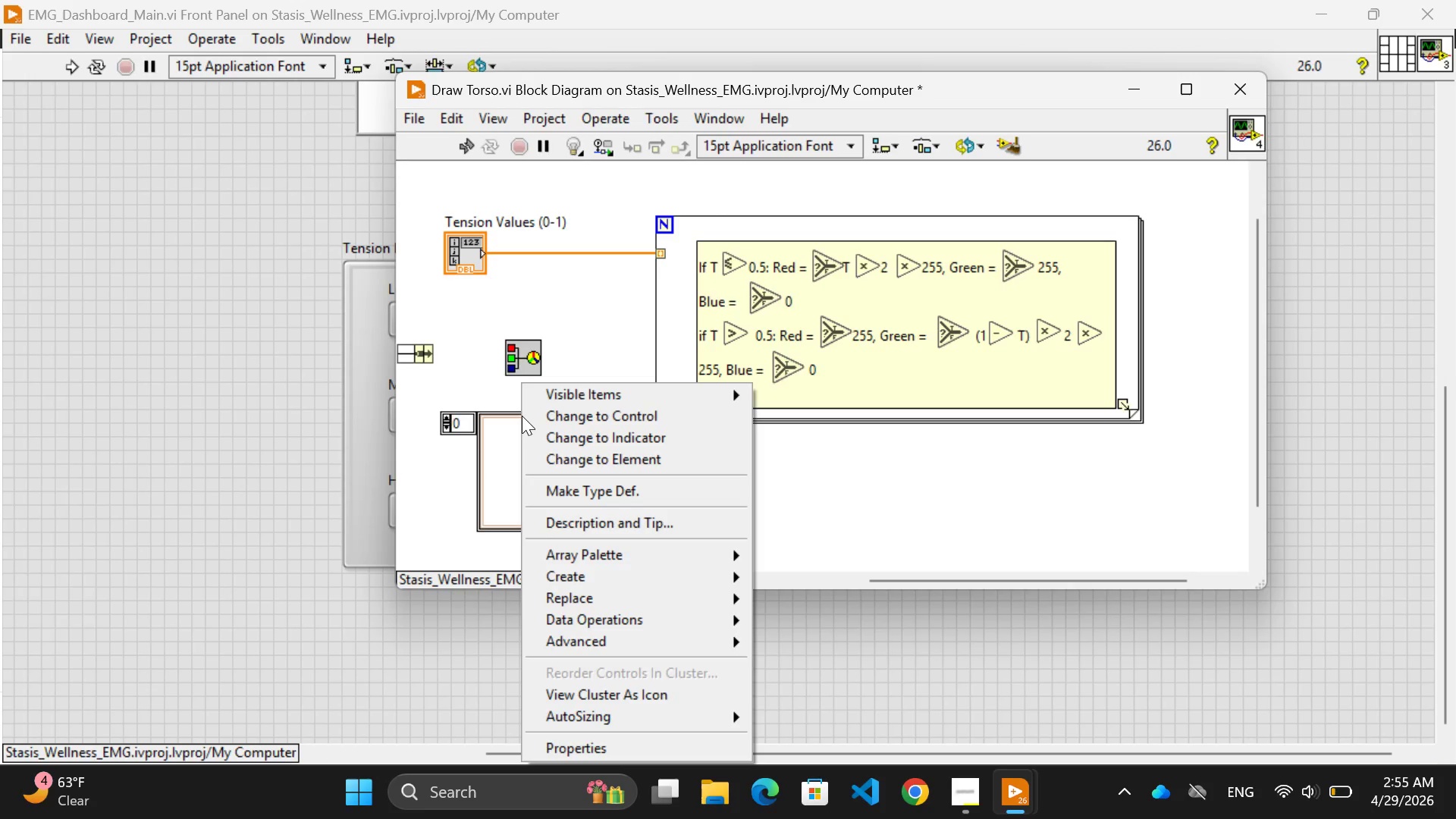 
left_click([500, 458])
 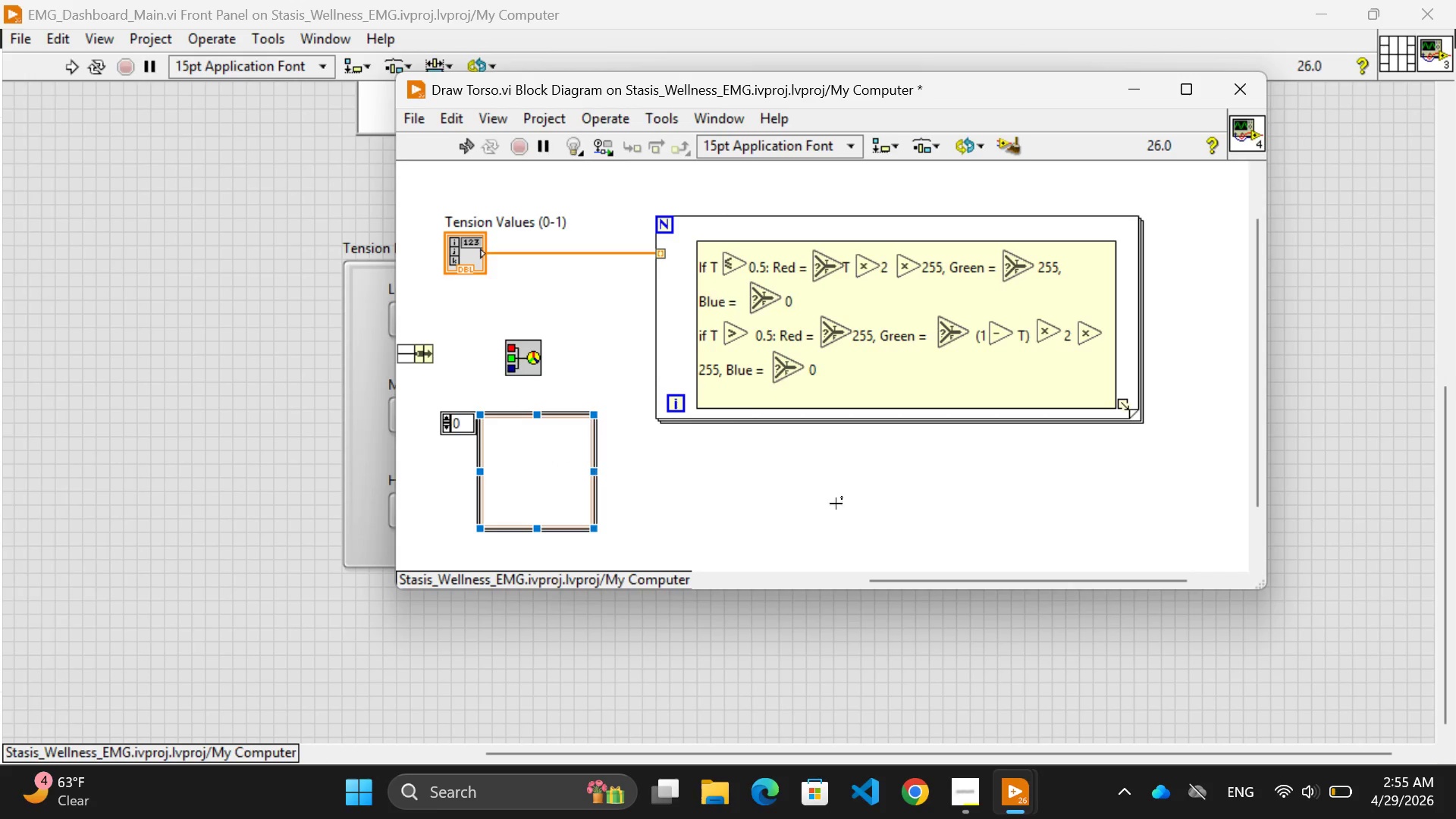 
left_click([849, 504])
 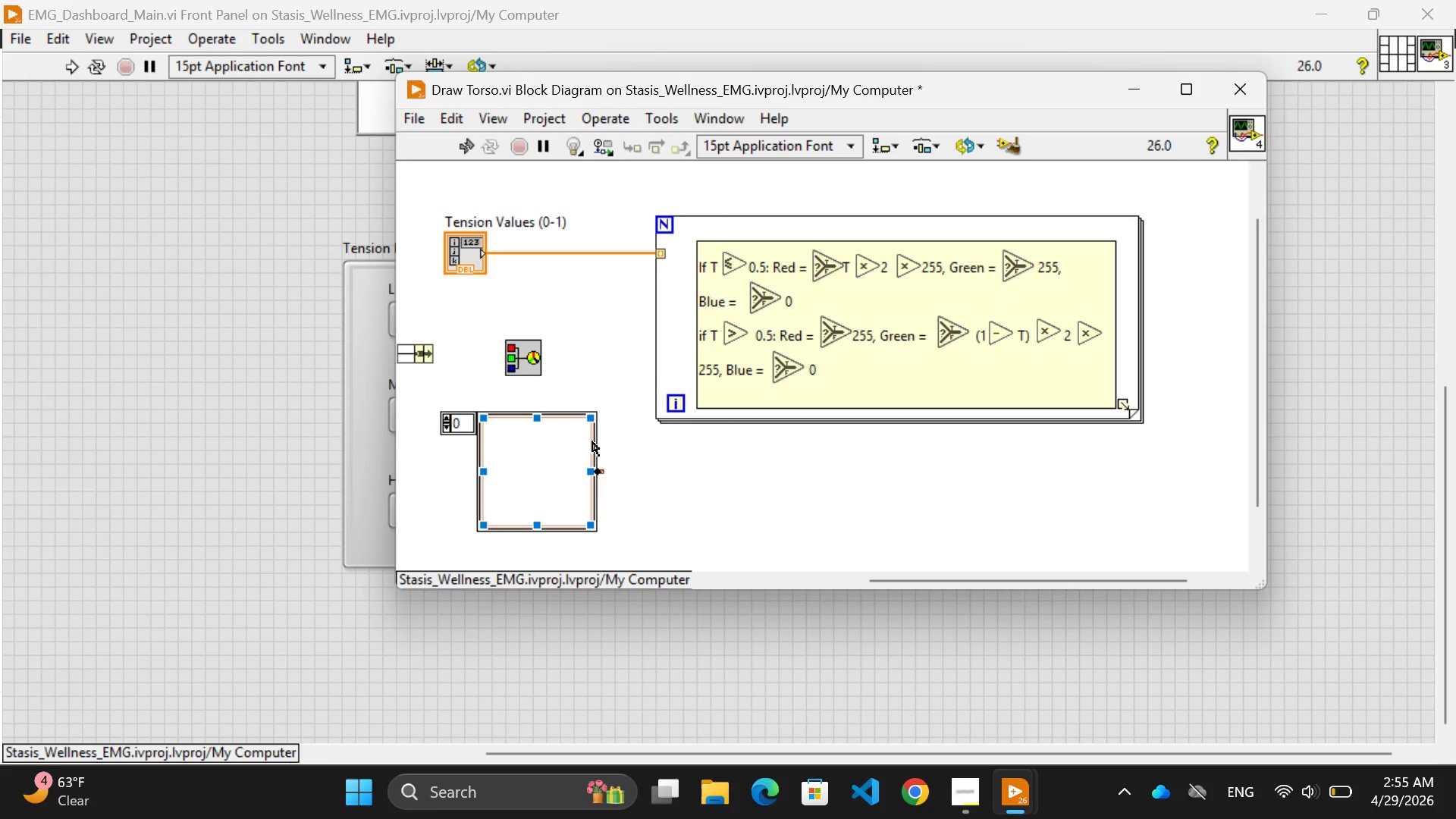 
right_click([592, 441])
 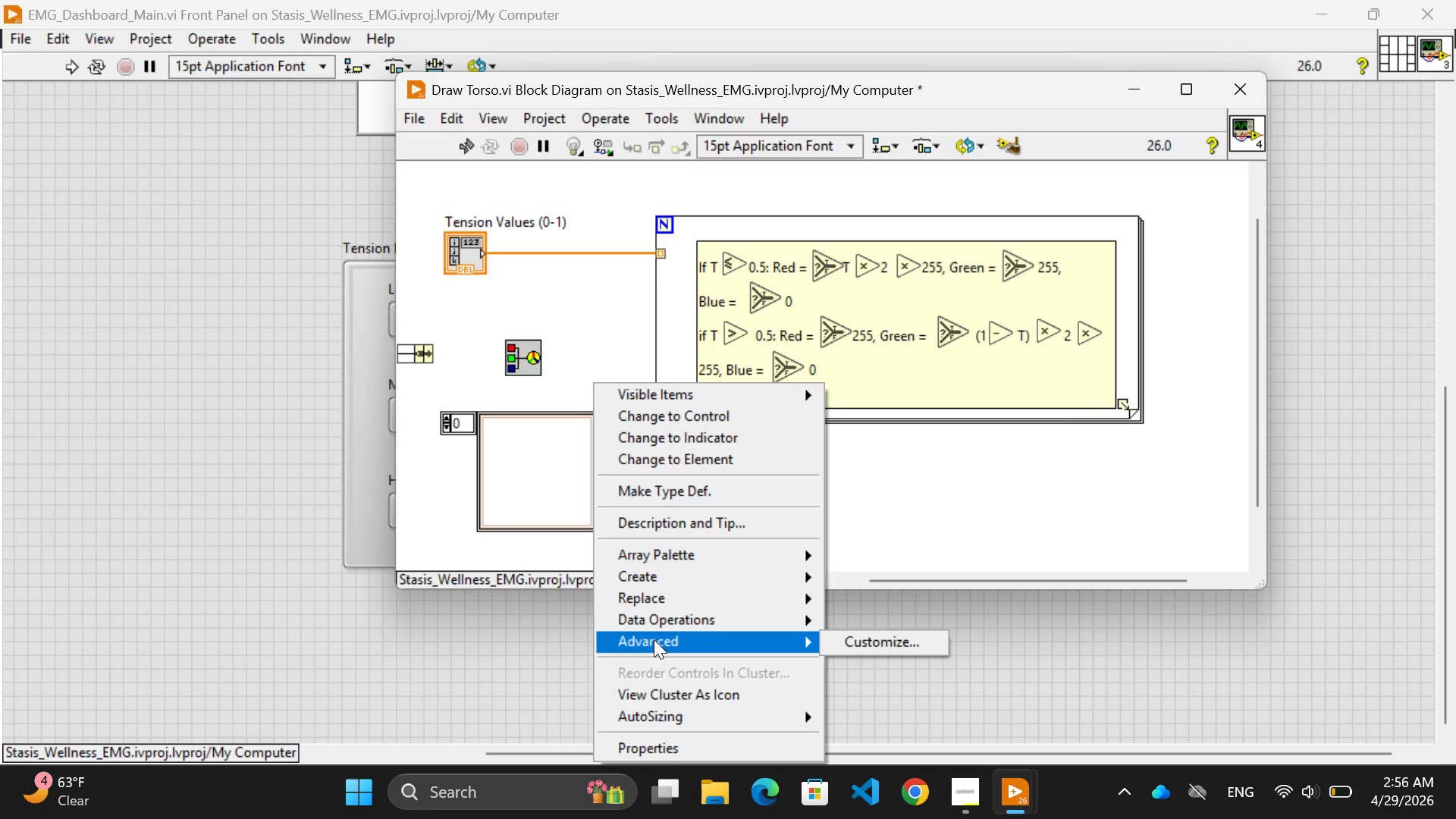 
wait(47.69)
 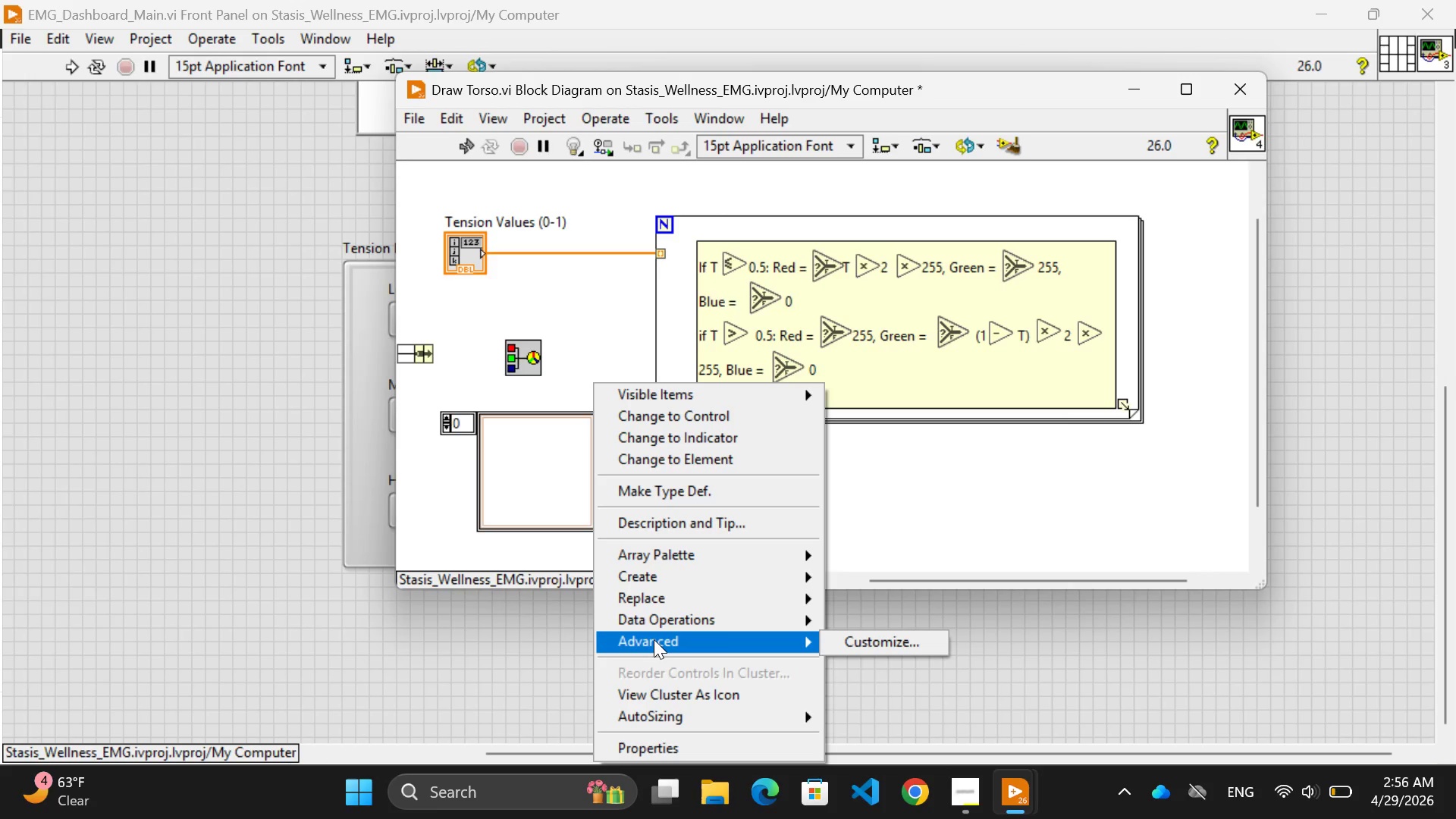 
double_click([525, 488])
 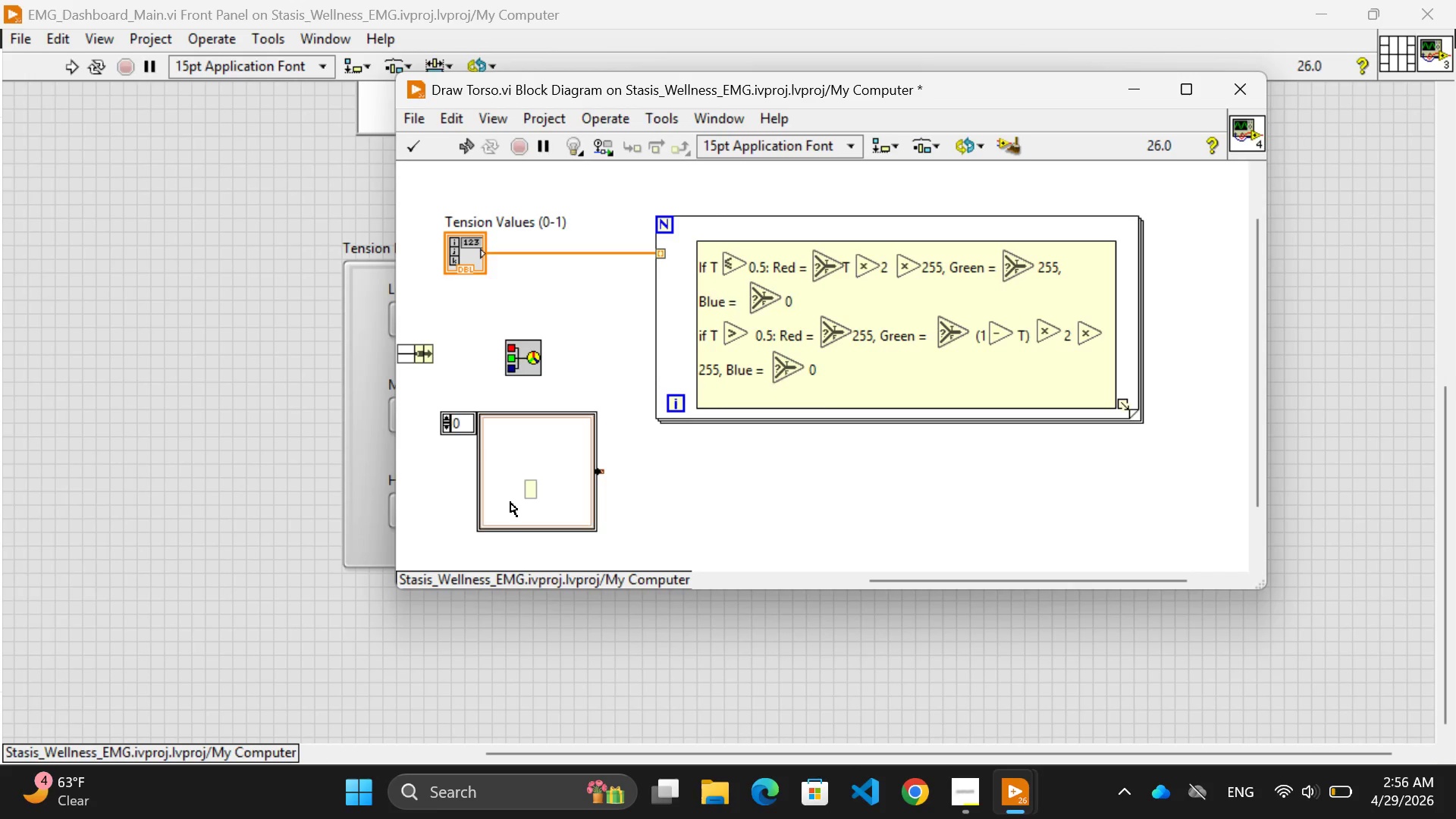 
left_click([737, 503])
 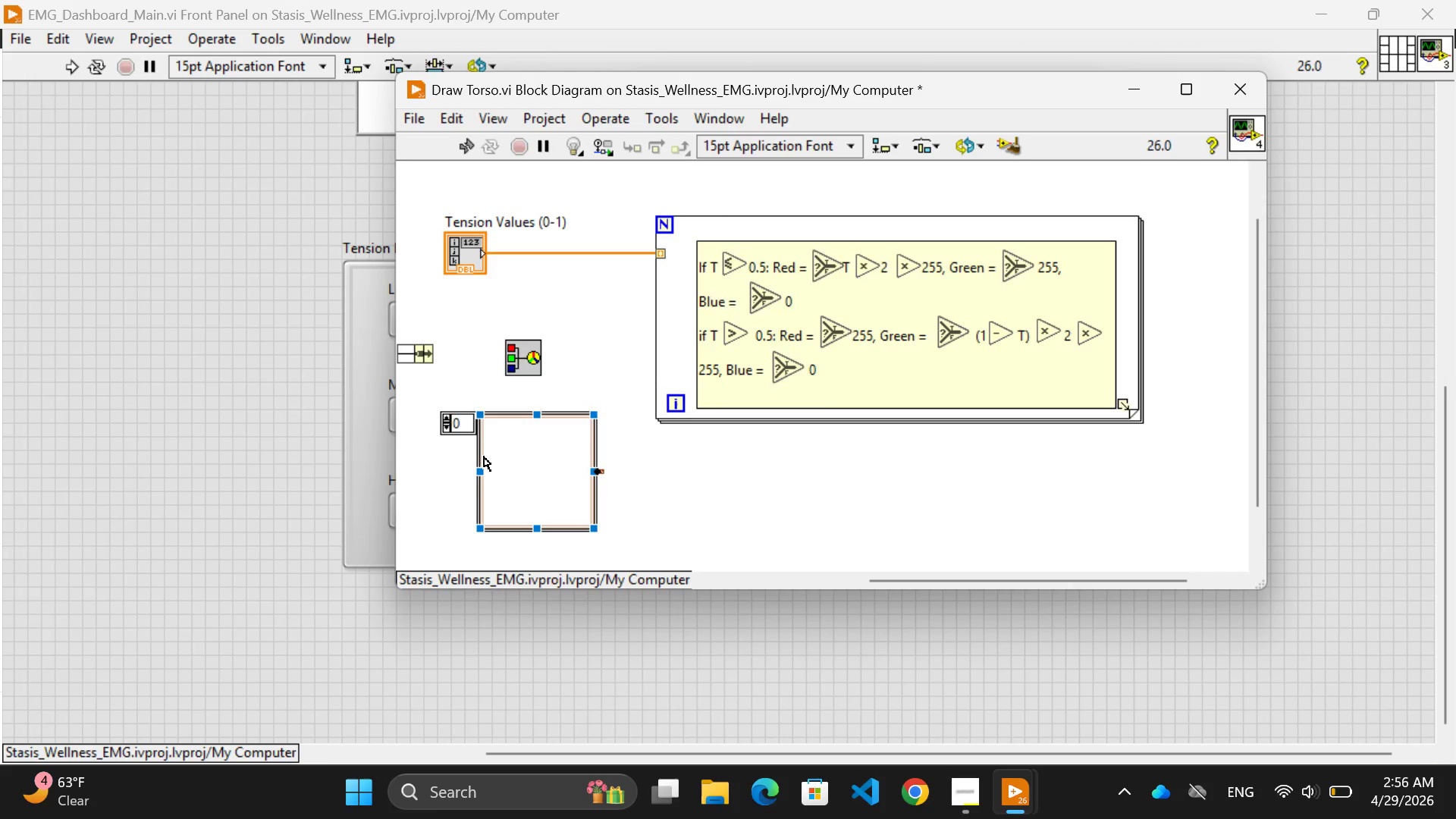 
double_click([484, 457])
 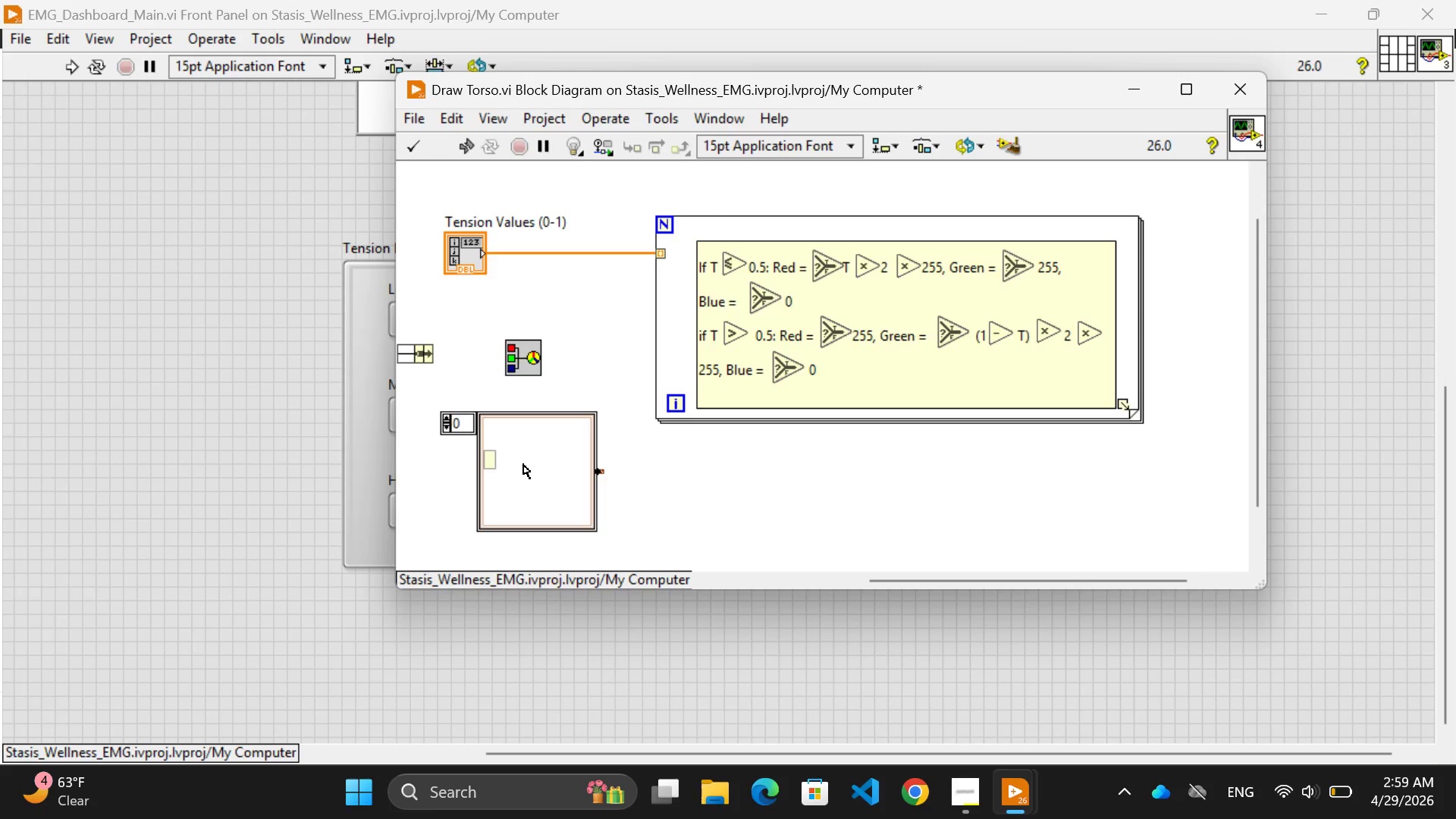 
wait(161.88)
 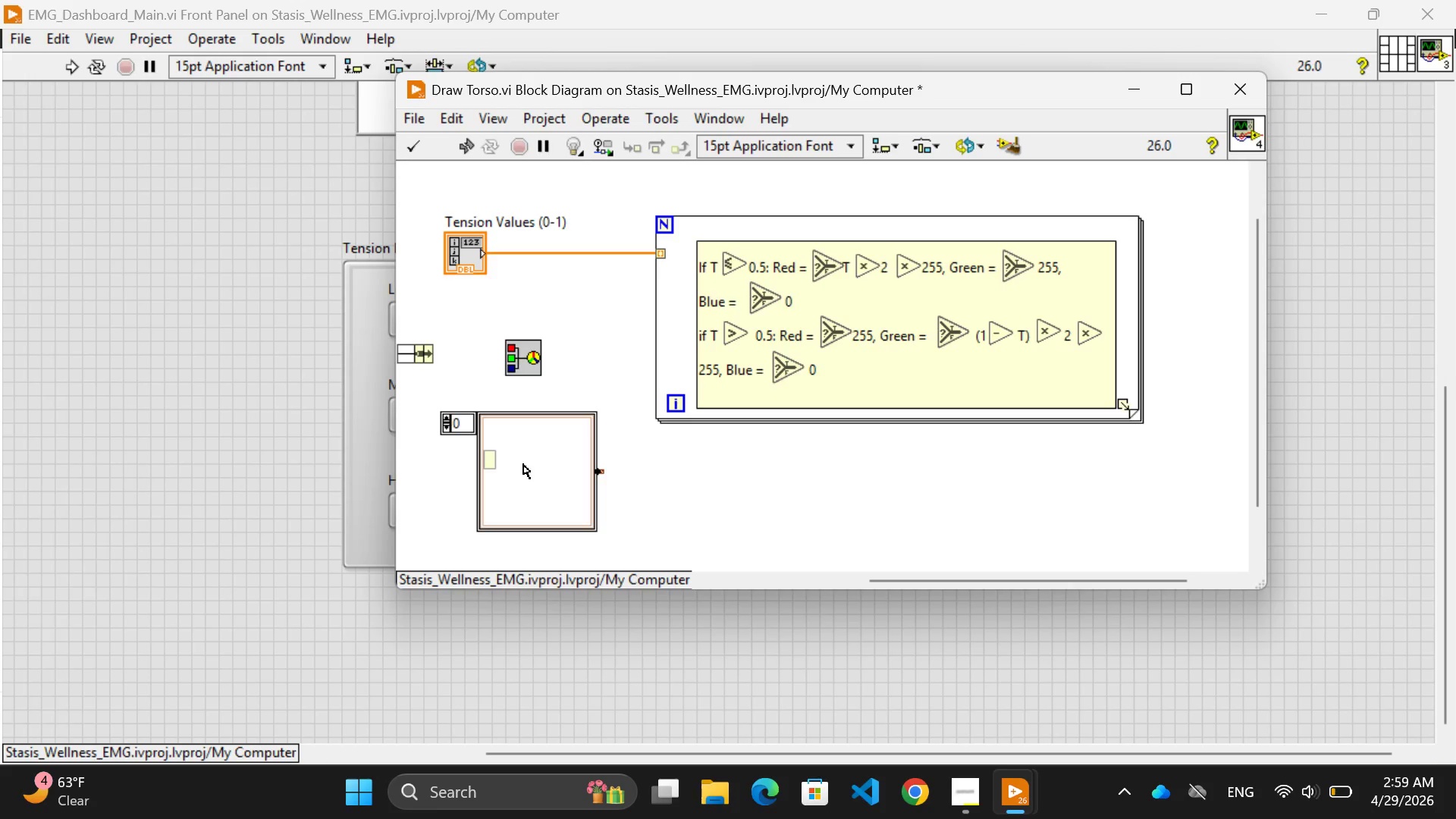 
left_click([523, 464])
 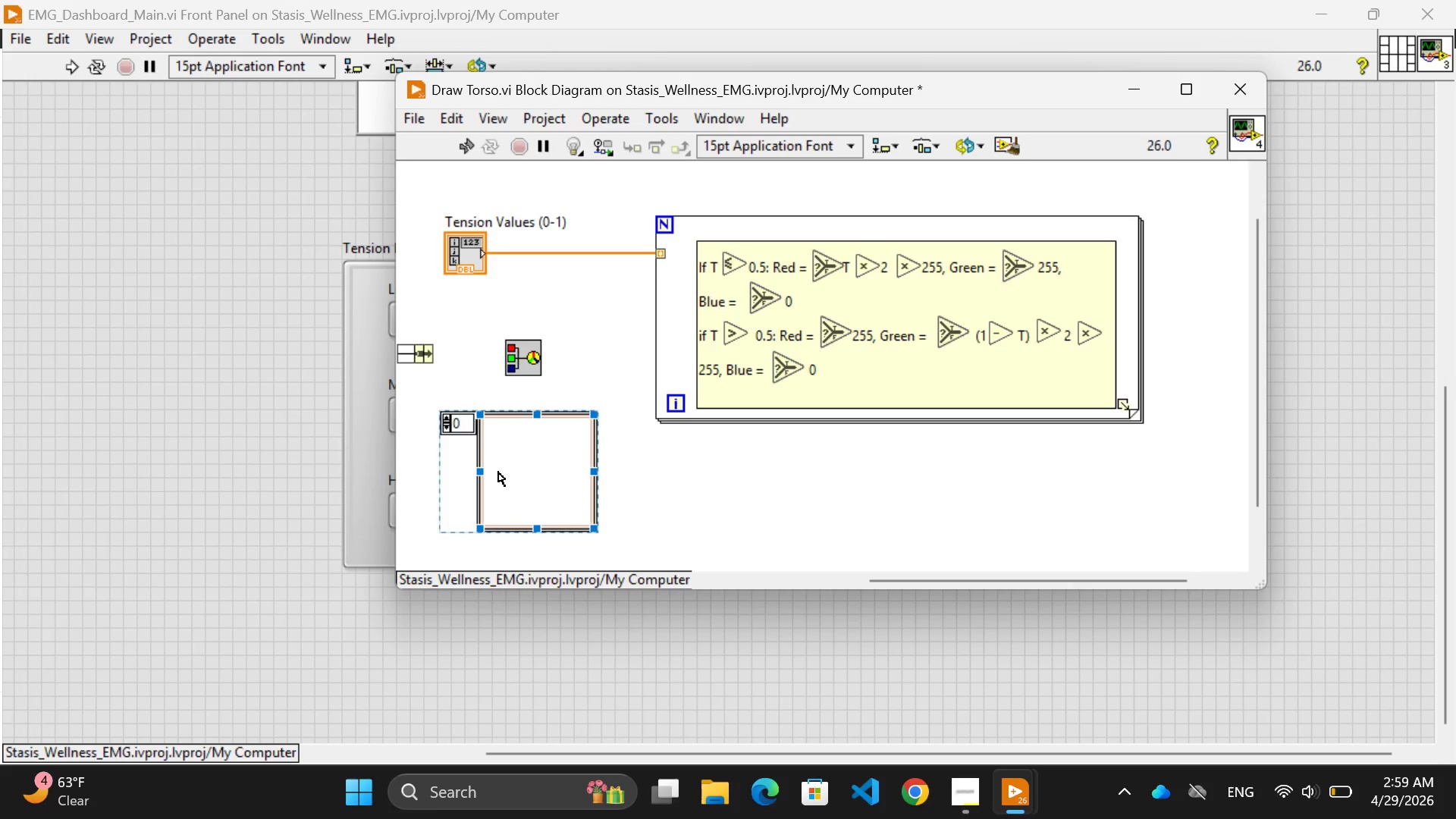 
double_click([493, 469])
 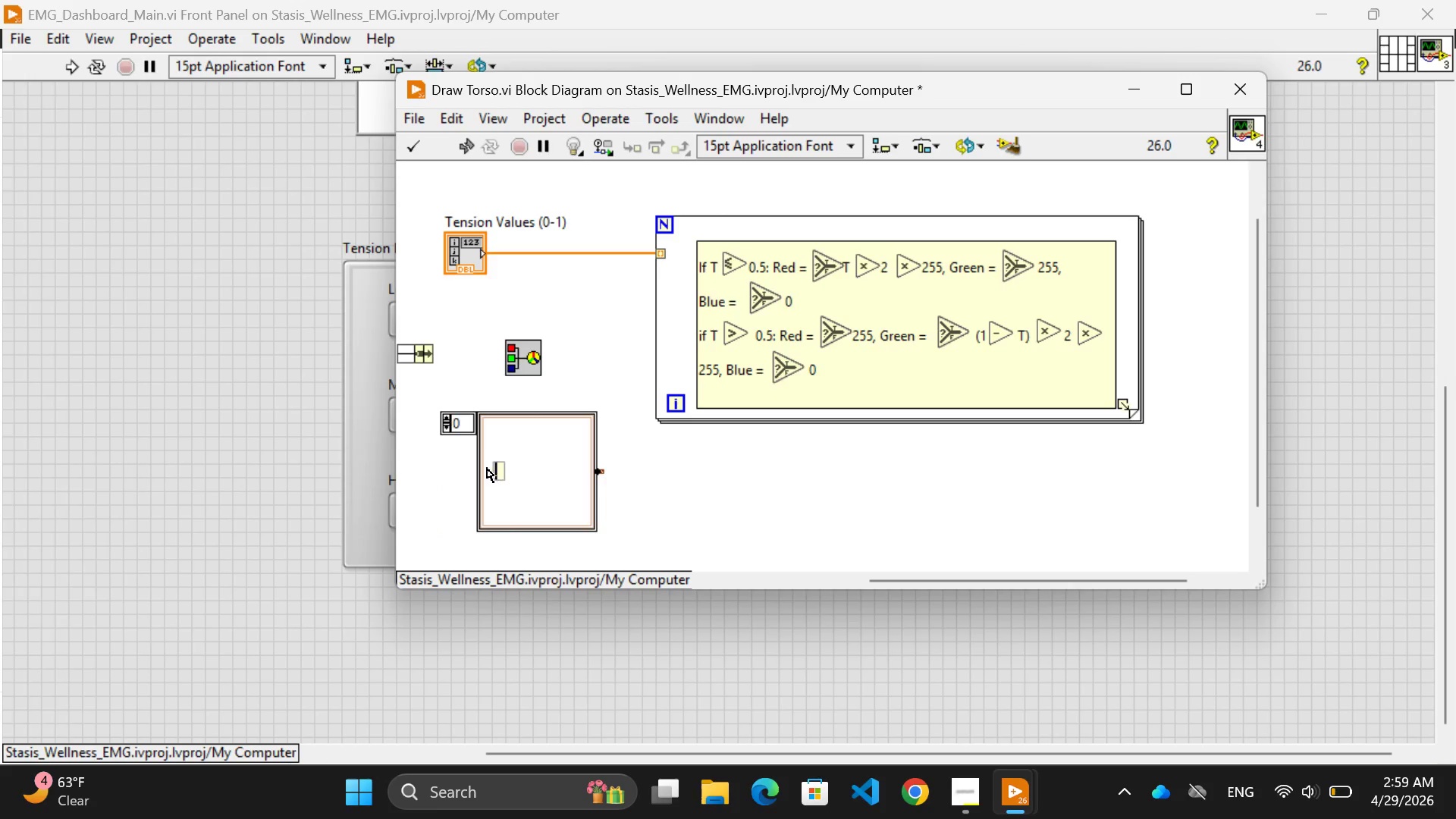 
double_click([487, 468])
 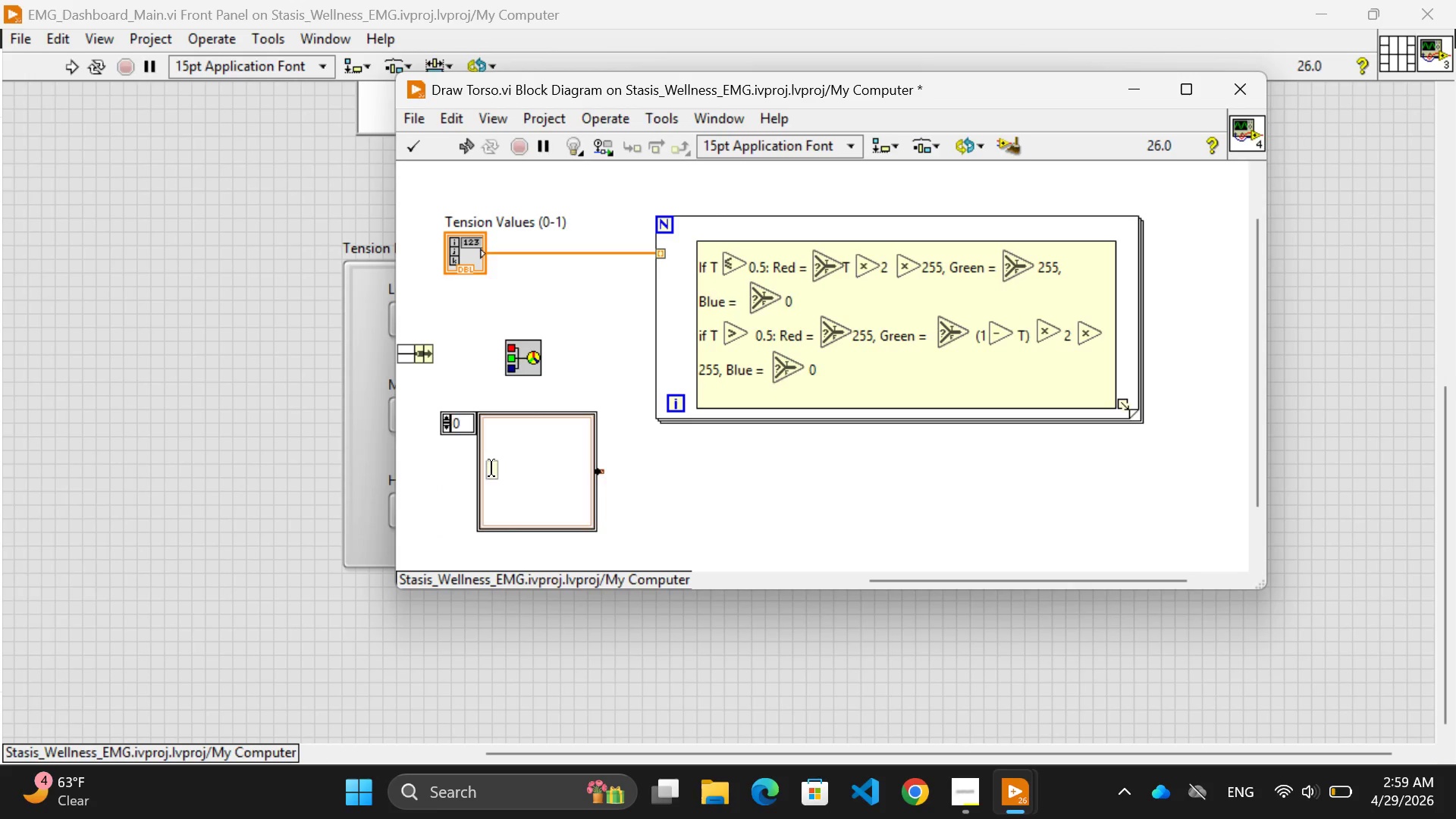 
left_click([491, 468])
 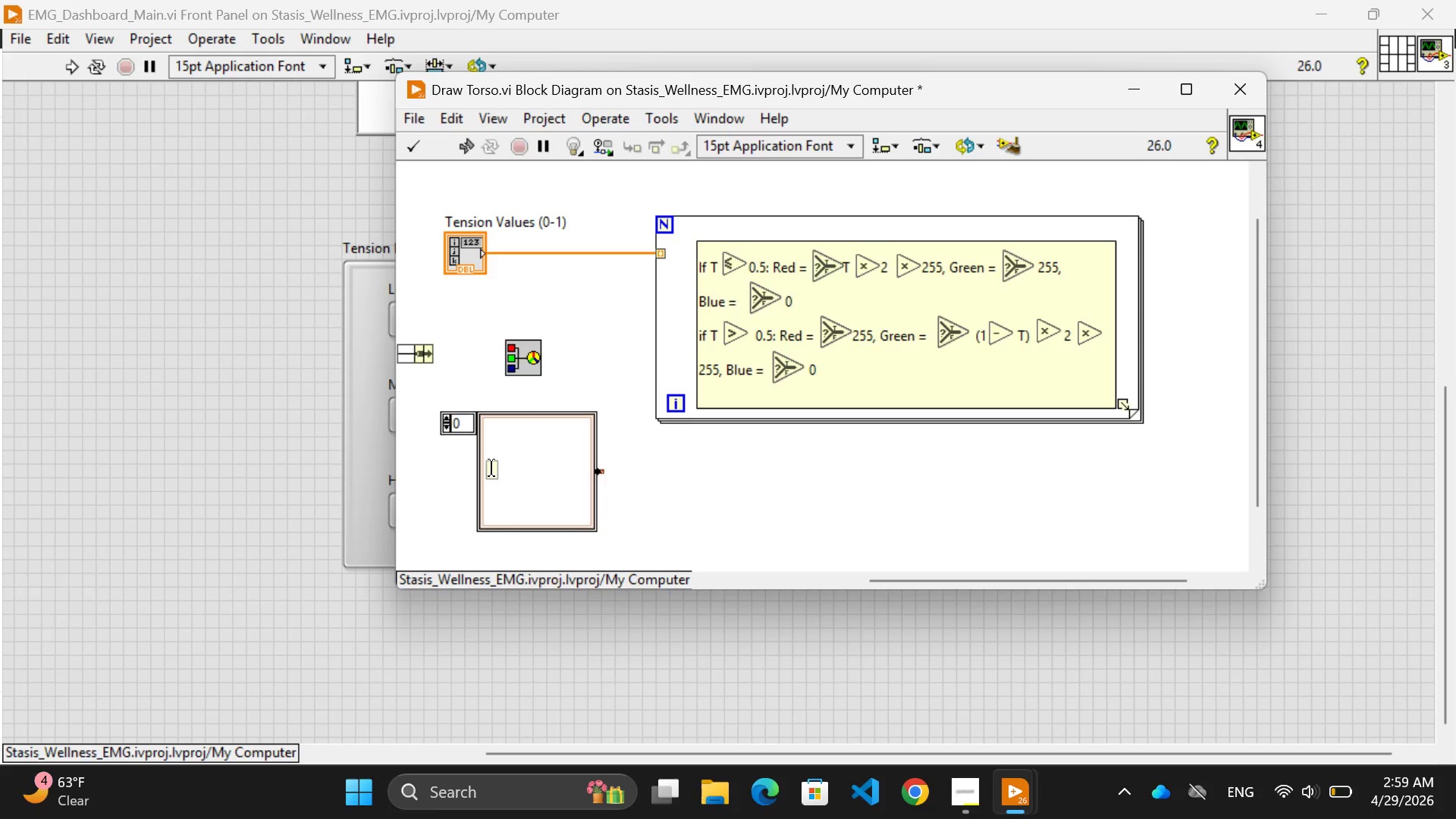 
key(0)
 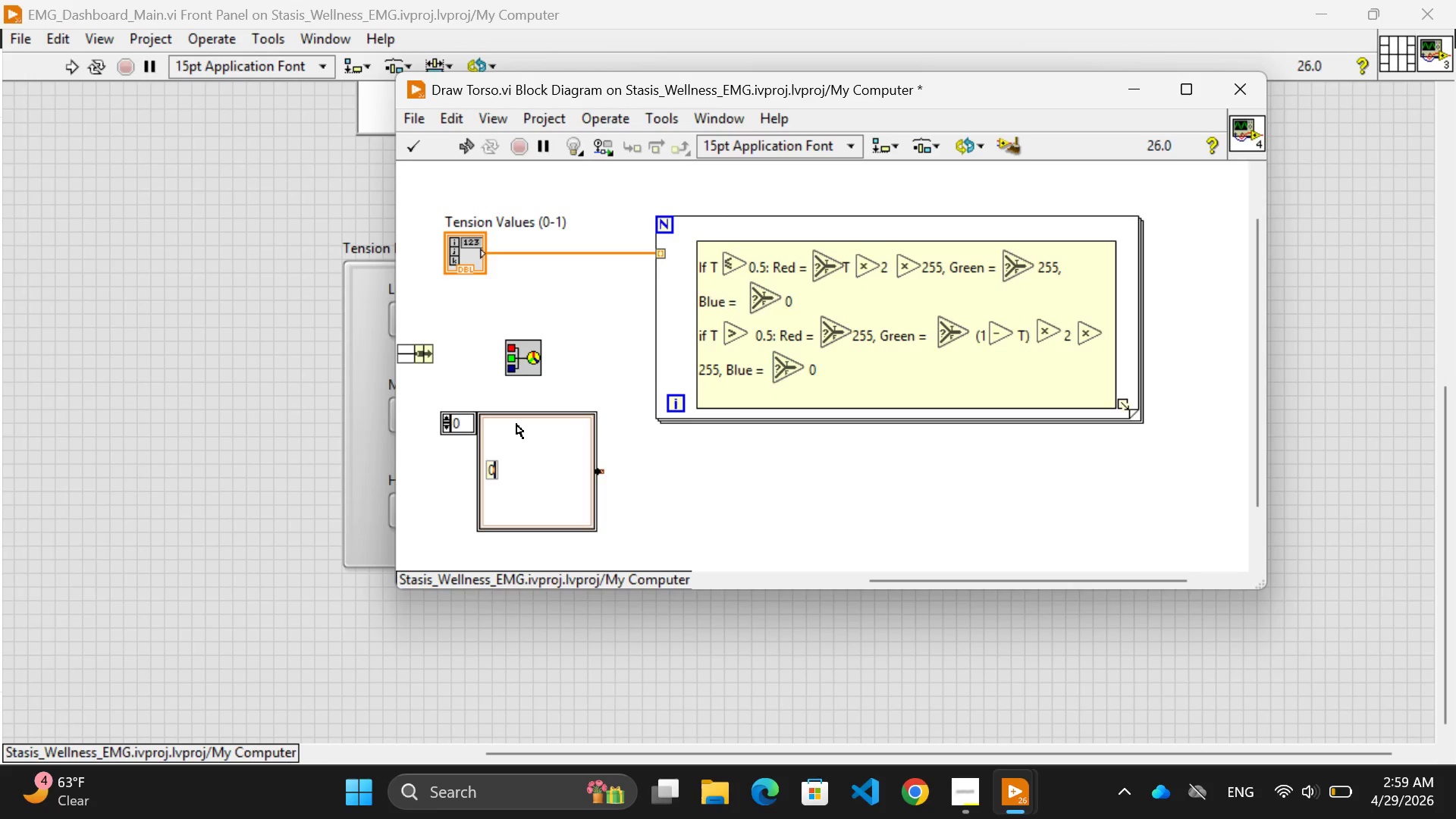 
double_click([516, 419])
 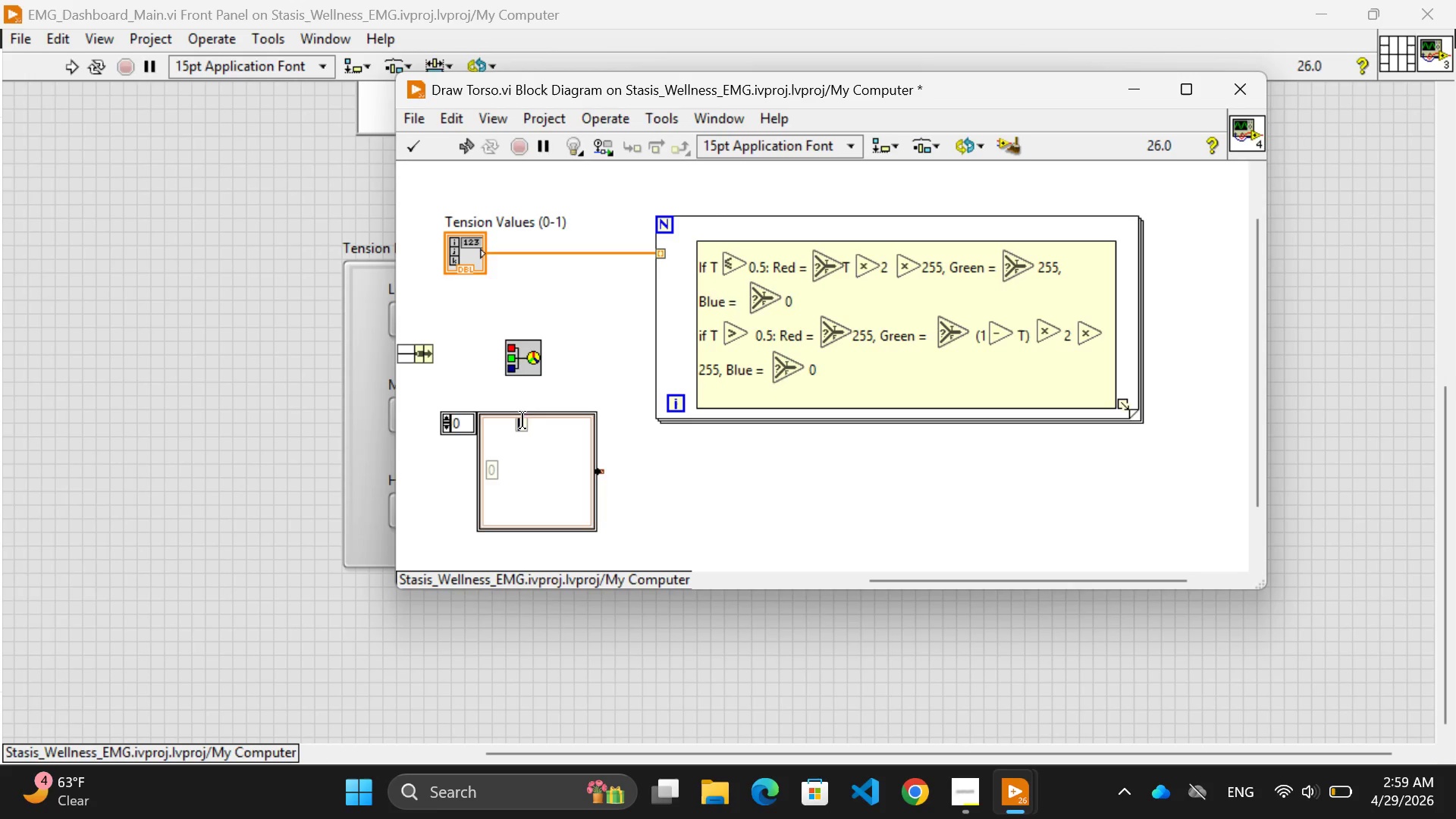 
left_click([523, 421])
 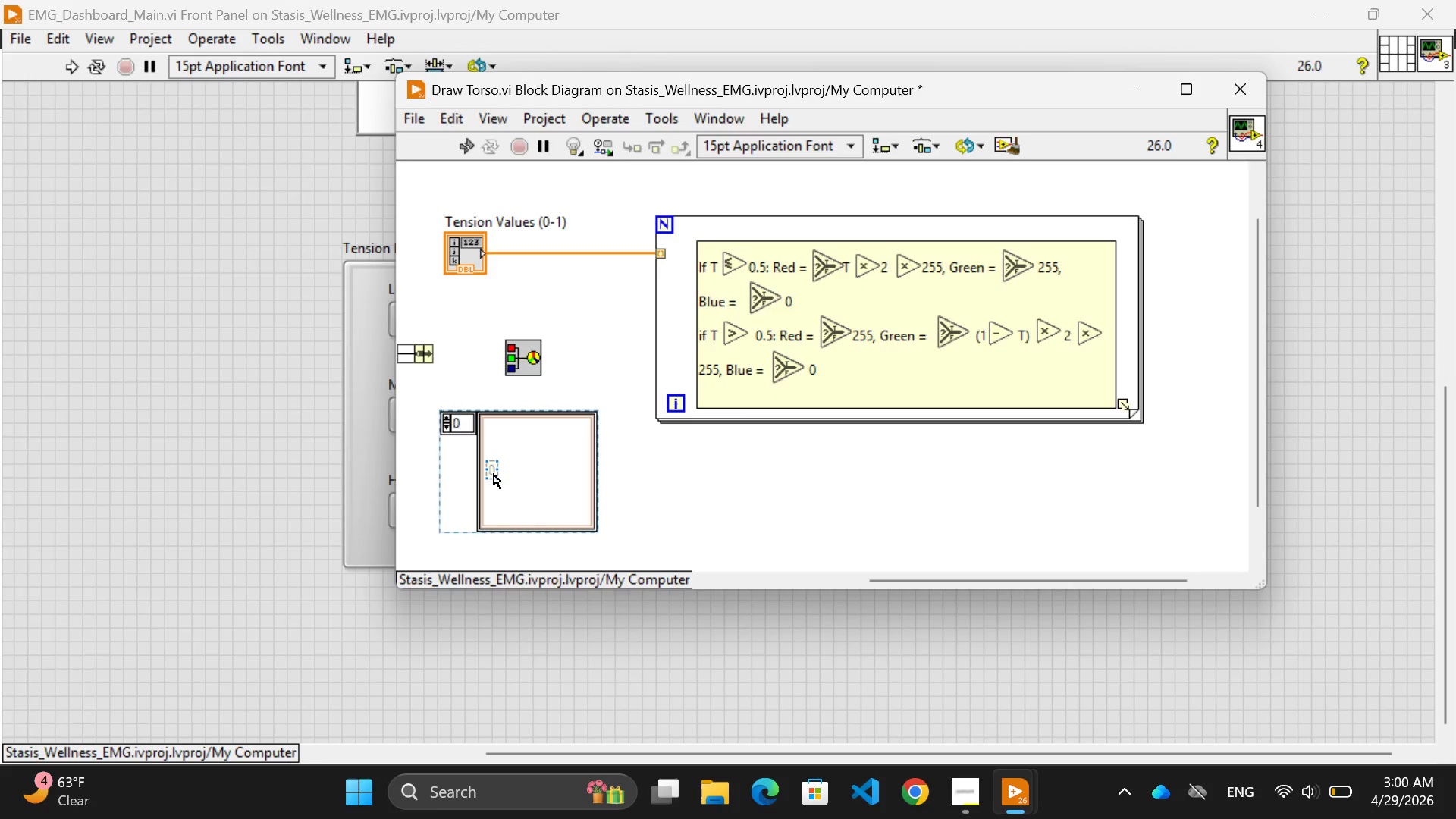 
wait(34.23)
 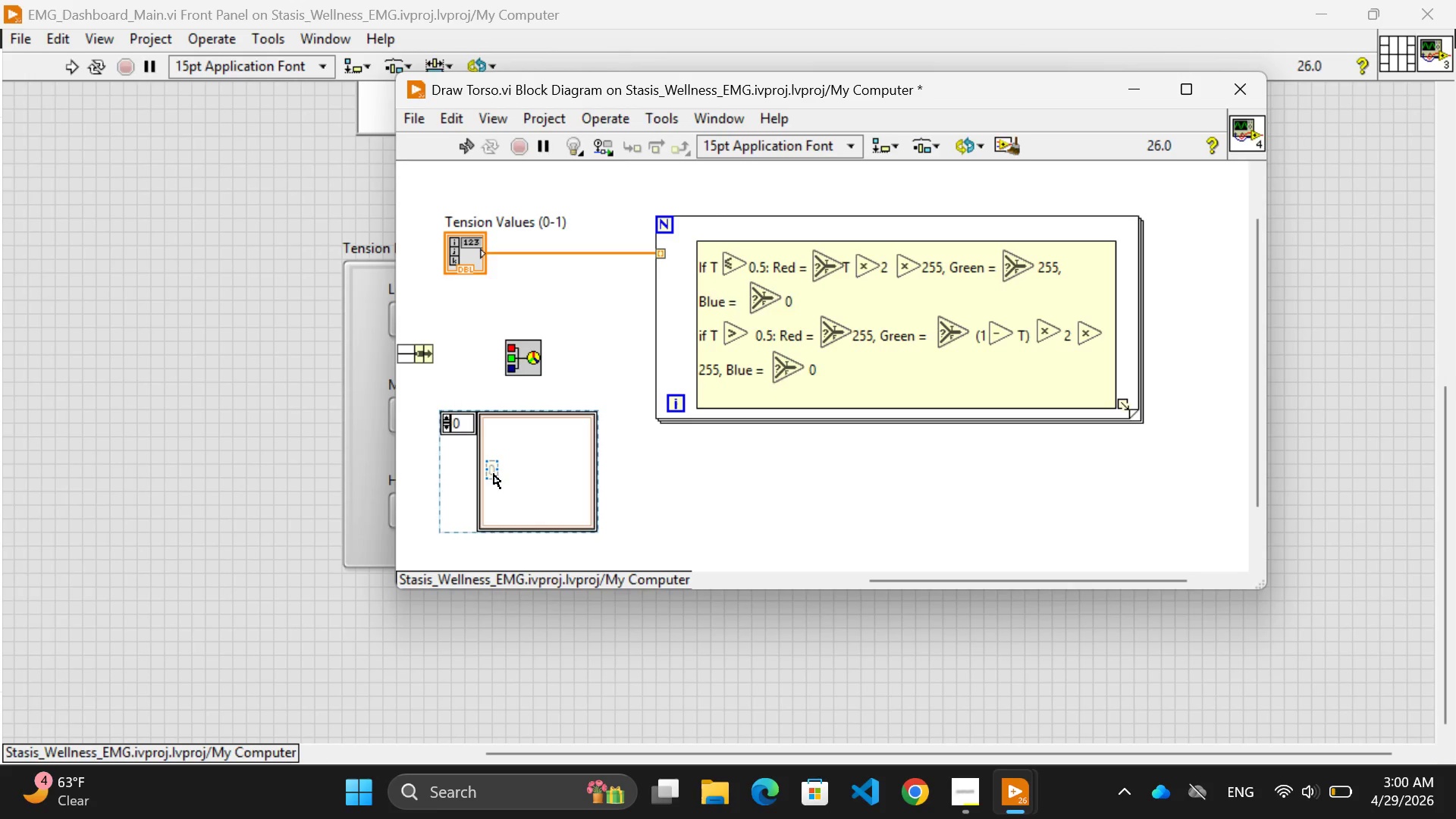 
scroll: coordinate [571, 444], scroll_direction: down, amount: 1.0
 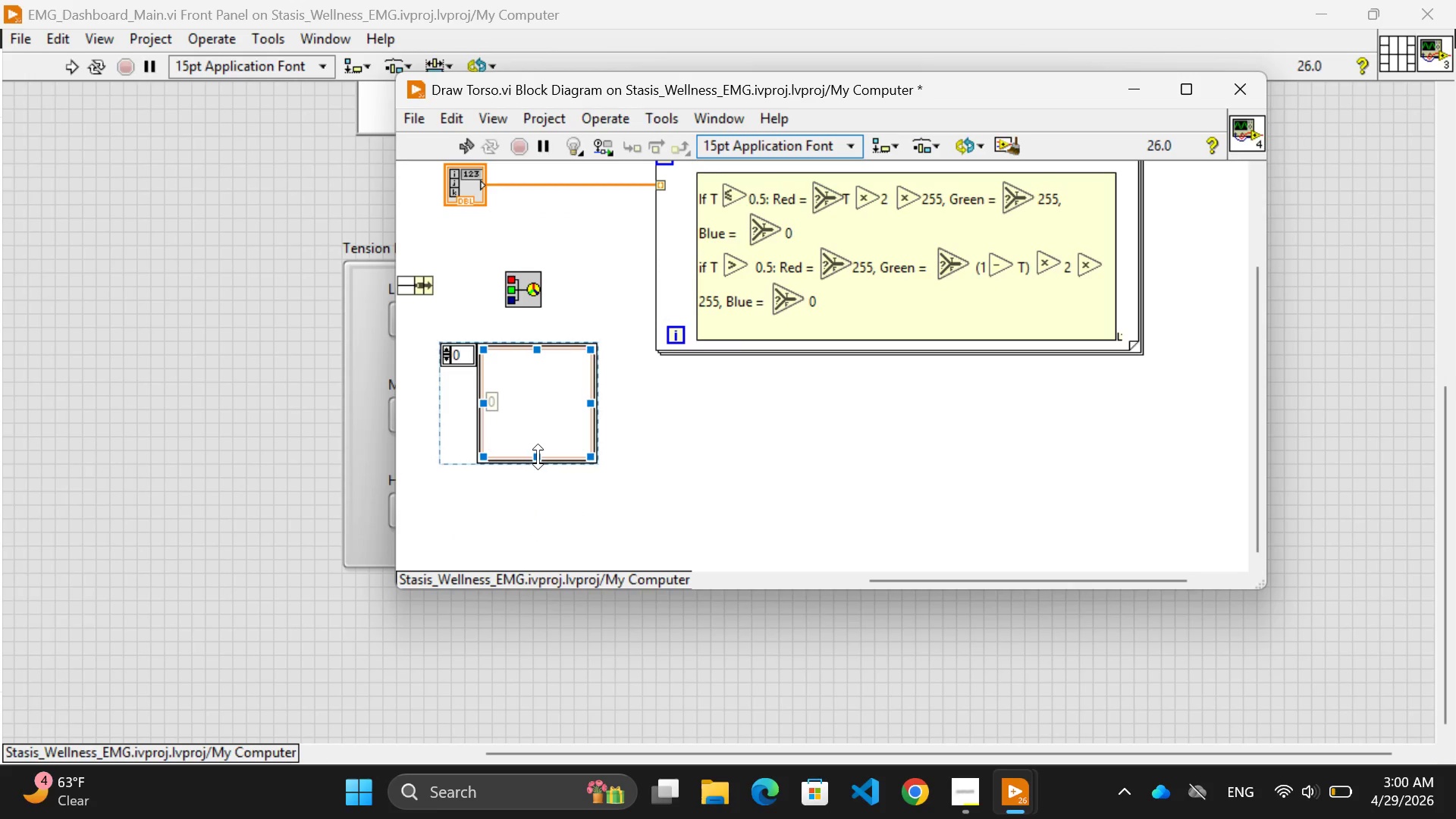 
hold_key(key=ControlLeft, duration=4.83)
left_click_drag(start_coordinate=[538, 457], to_coordinate=[548, 466])
 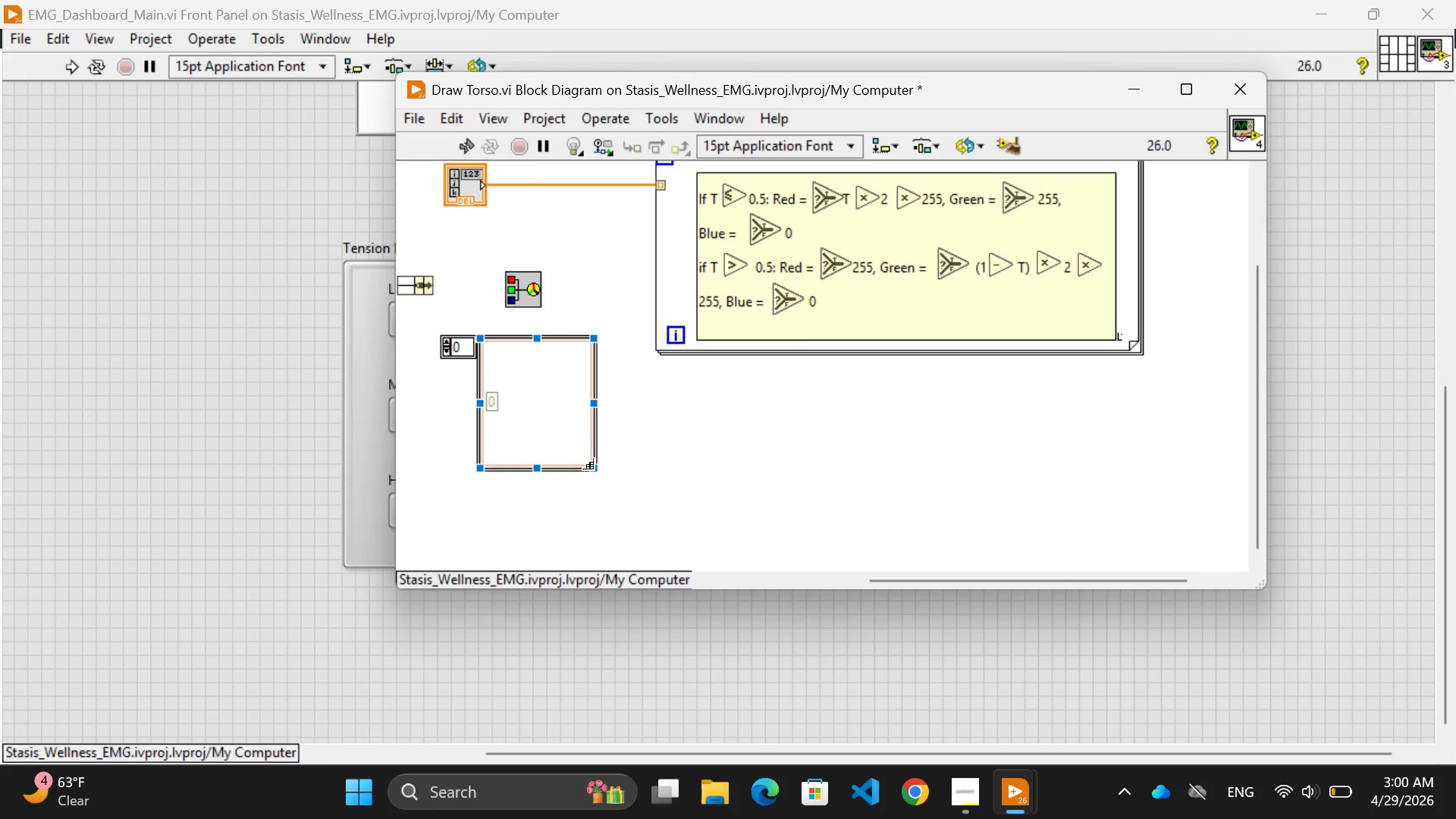 
left_click([593, 467])
 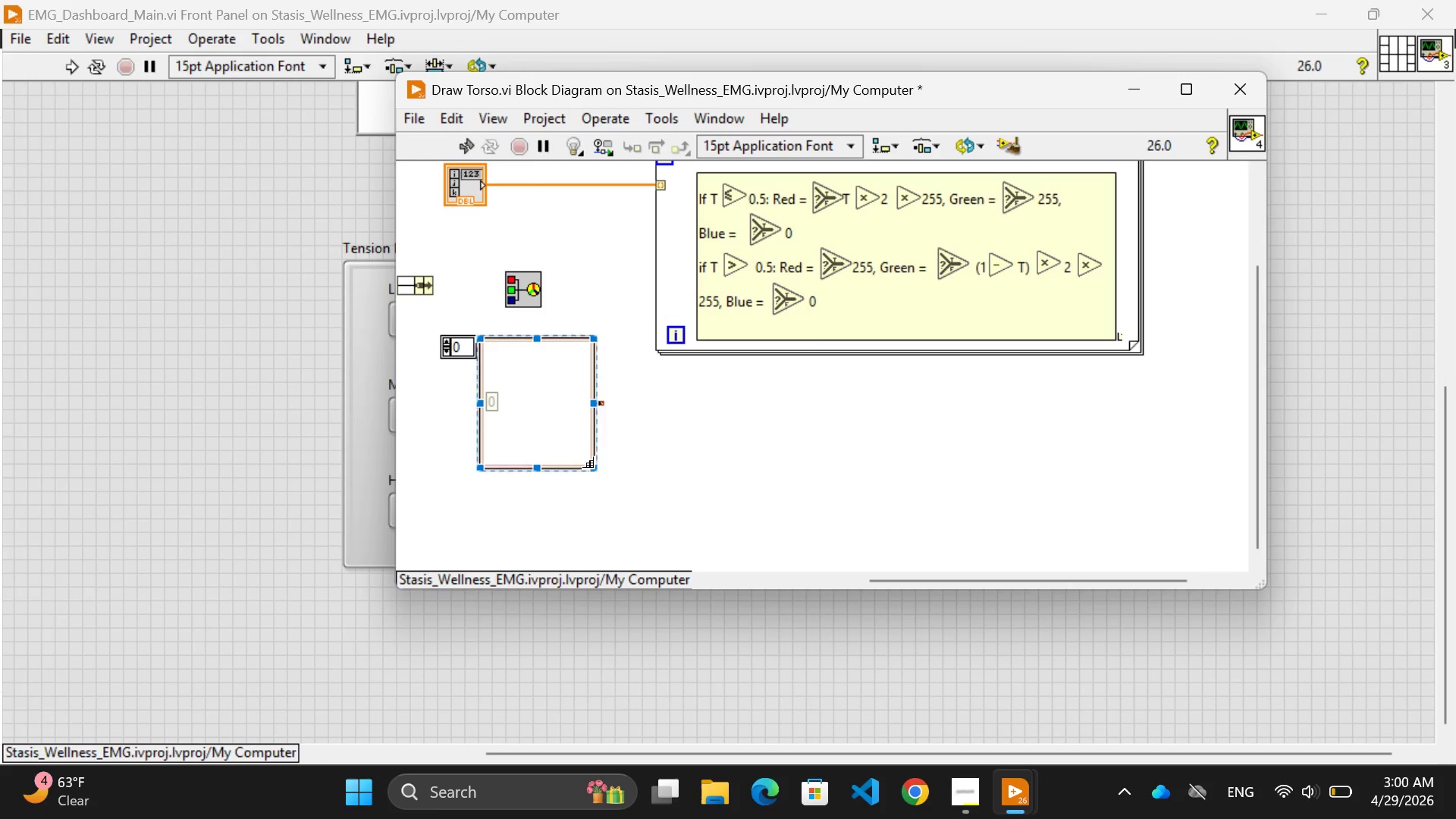 
double_click([593, 467])
 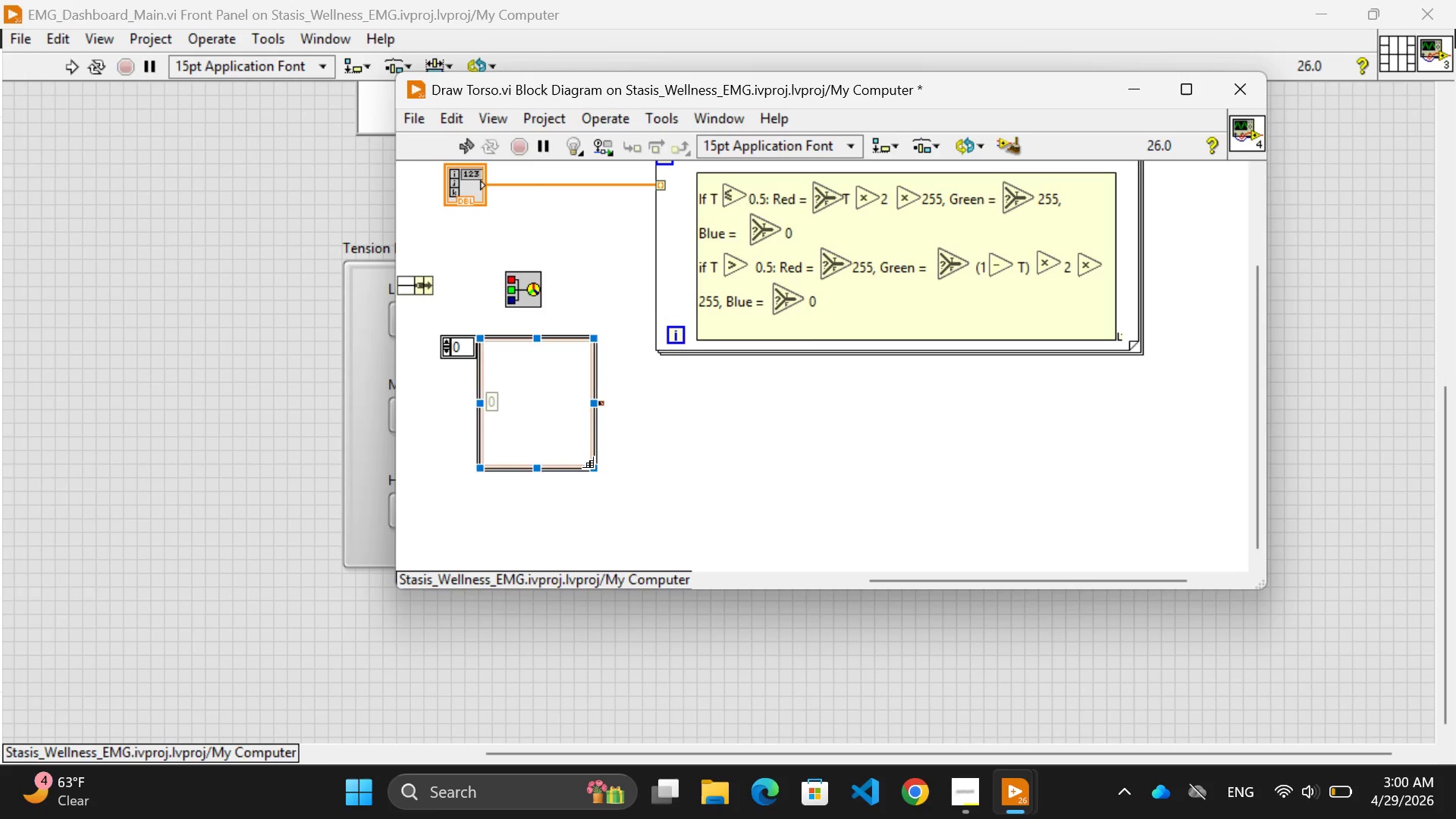 
right_click([593, 467])
 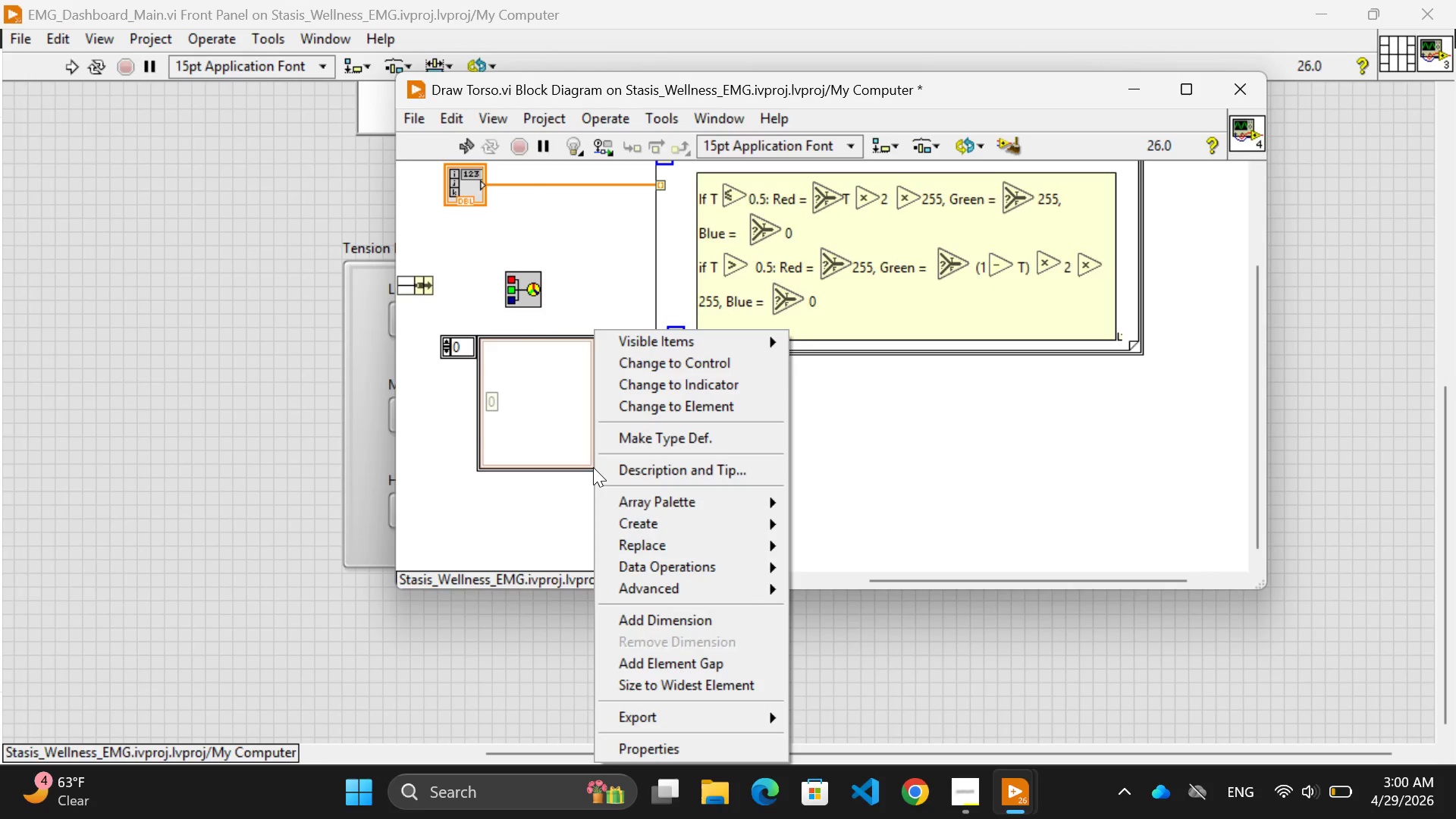 
left_click([905, 464])
 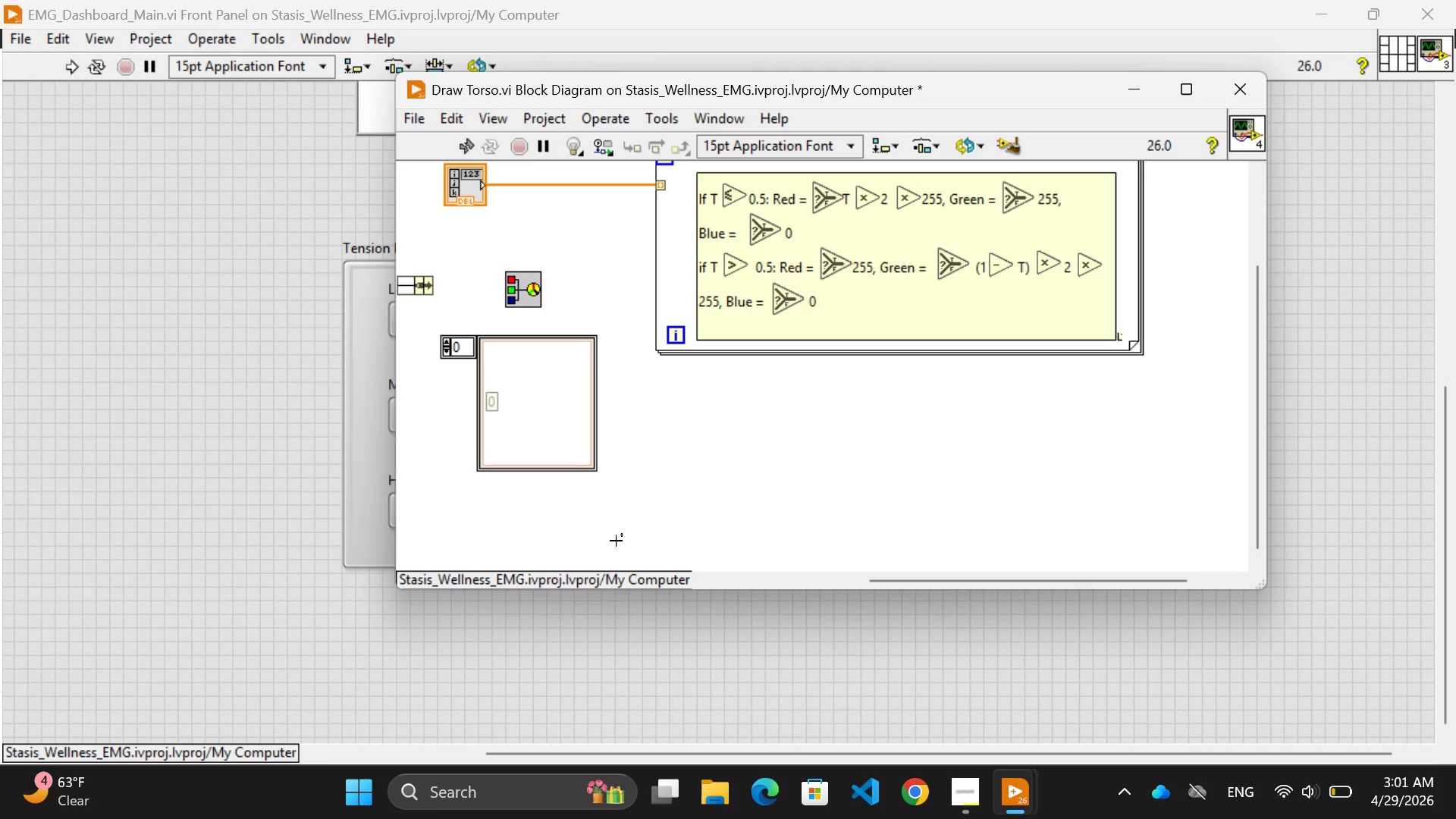 
wait(77.33)
 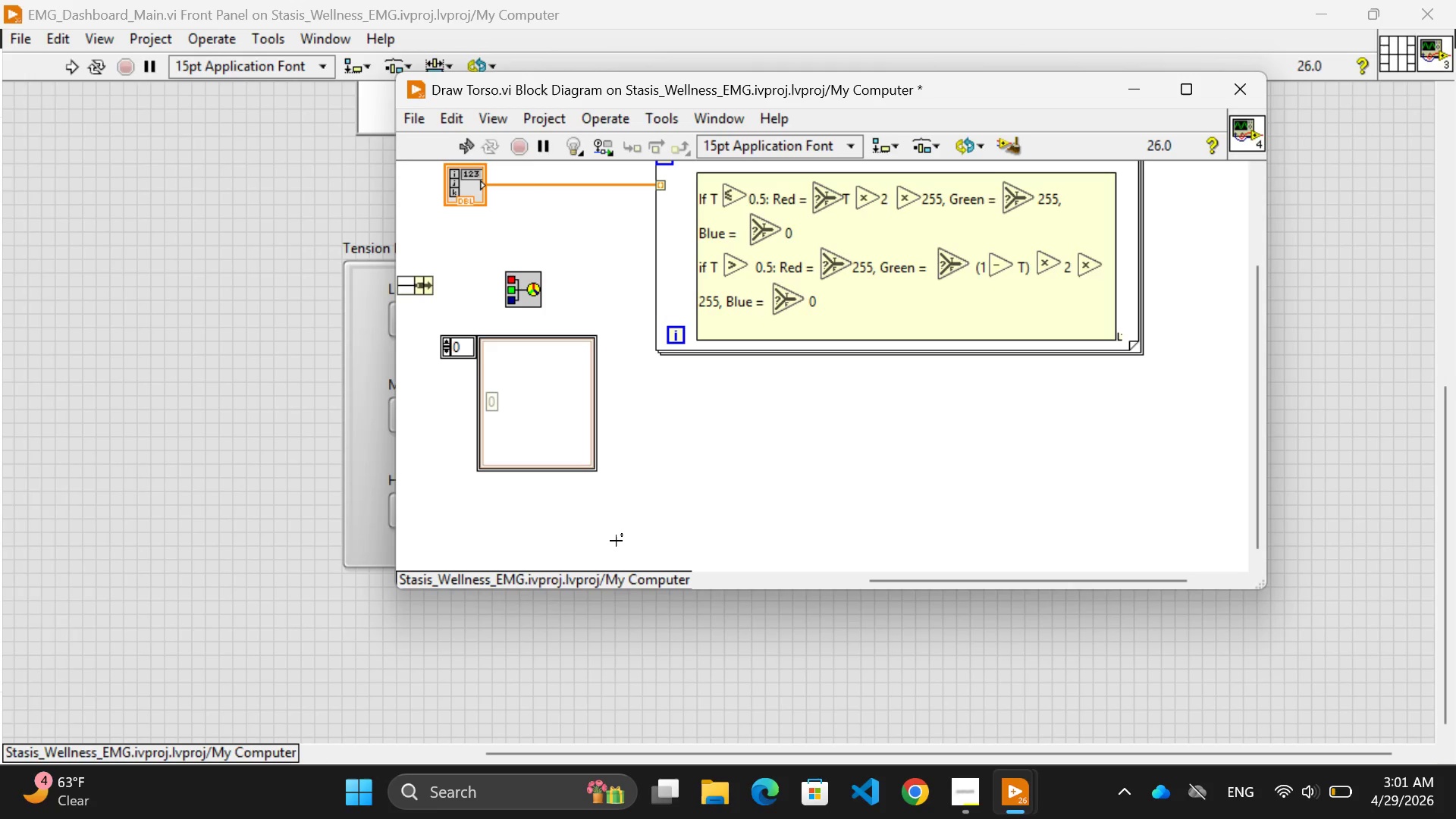 
double_click([528, 342])
 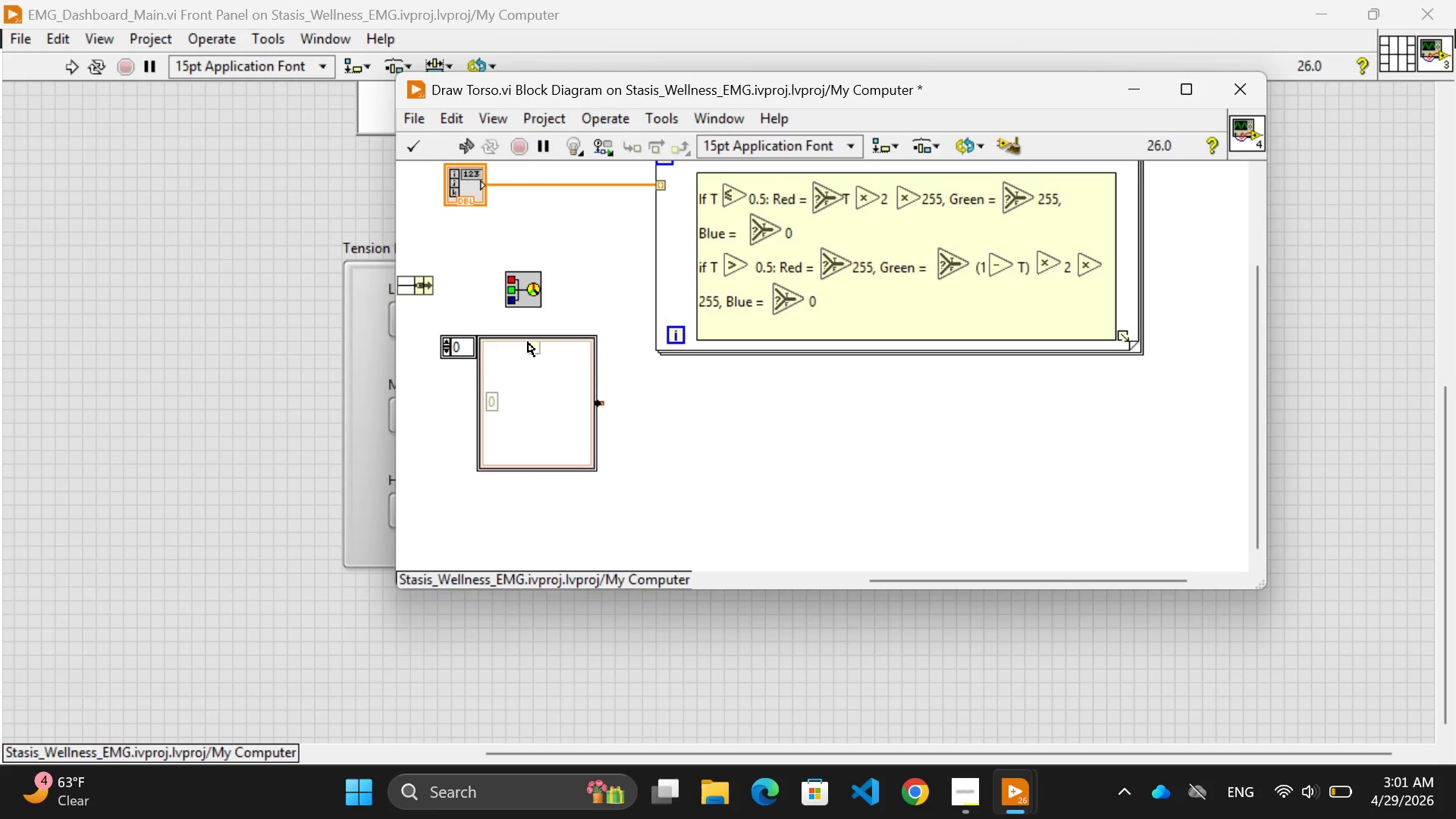 
type(100)
 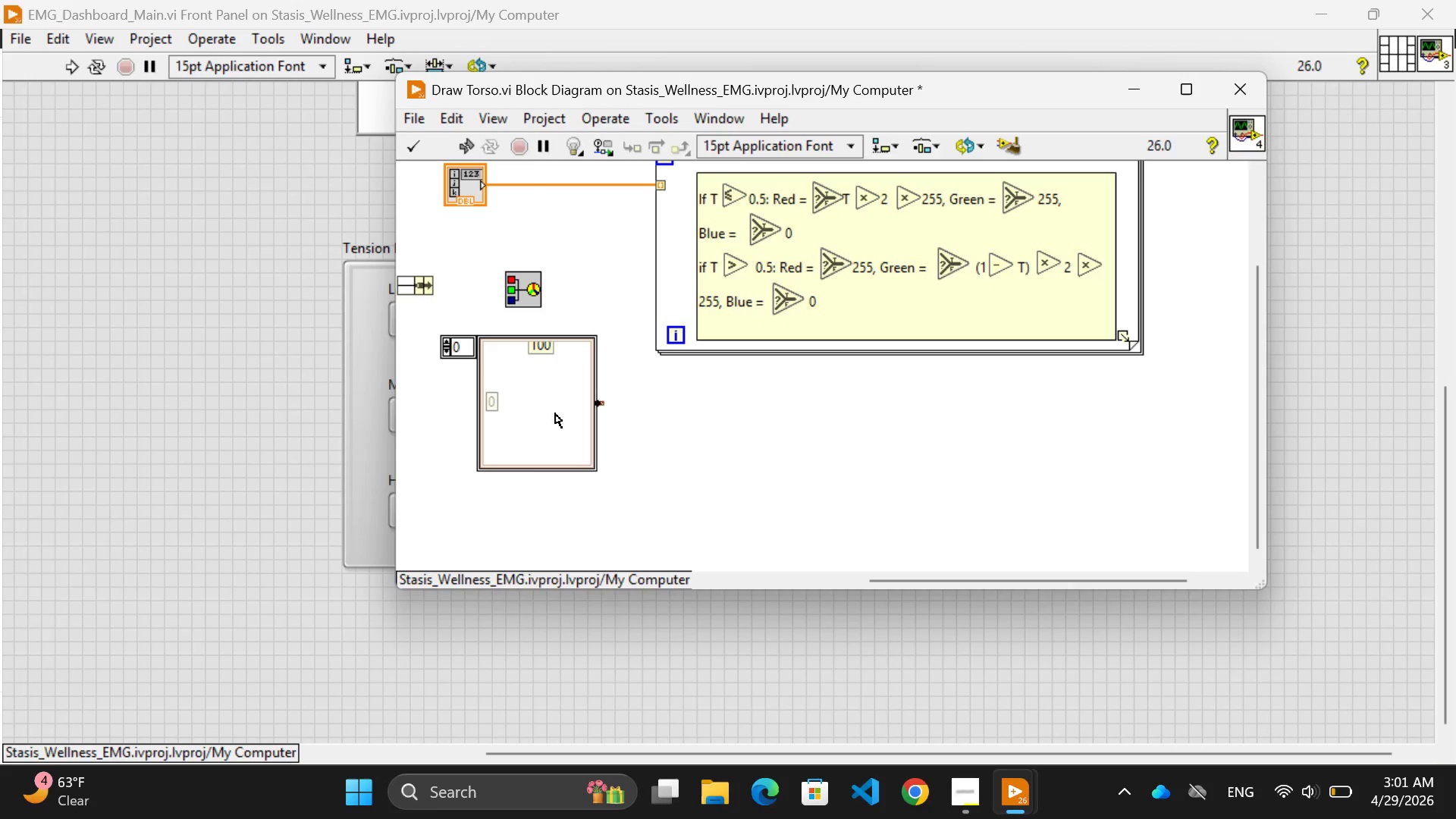 
left_click([556, 418])
 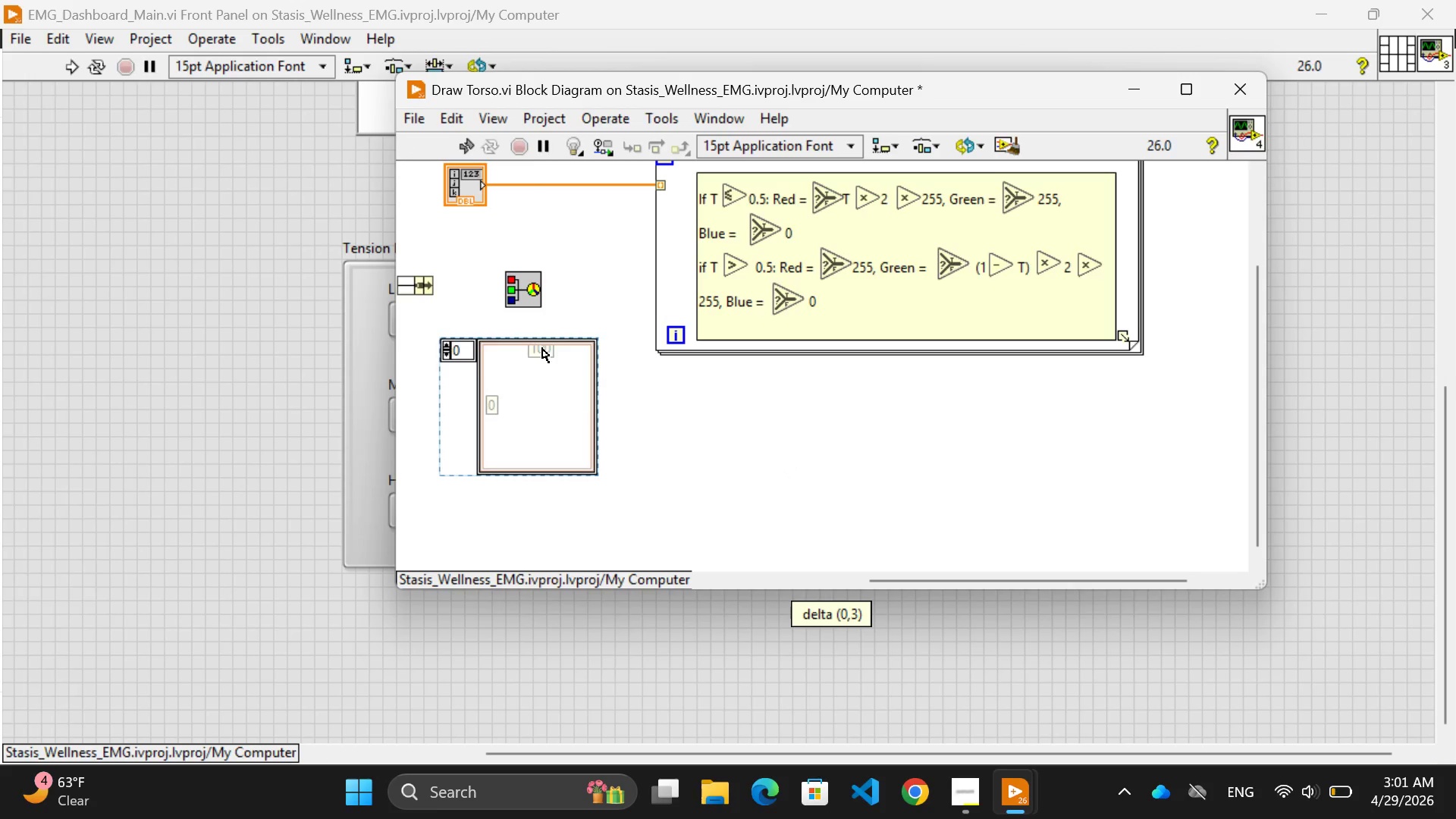 
left_click([540, 350])
 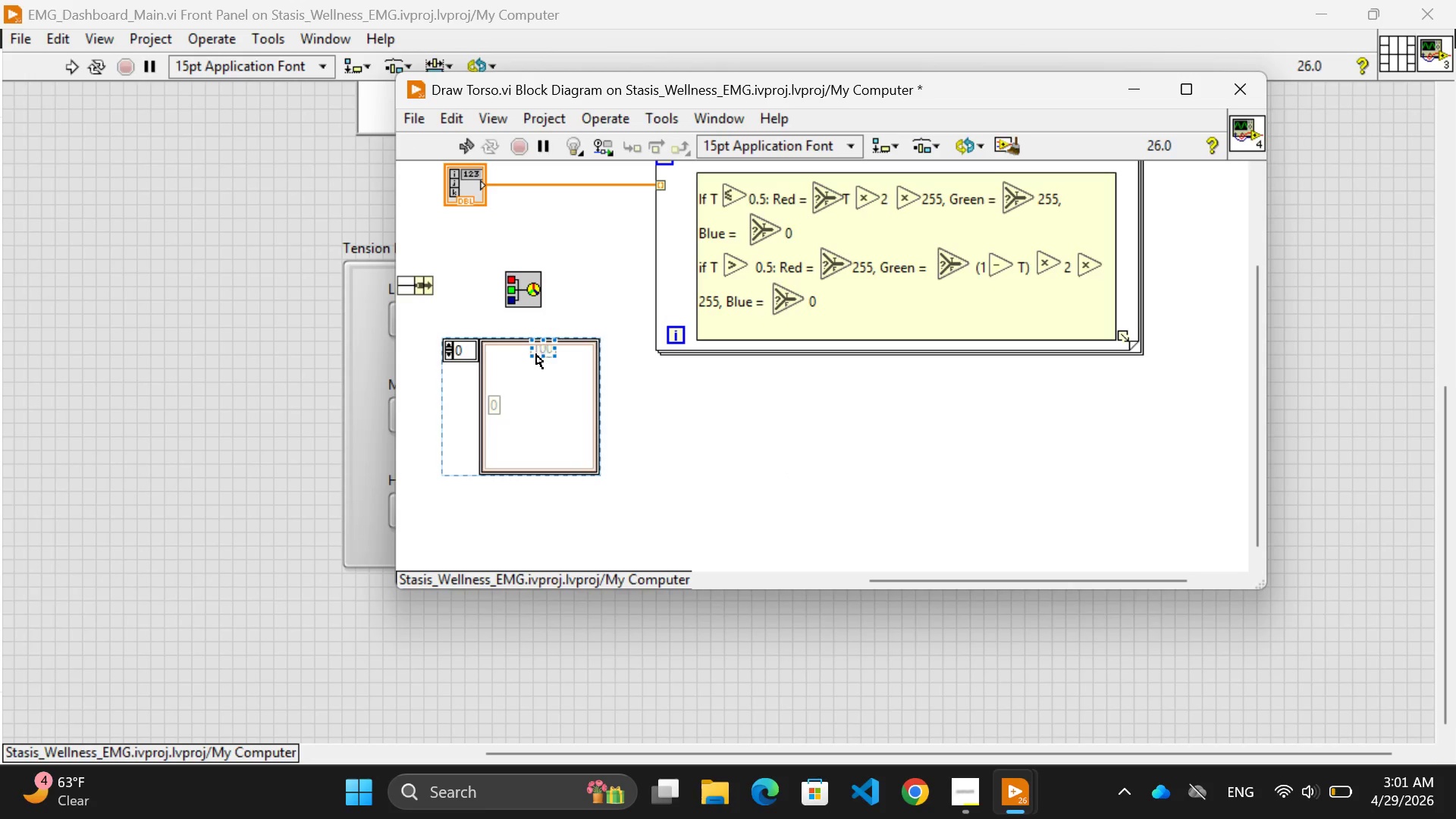 
left_click([536, 354])
 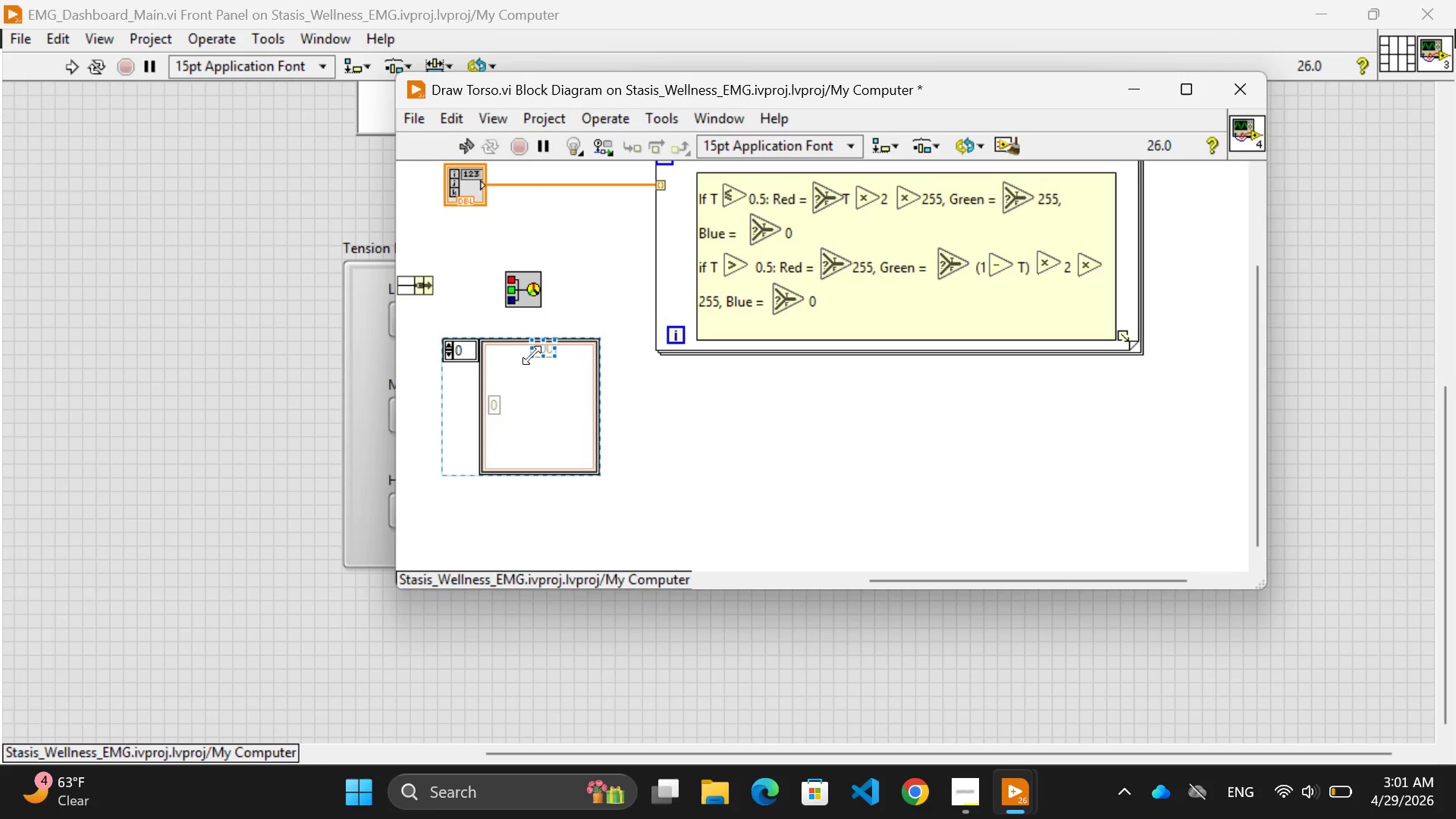 
left_click_drag(start_coordinate=[532, 355], to_coordinate=[530, 361])
 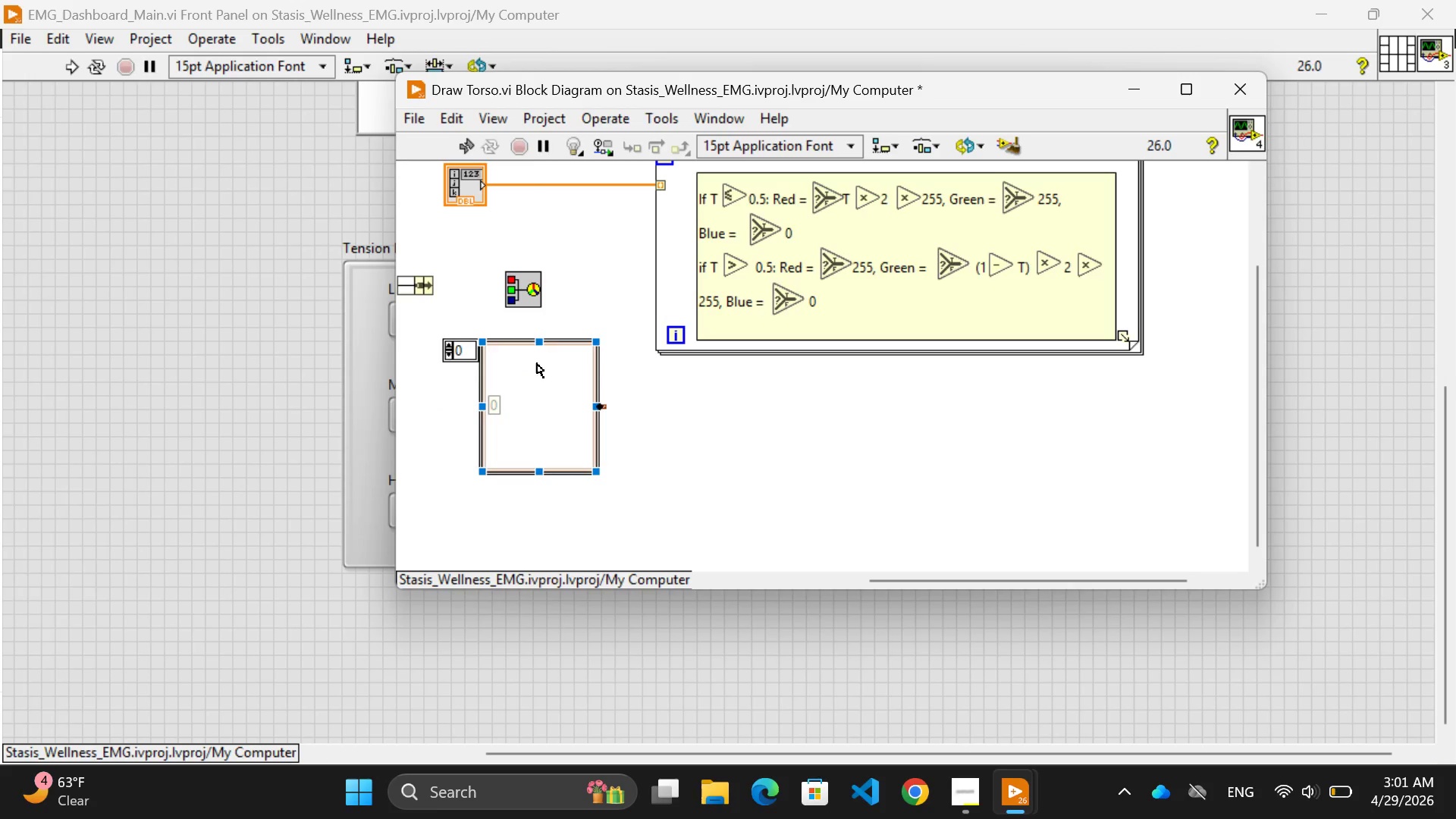 
left_click([537, 364])
 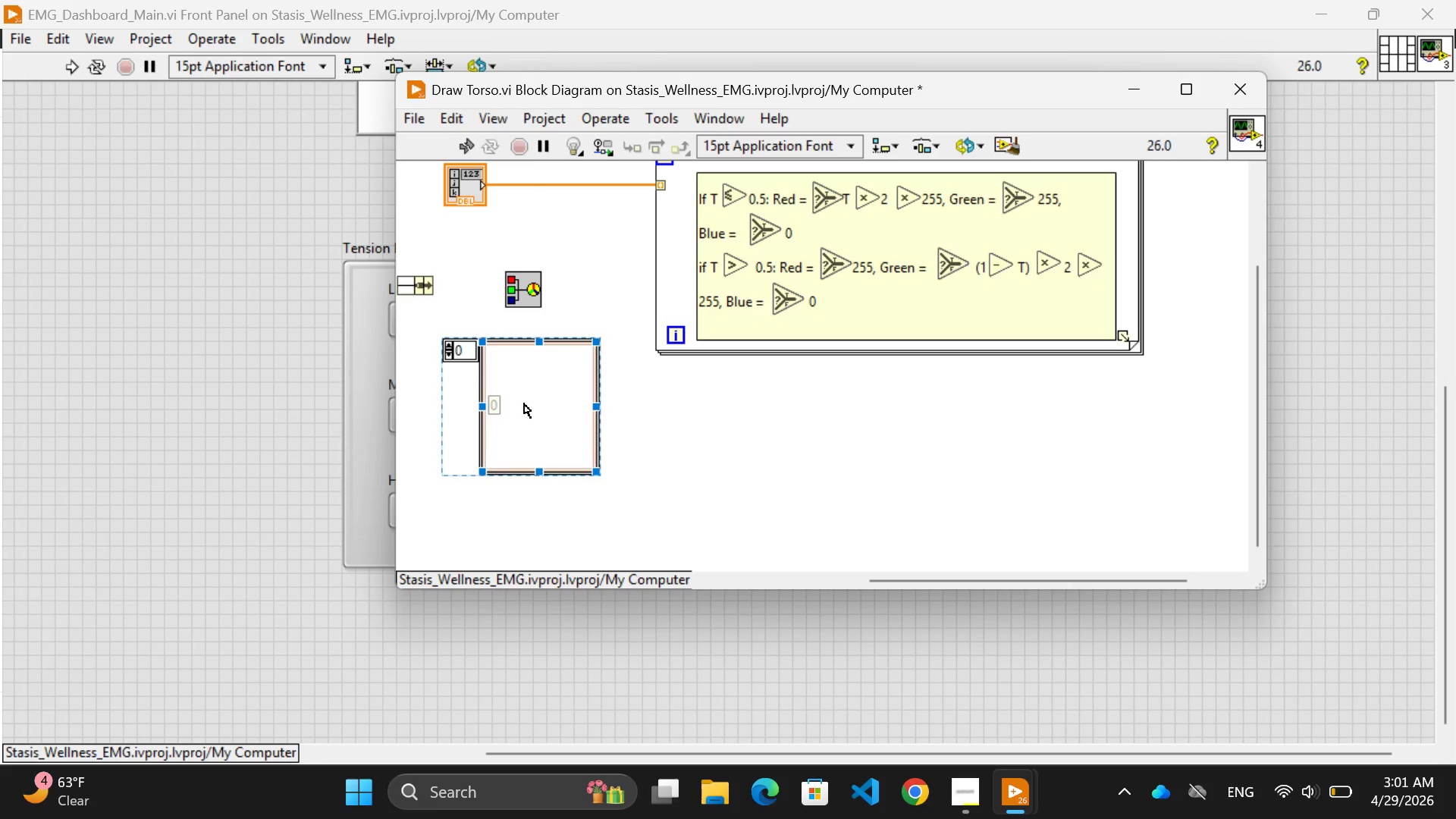 
double_click([524, 403])
 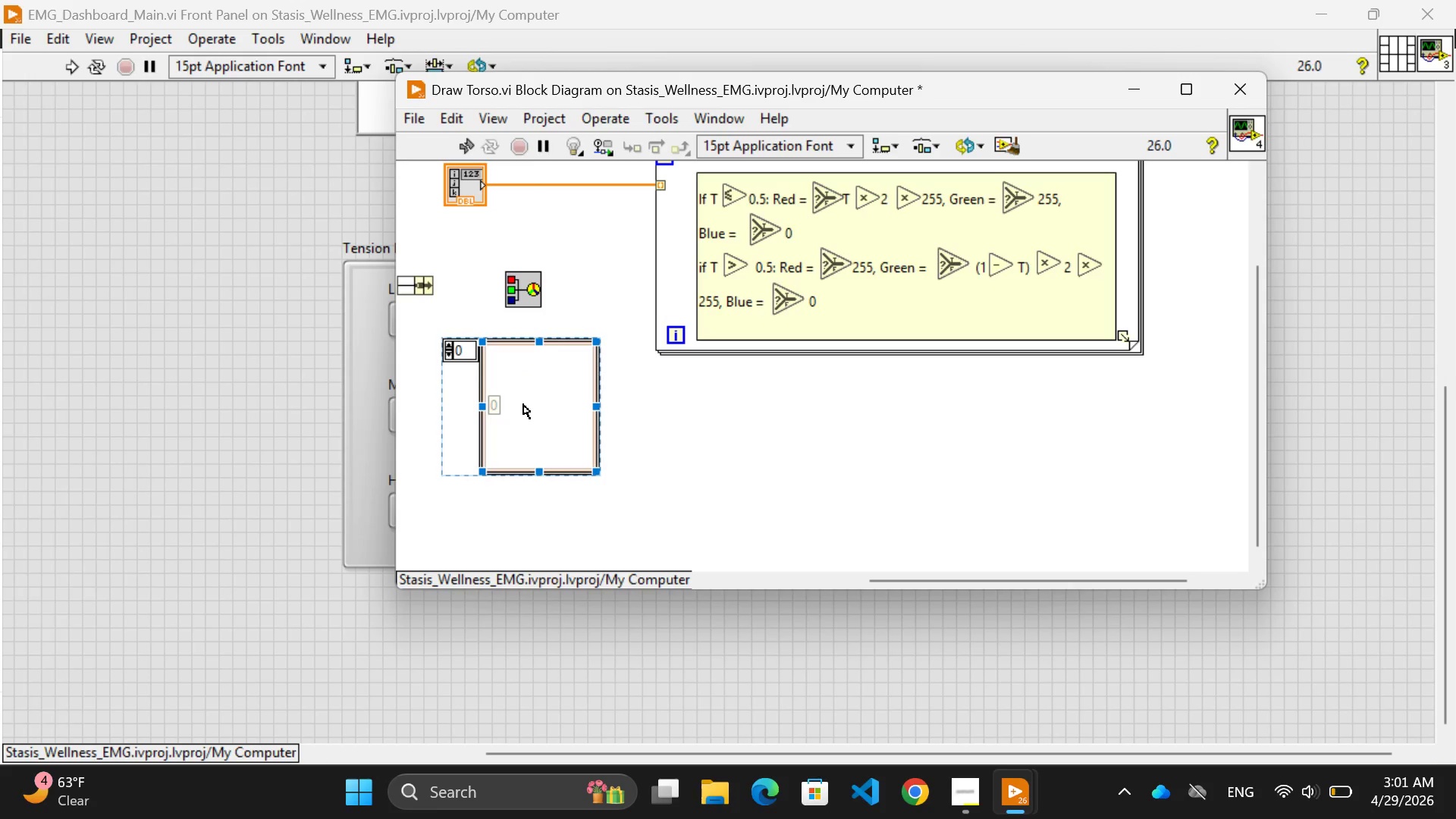 
key(Control+Z)
 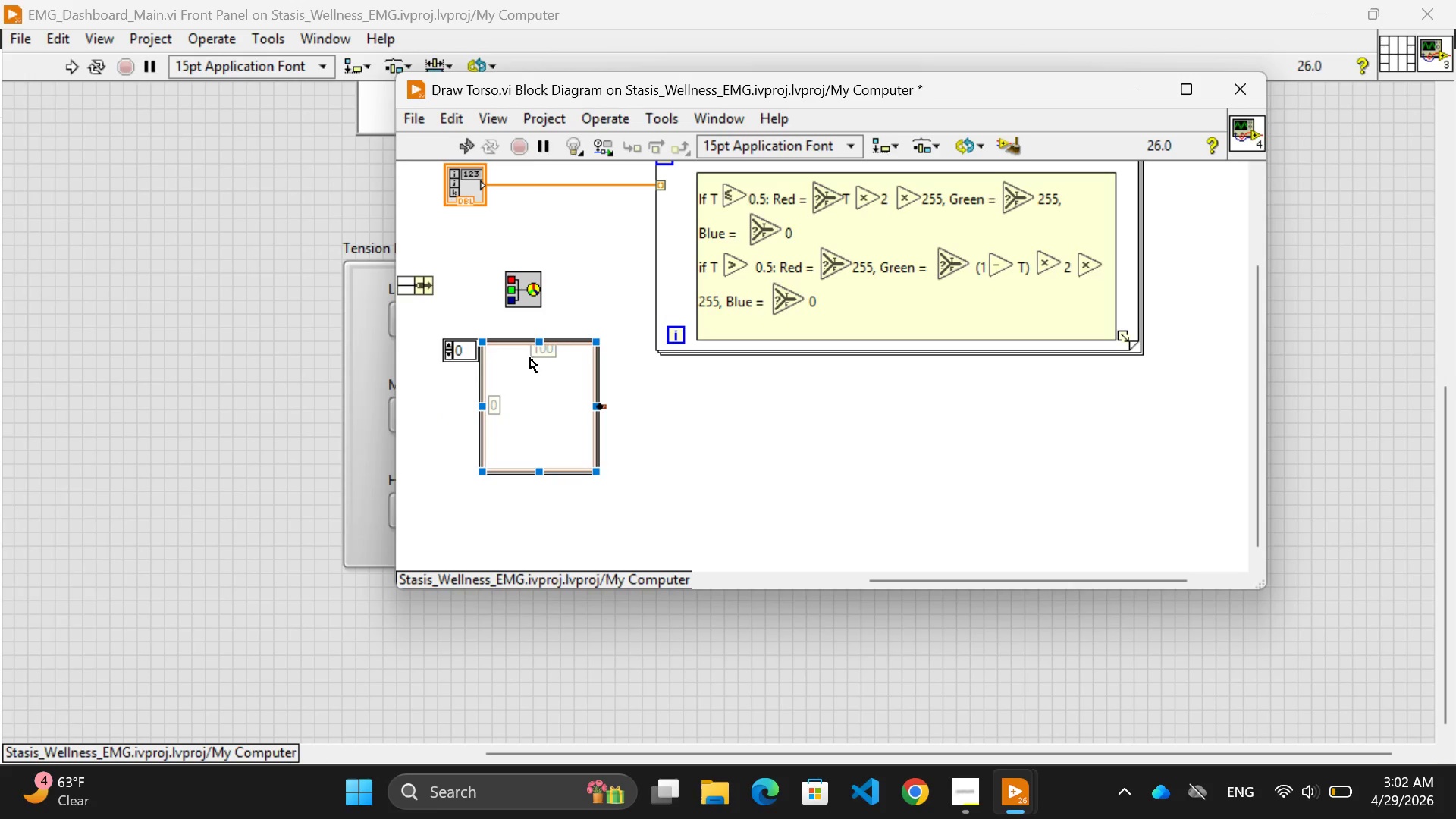 
double_click([530, 358])
 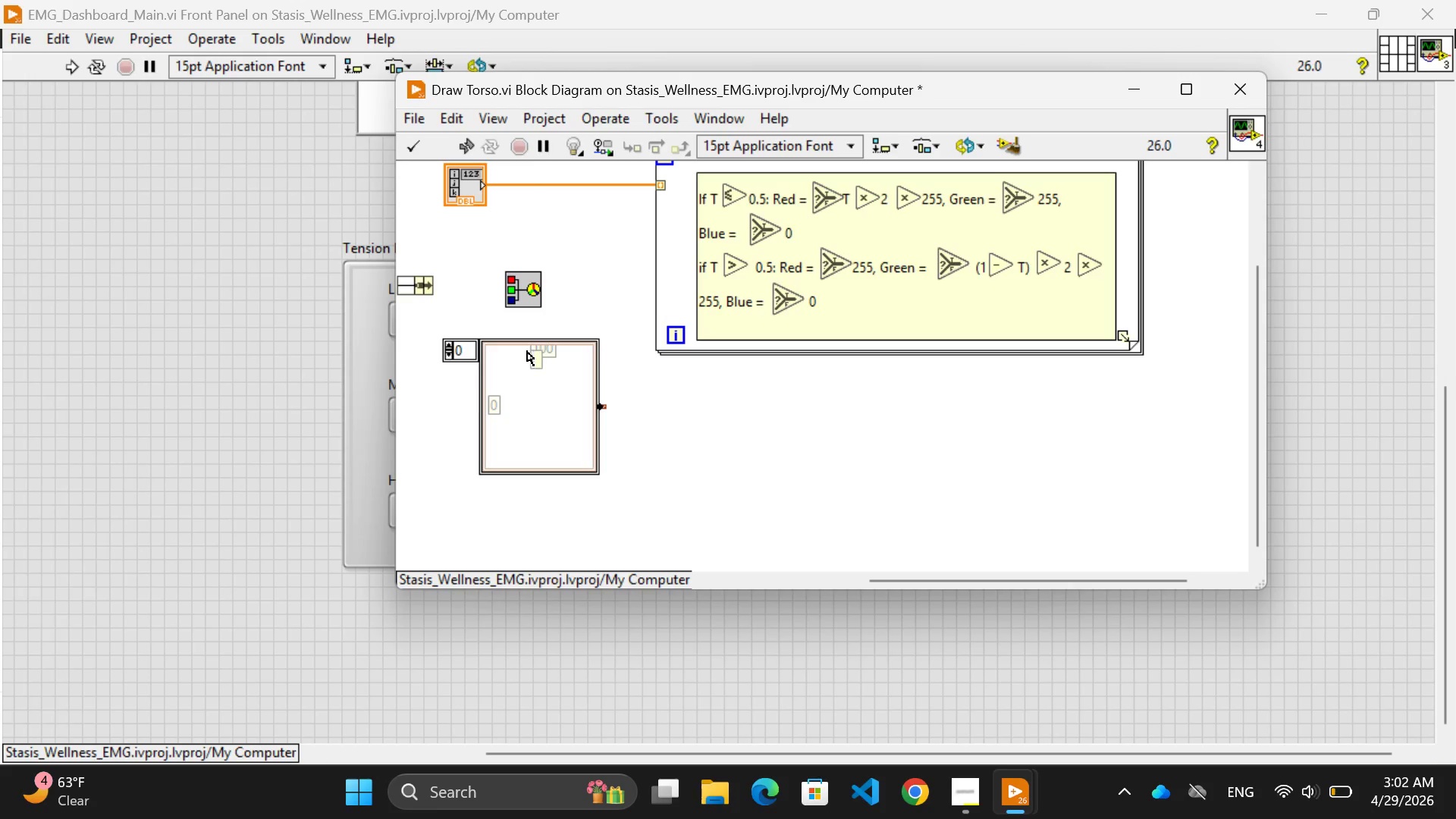 
left_click([538, 407])
 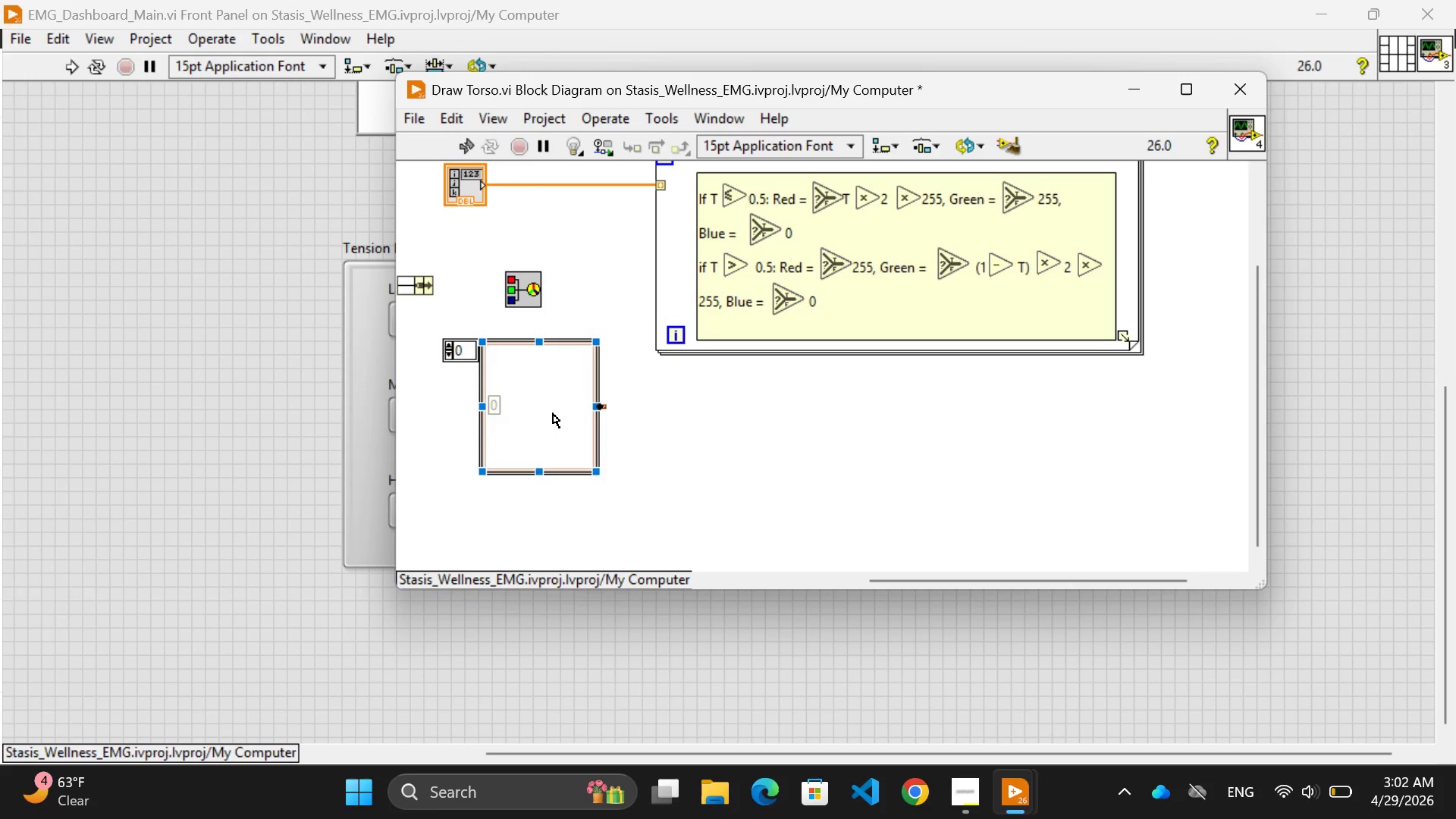 
wait(5.17)
 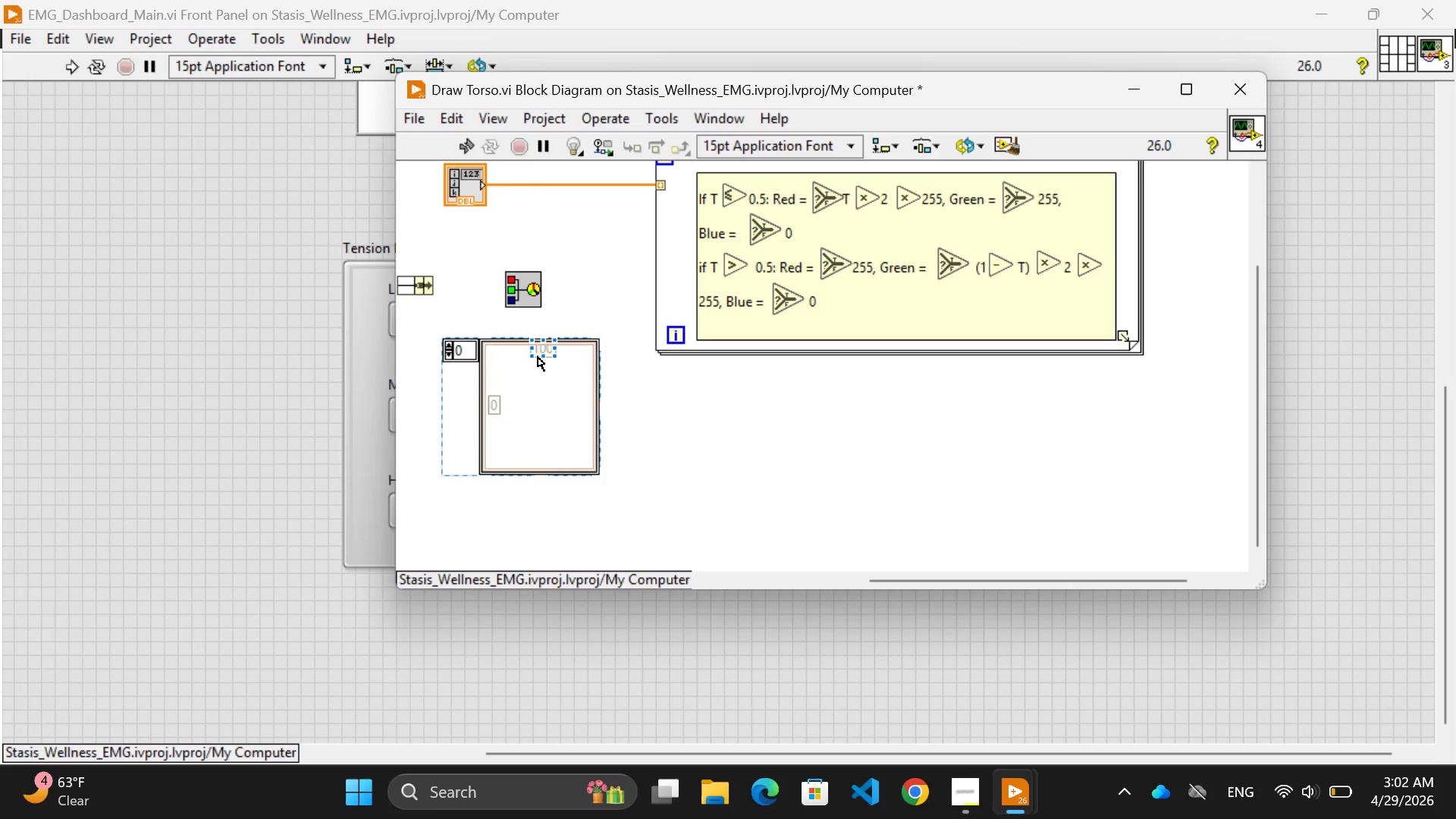 
double_click([538, 388])
 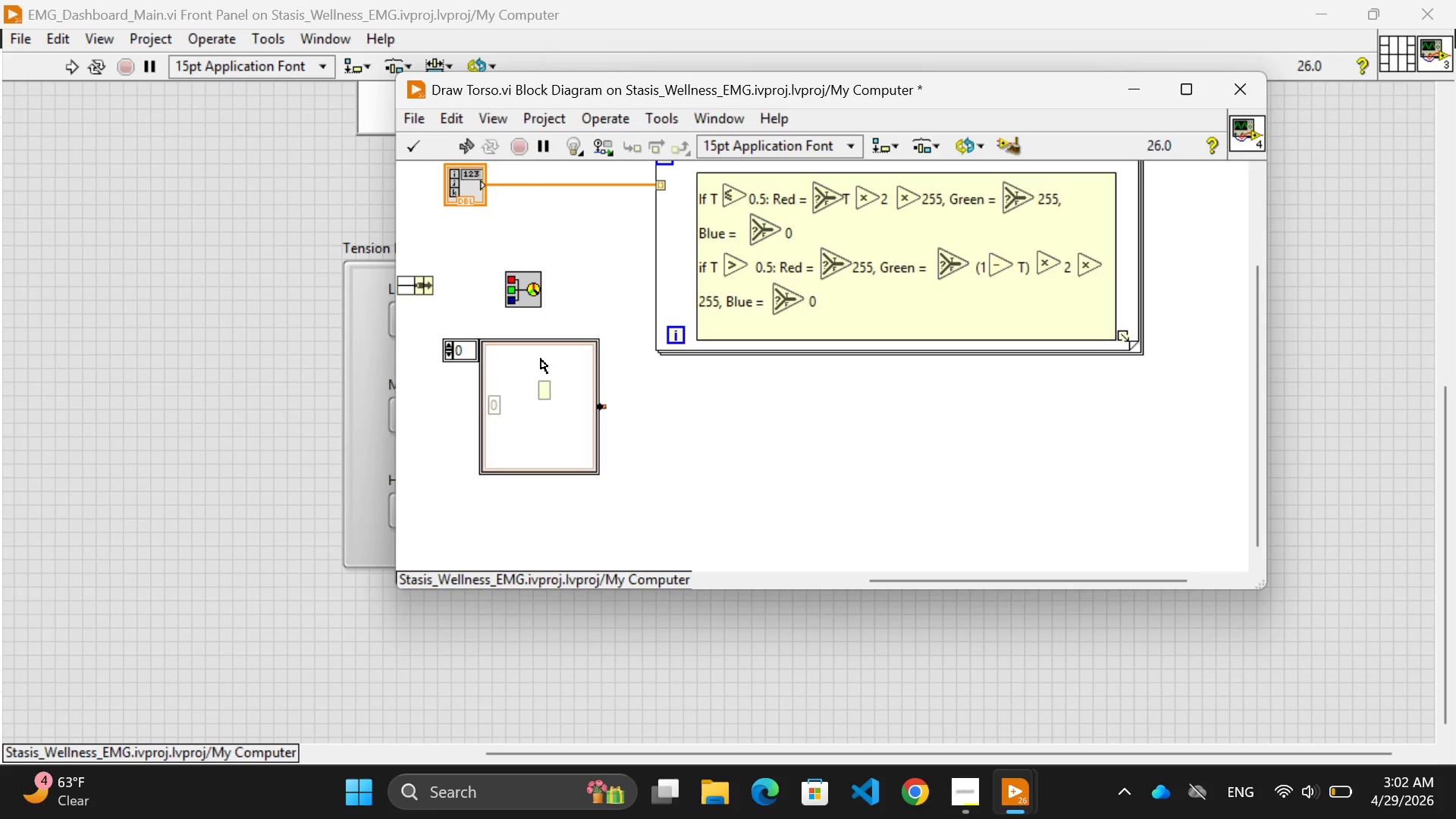 
double_click([535, 352])
 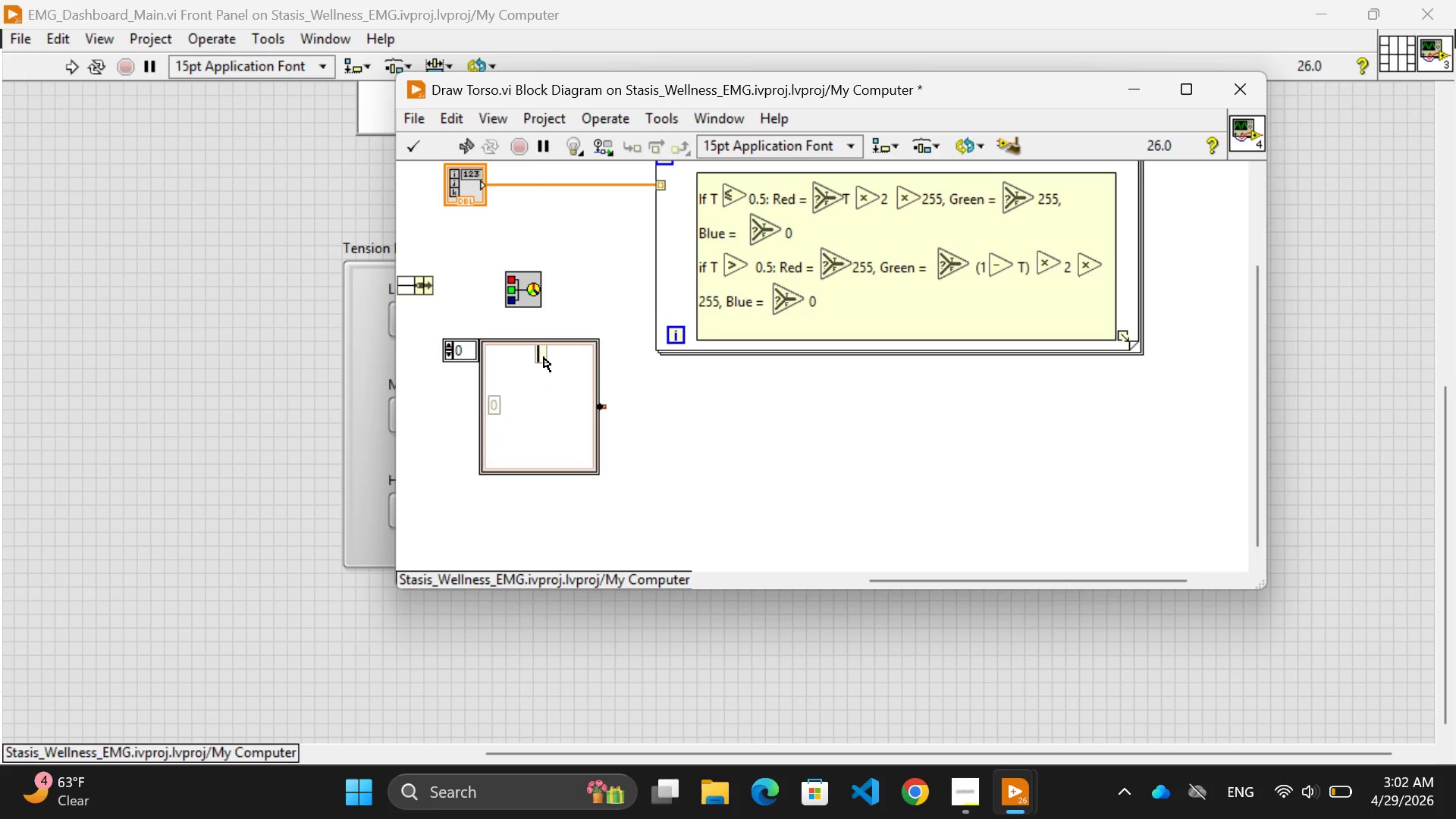 
type(100)
 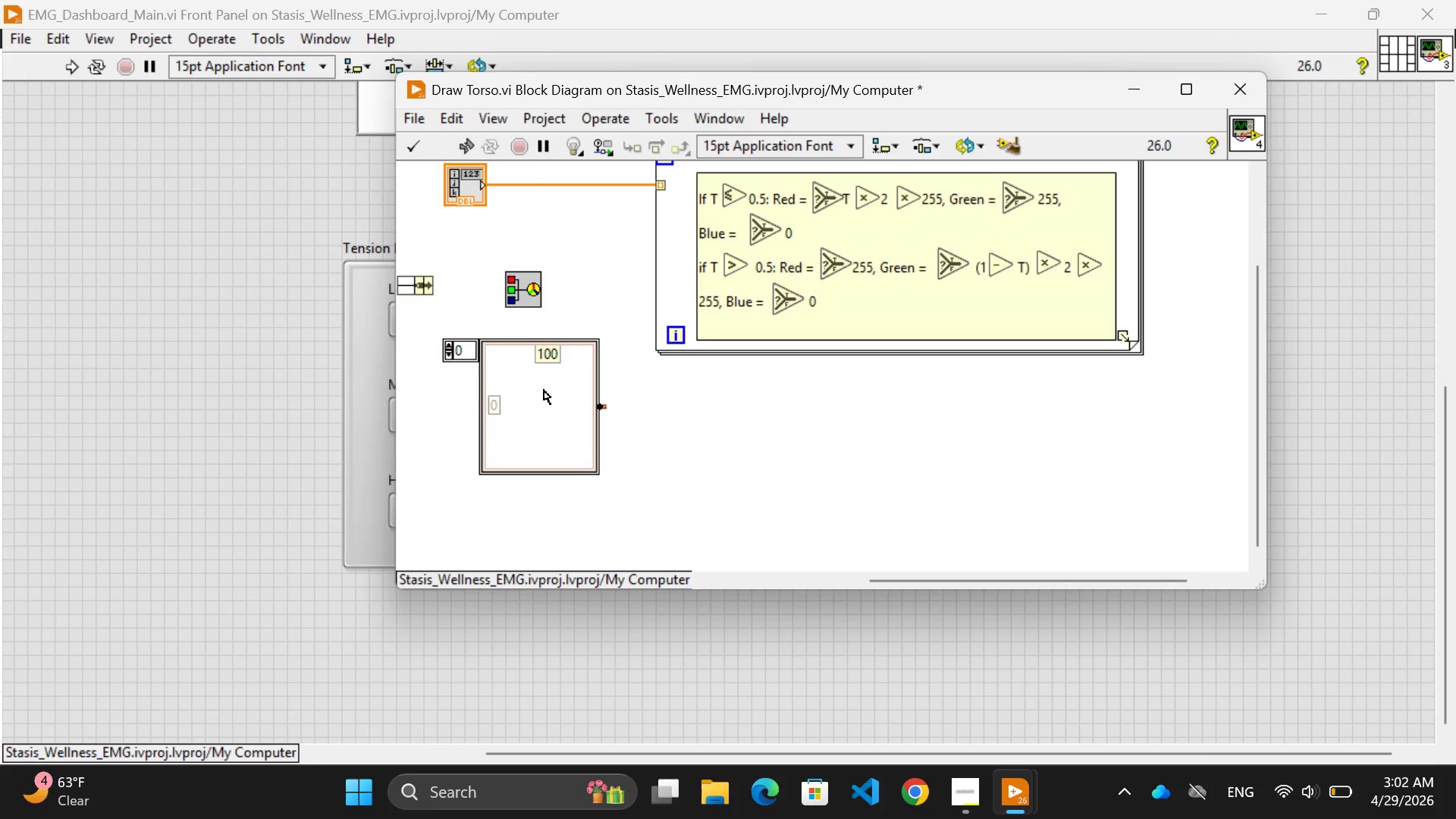 
left_click([544, 427])
 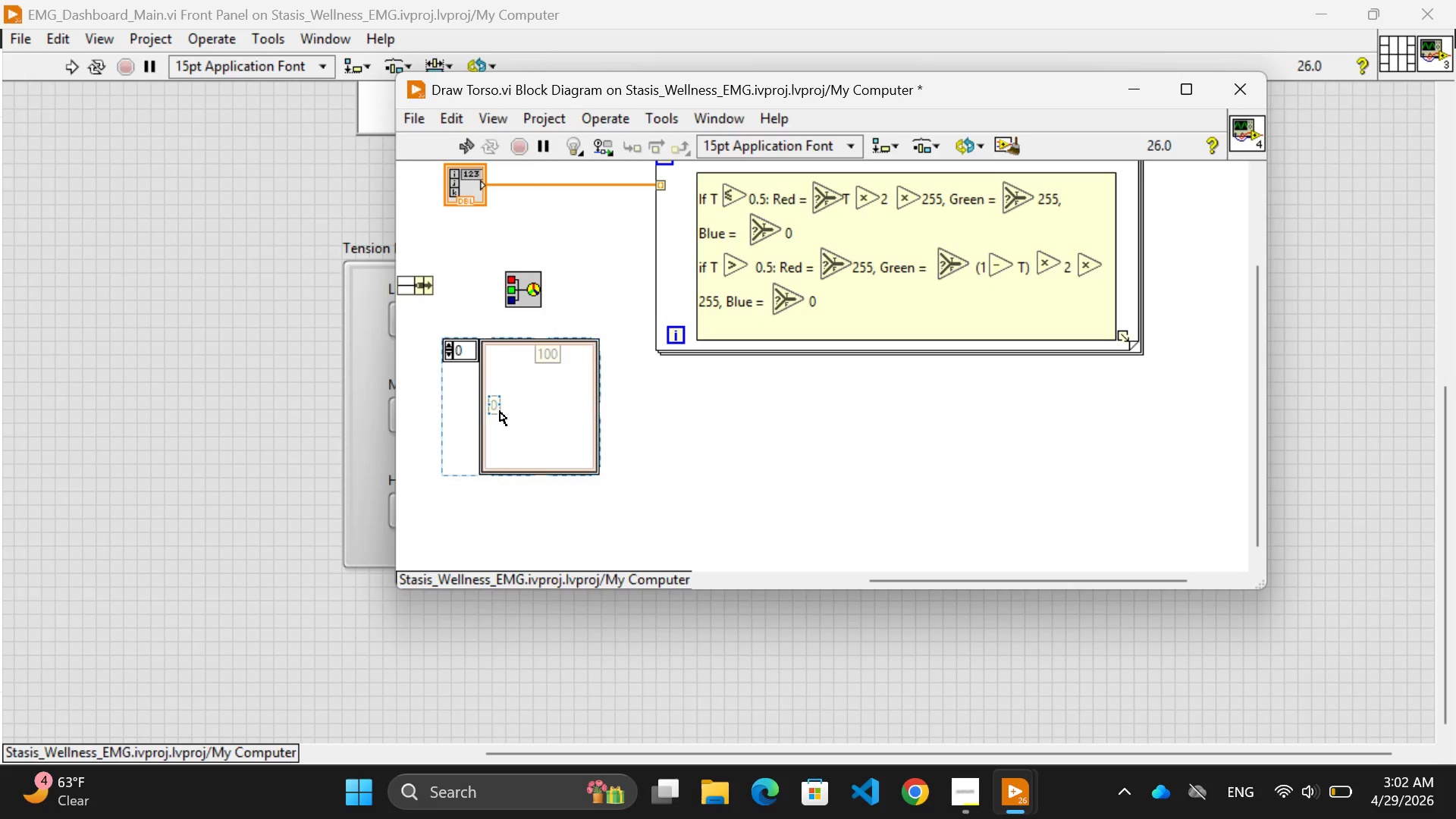 
left_click([496, 407])
 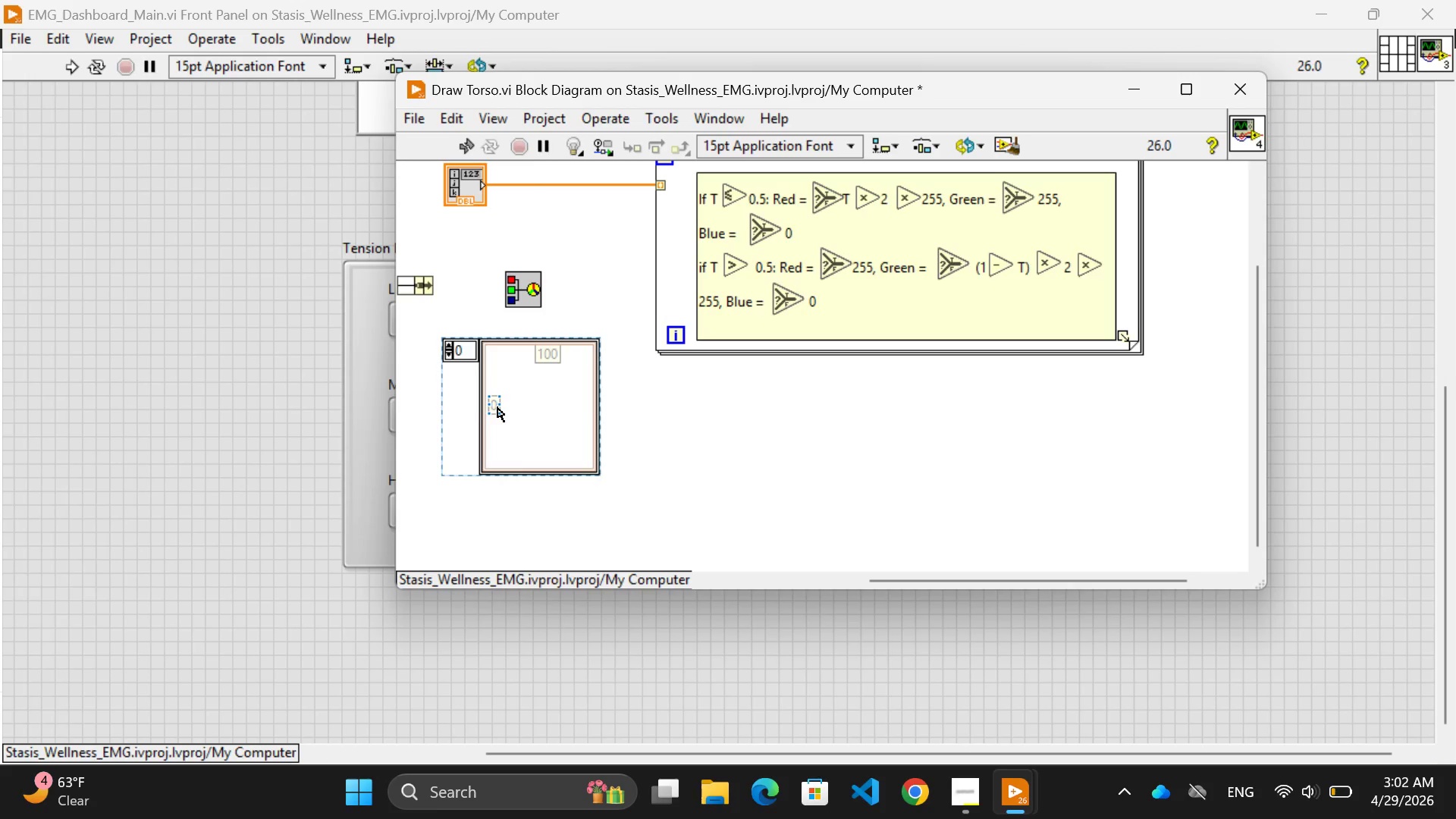 
double_click([499, 407])
 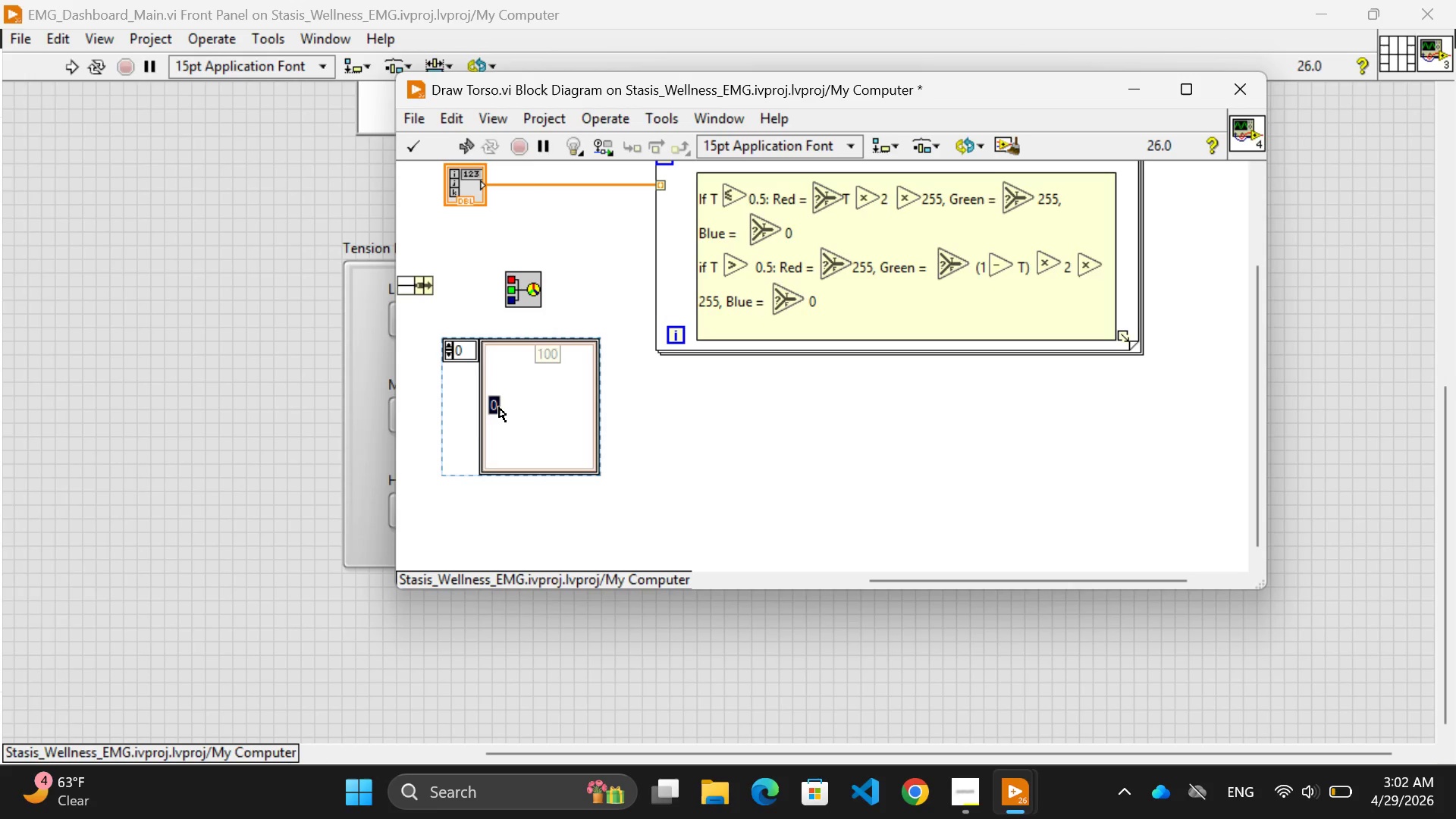 
wait(5.38)
 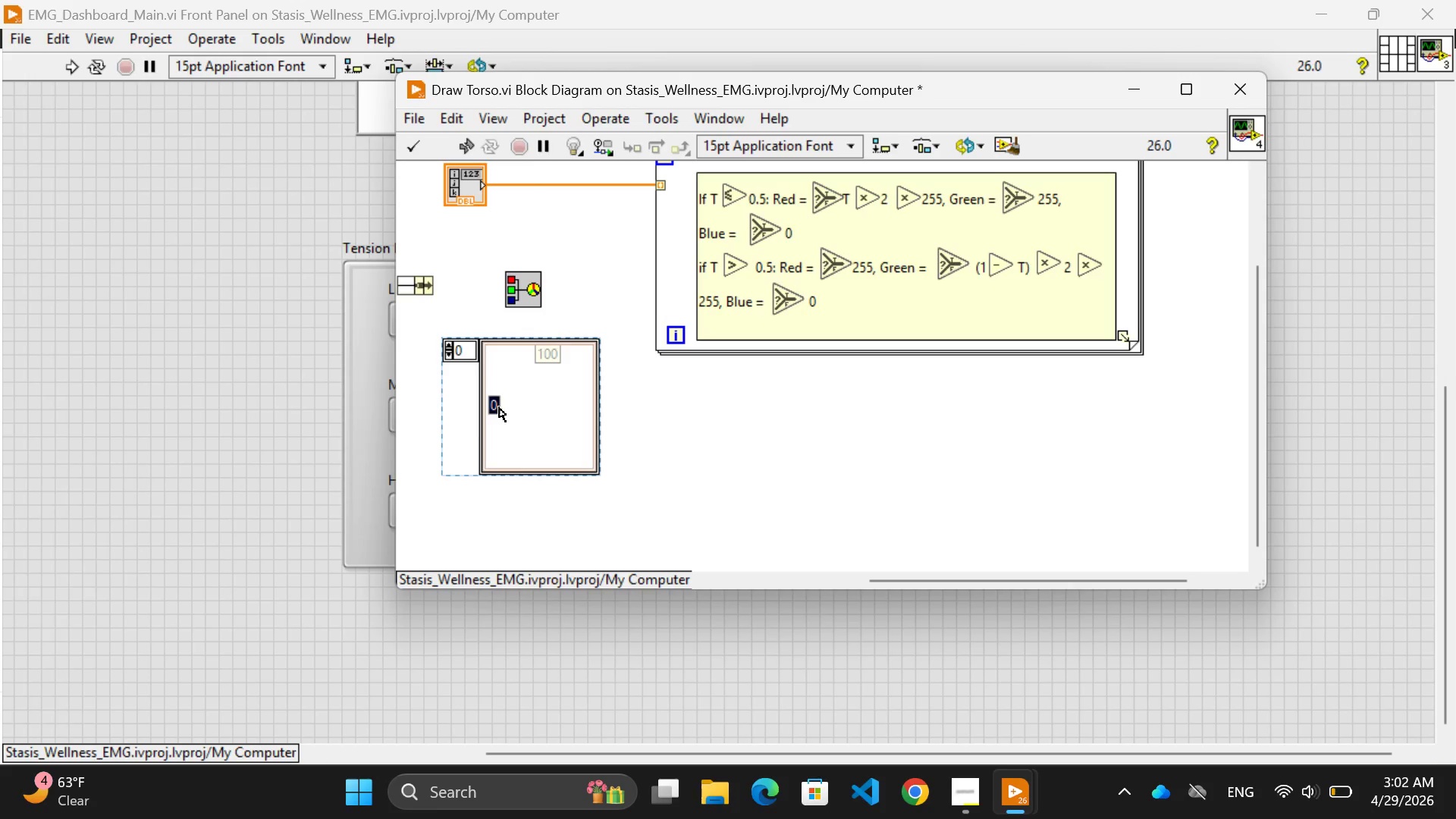 
double_click([499, 407])
 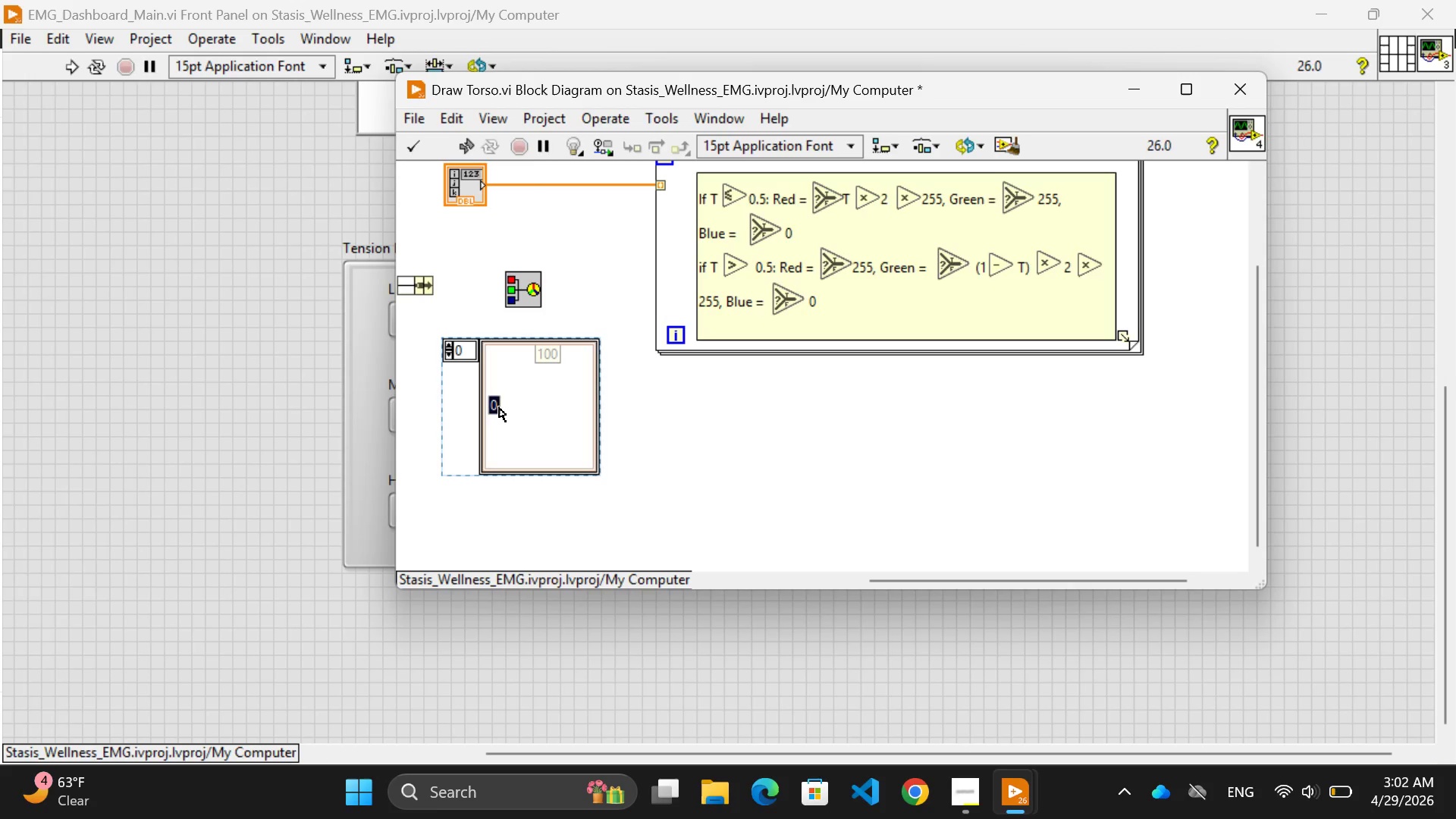 
triple_click([499, 407])
 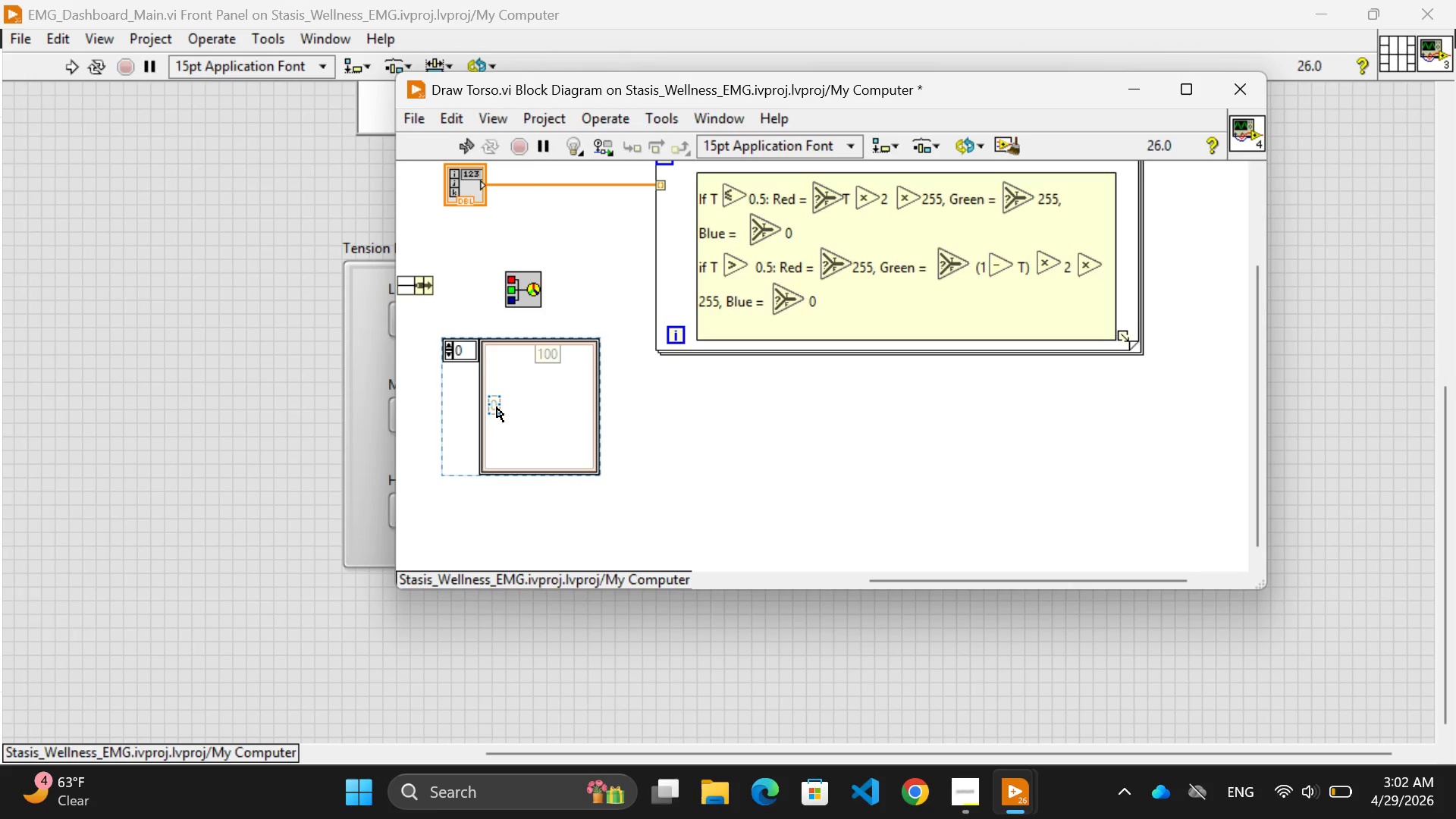 
double_click([497, 407])
 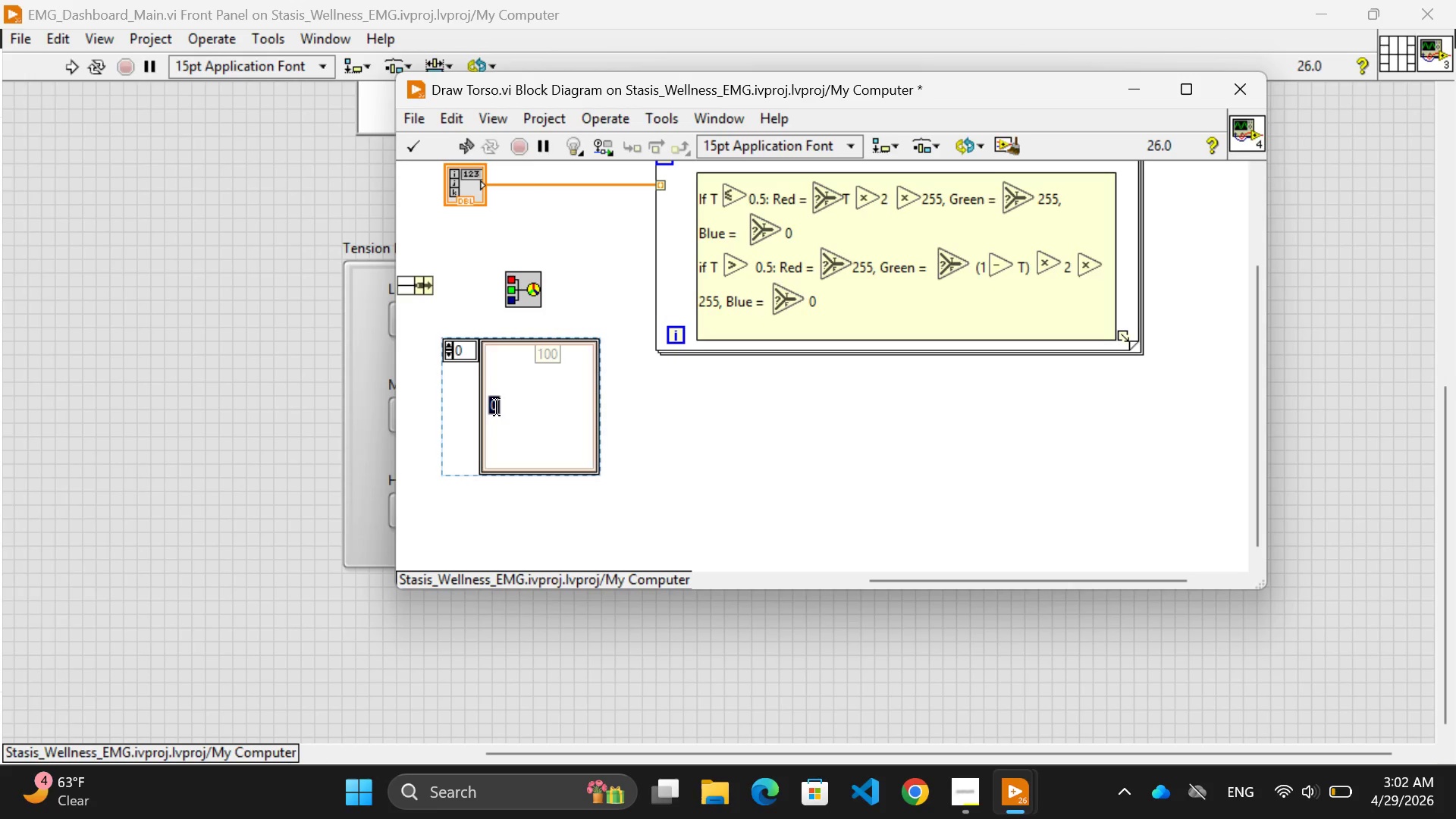 
triple_click([497, 407])
 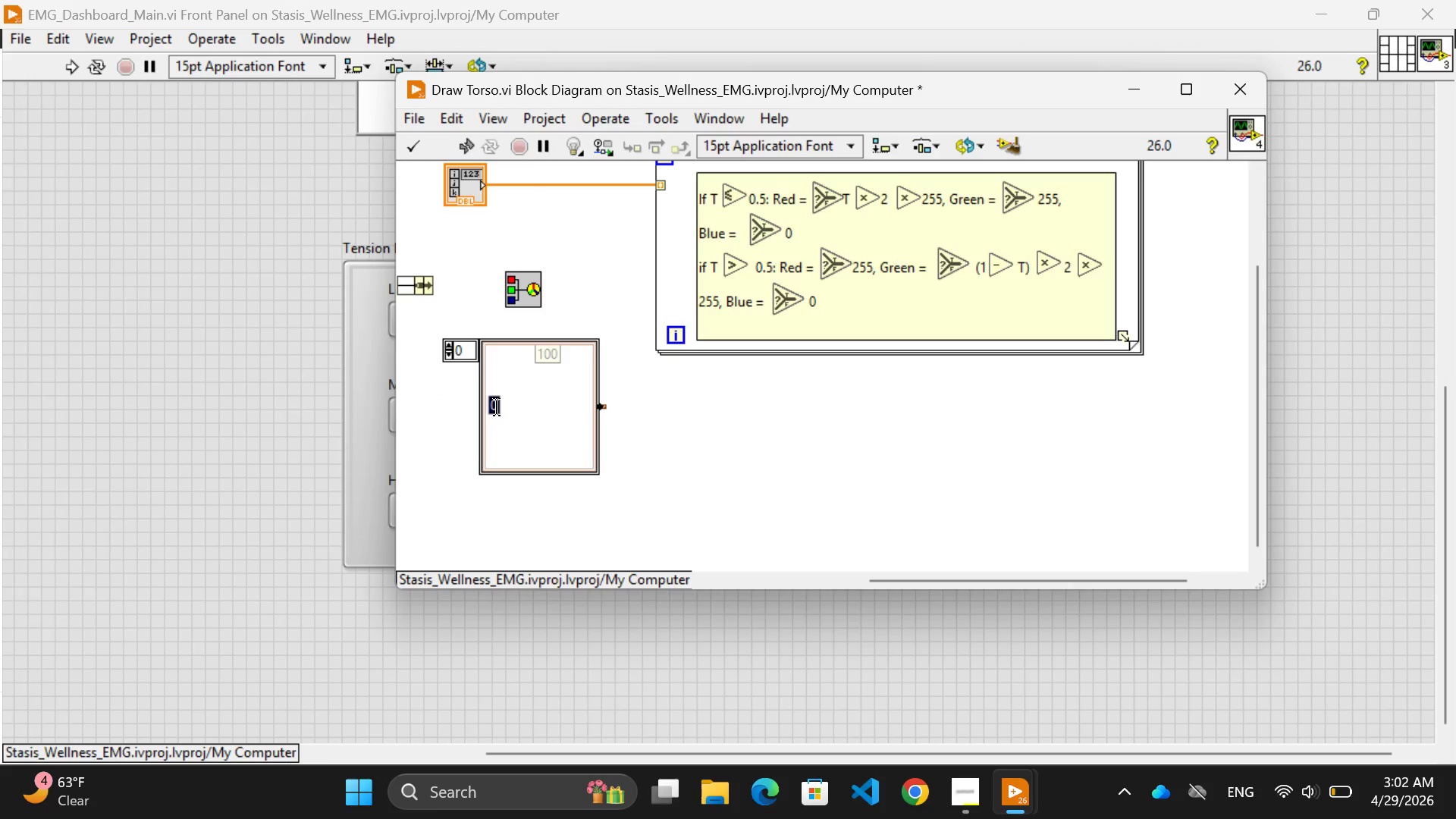 
left_click([497, 407])
 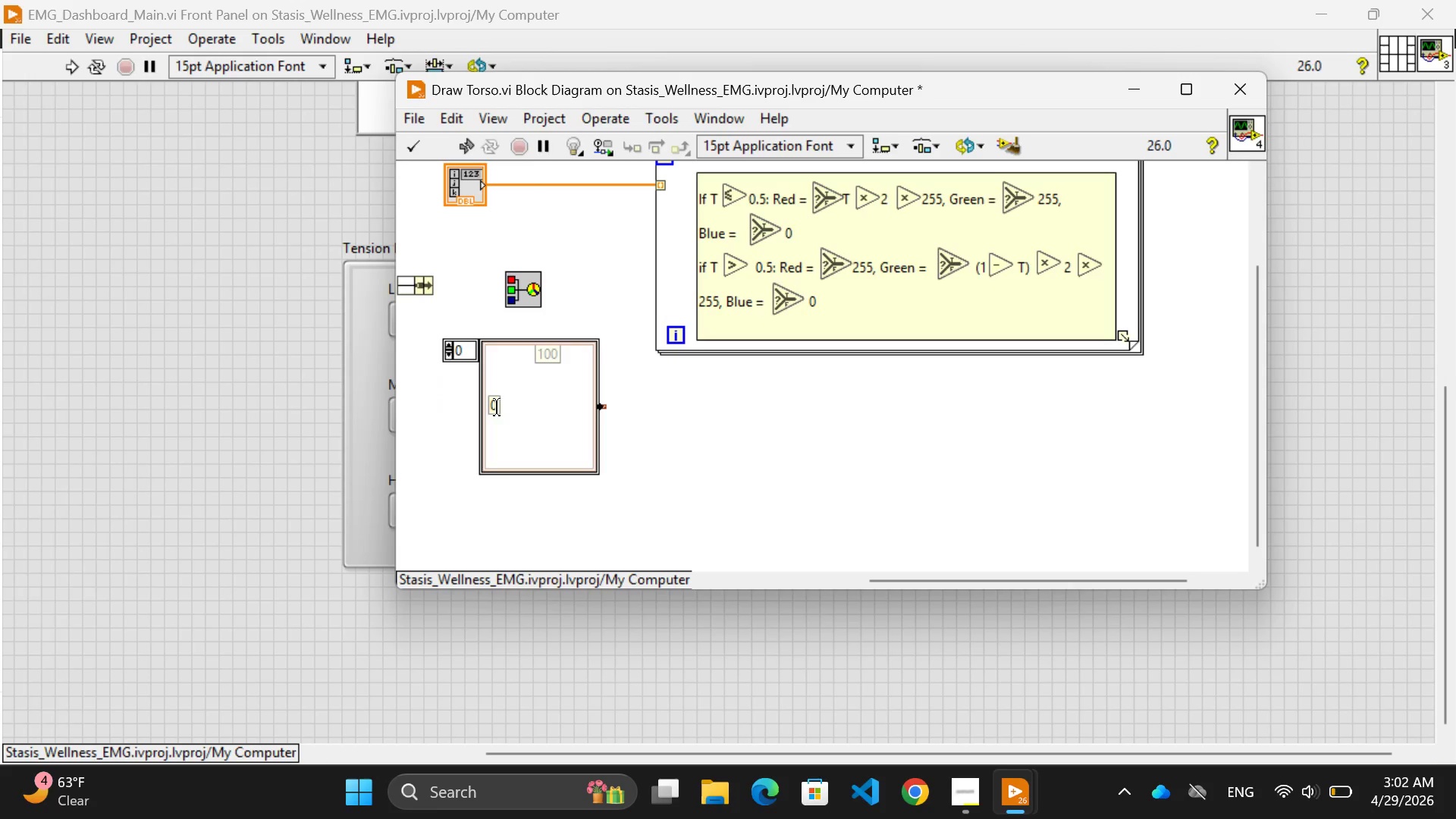 
key(Backspace)
type(100)
 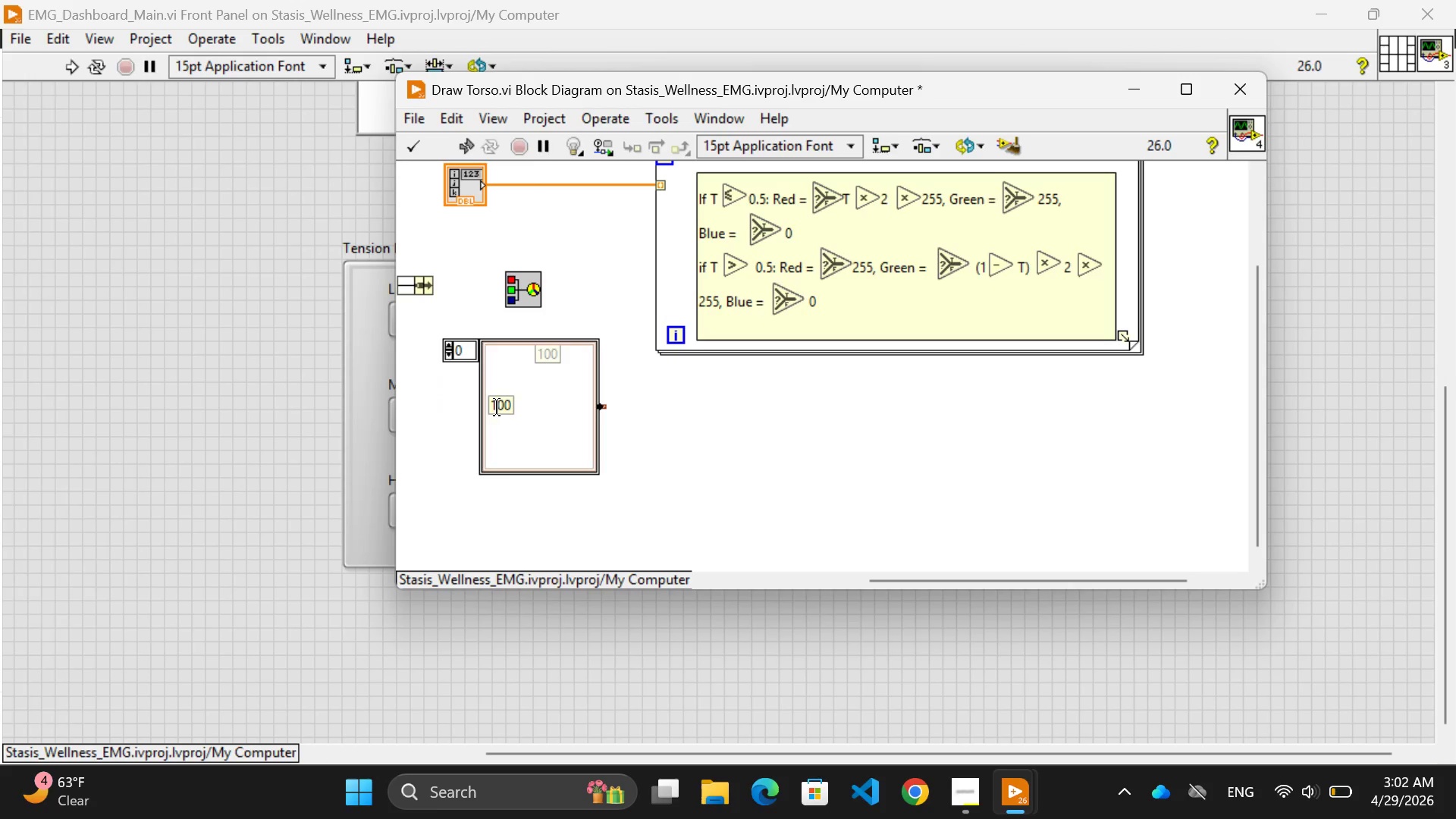 
wait(7.03)
 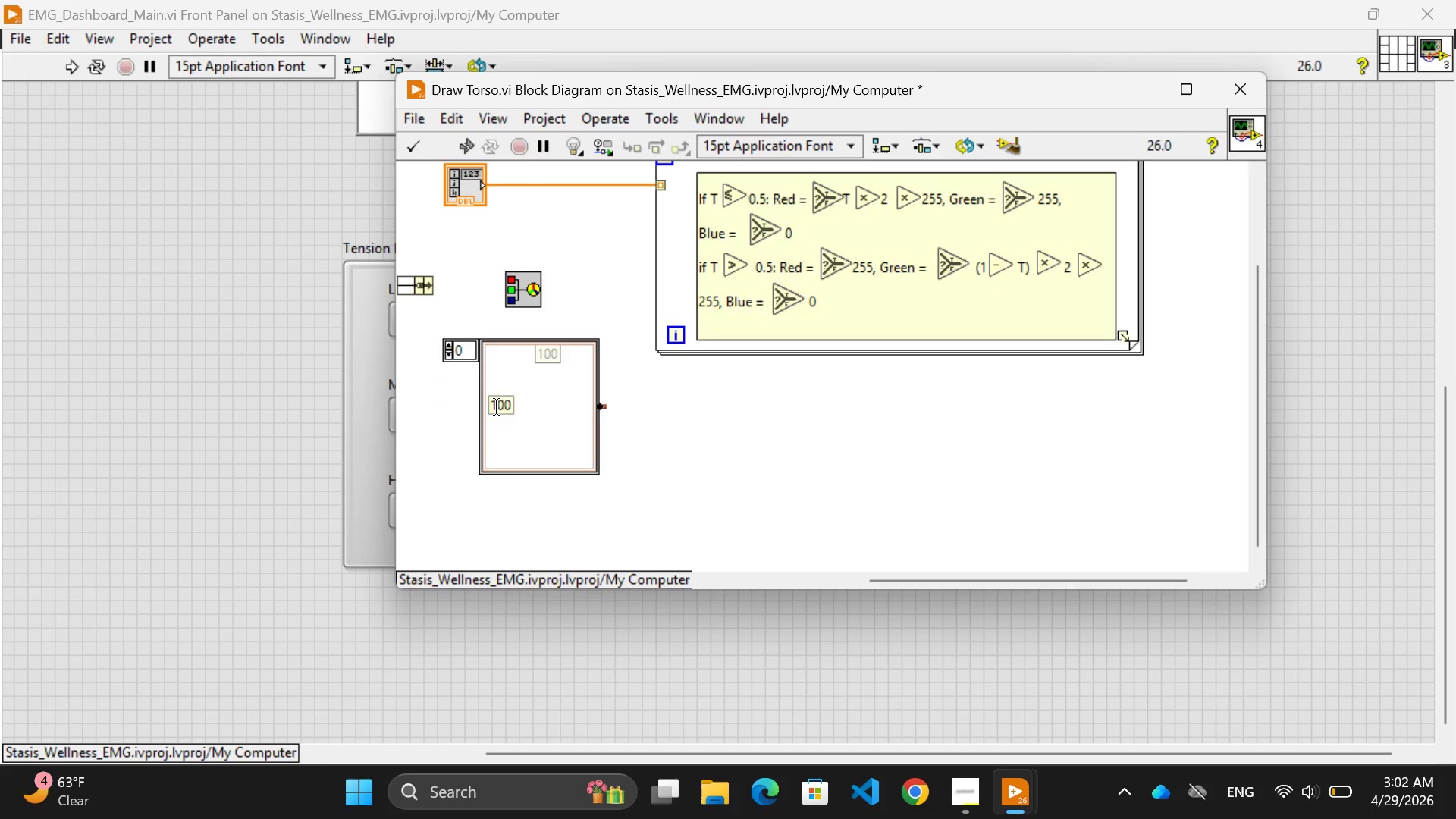 
double_click([557, 353])
 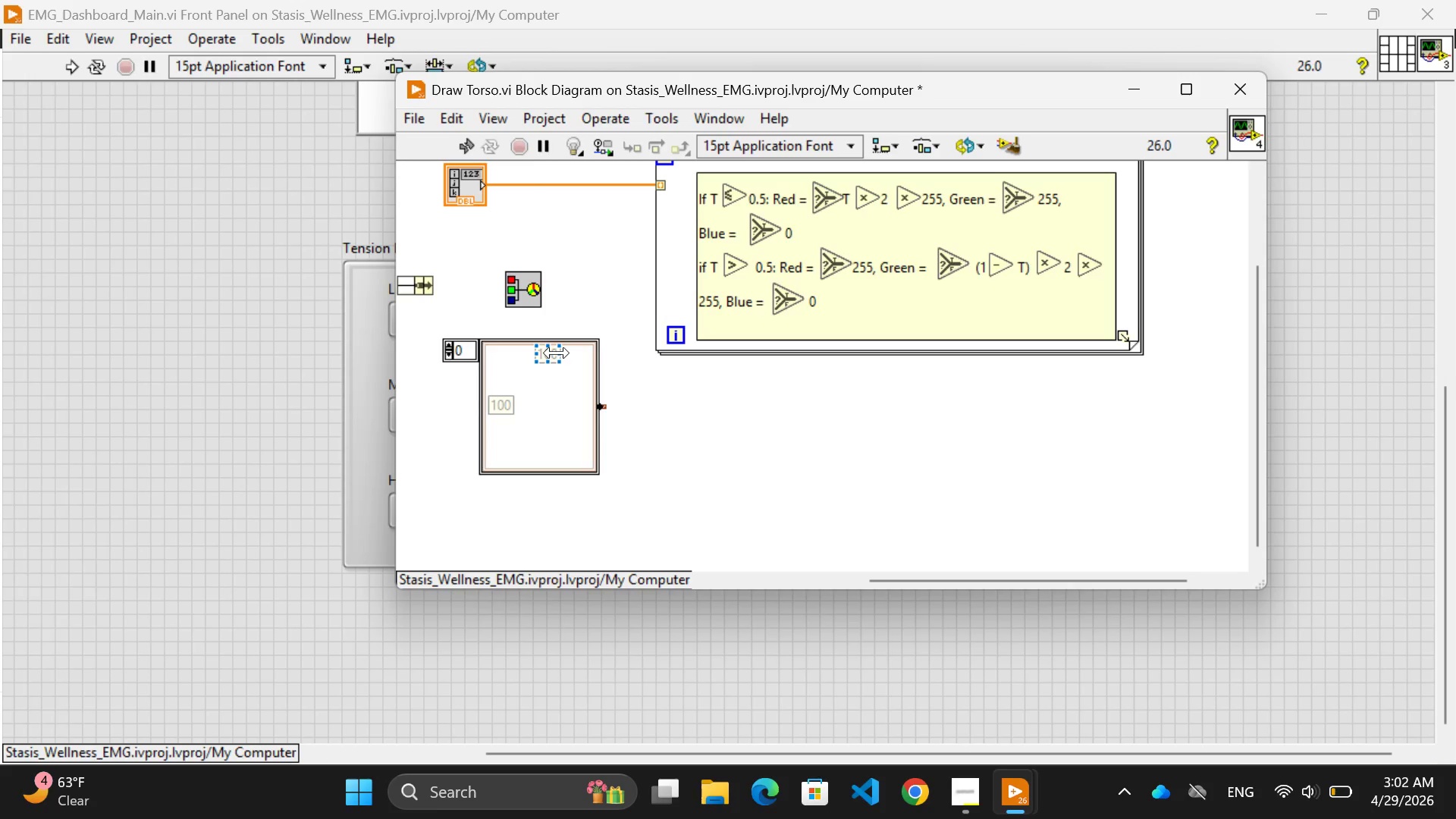 
triple_click([557, 353])
 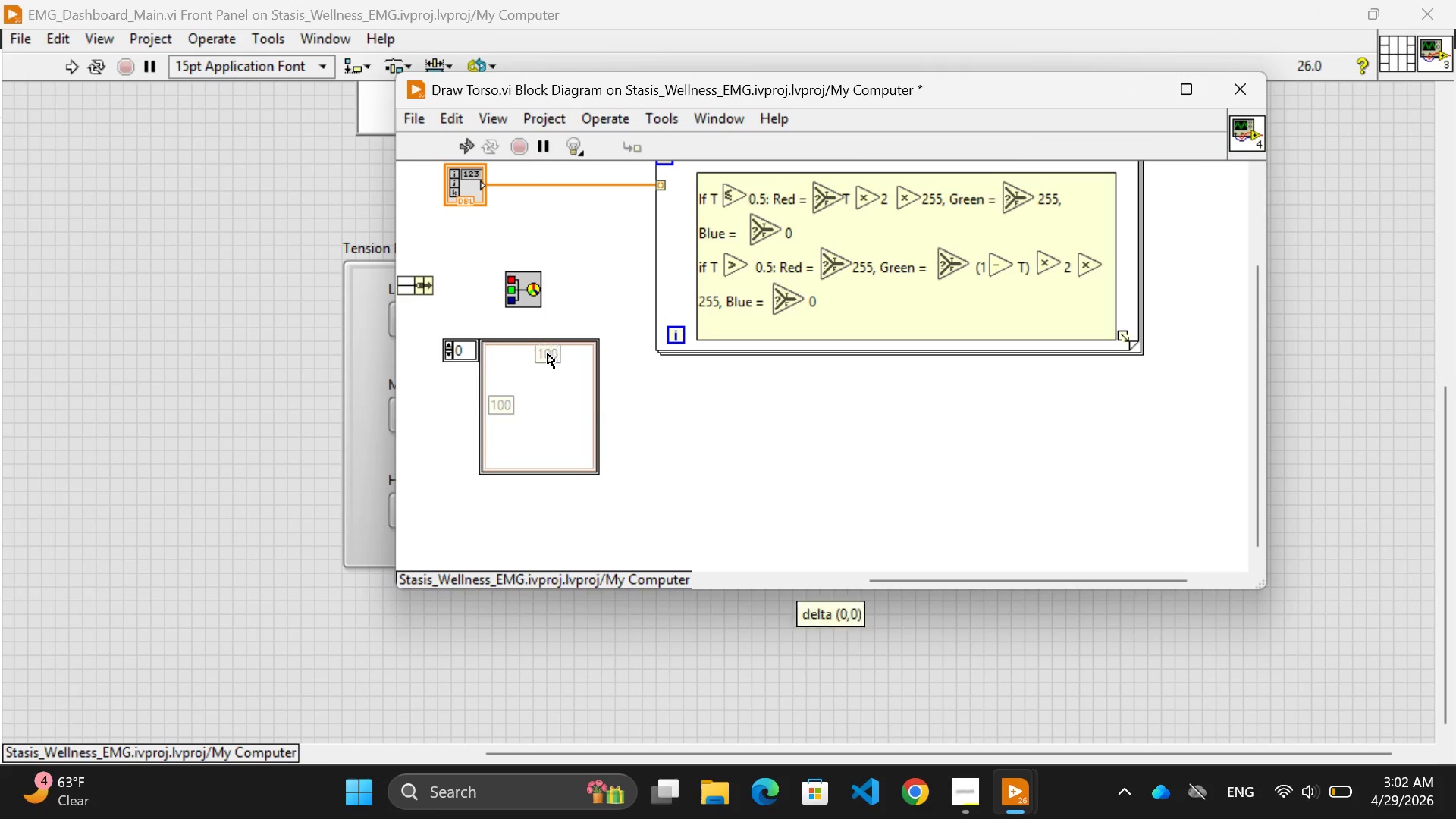 
double_click([548, 353])
 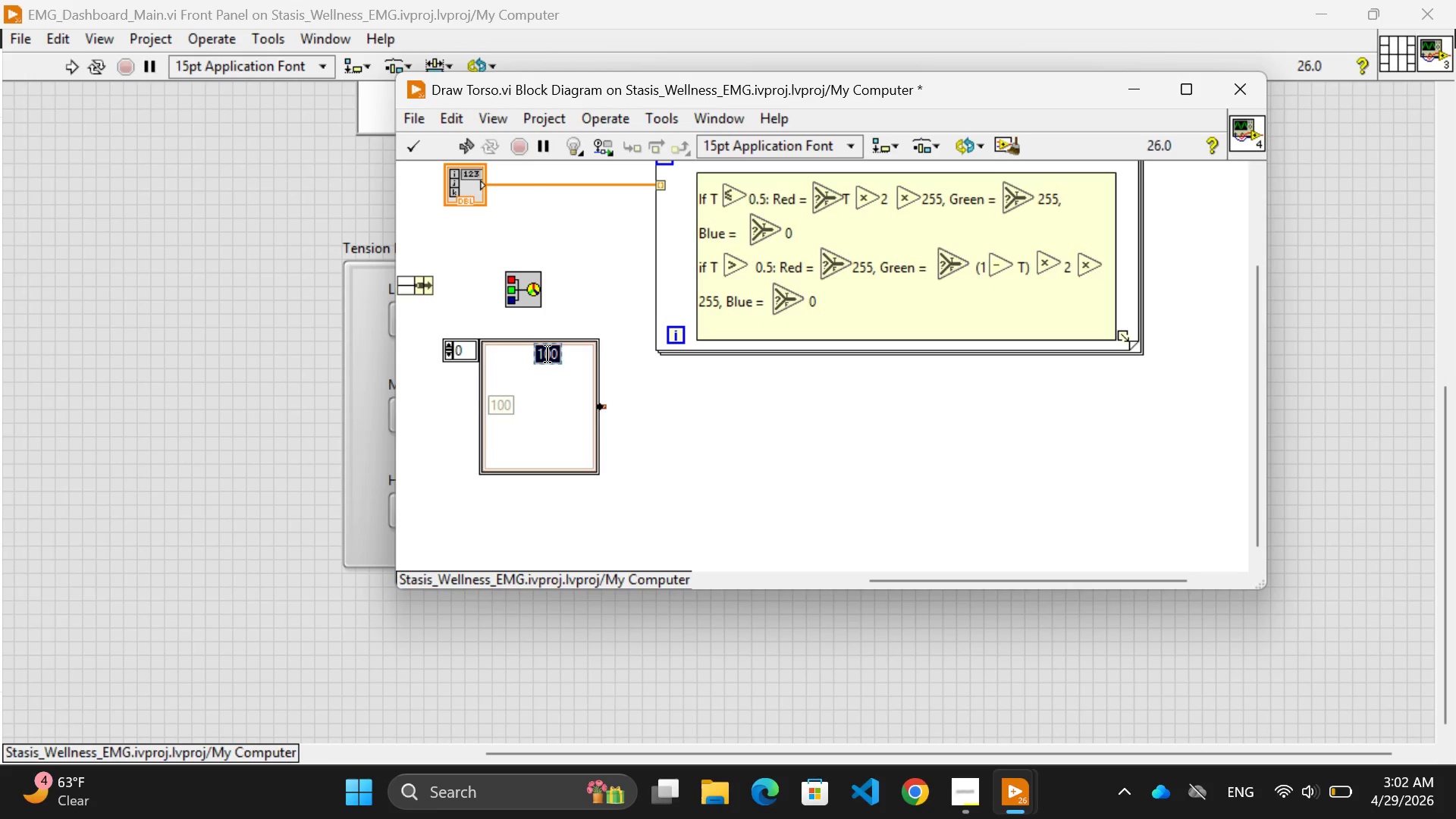 
left_click([548, 354])
 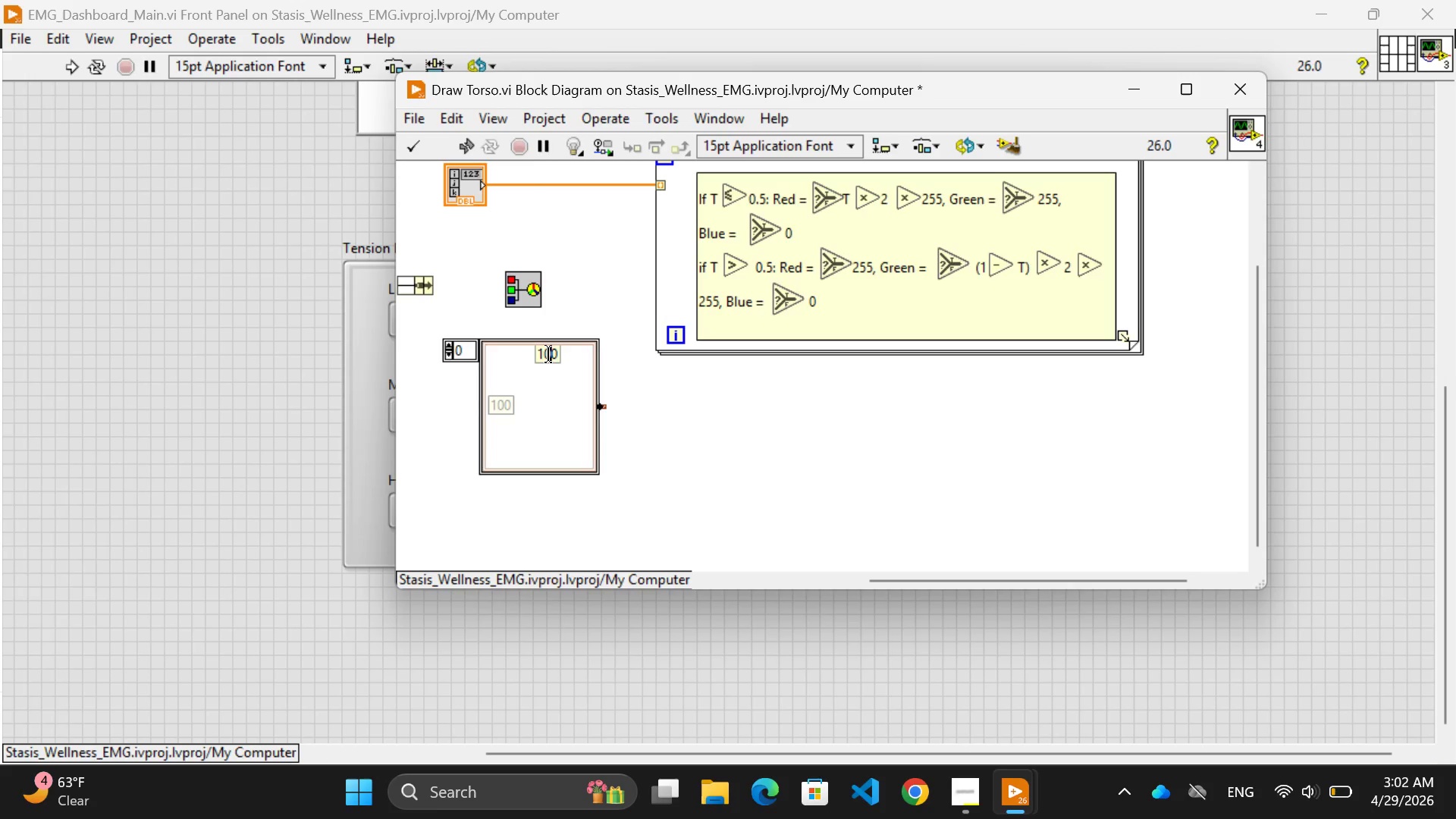 
key(Backspace)
 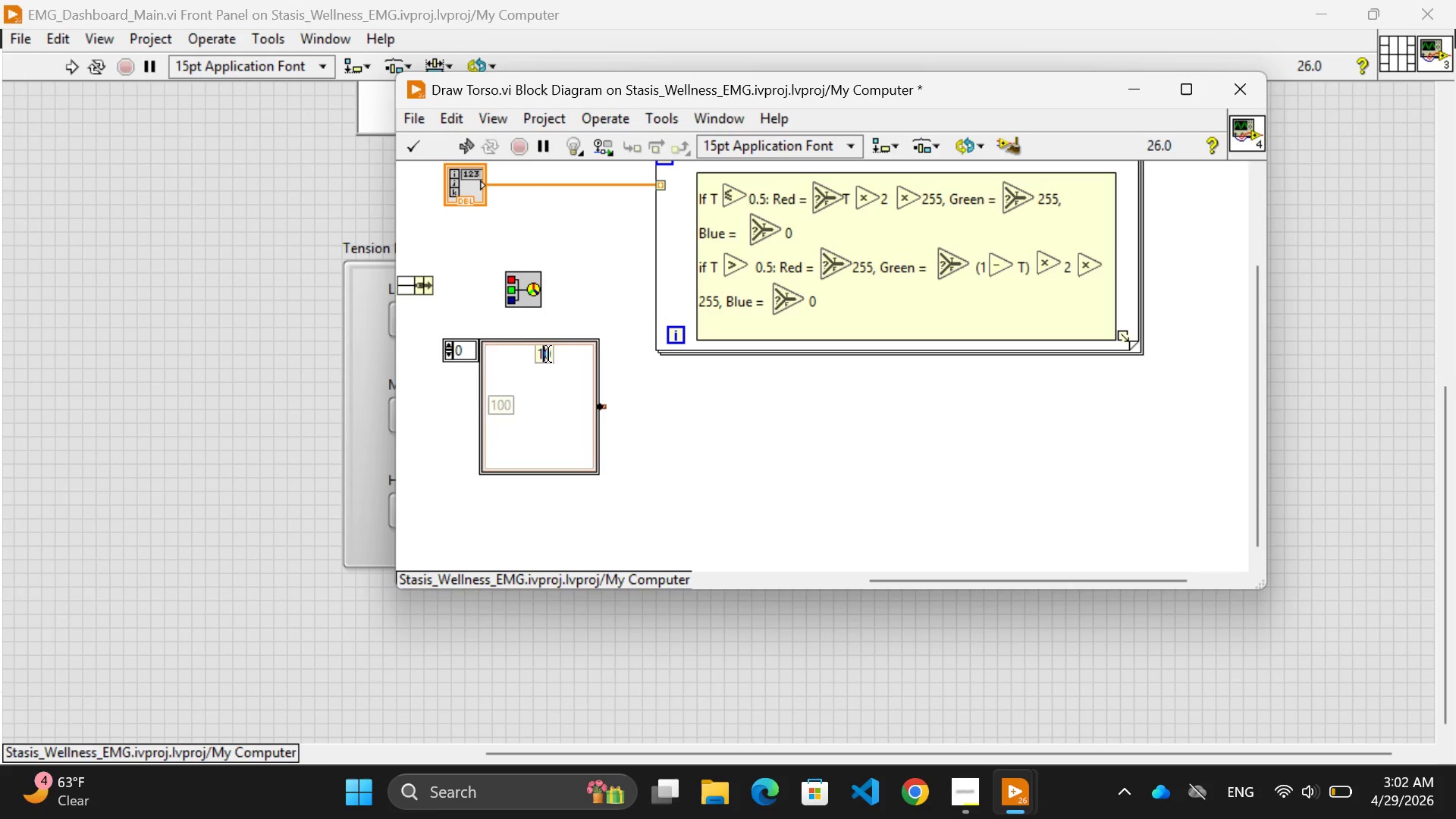 
key(Backspace)
 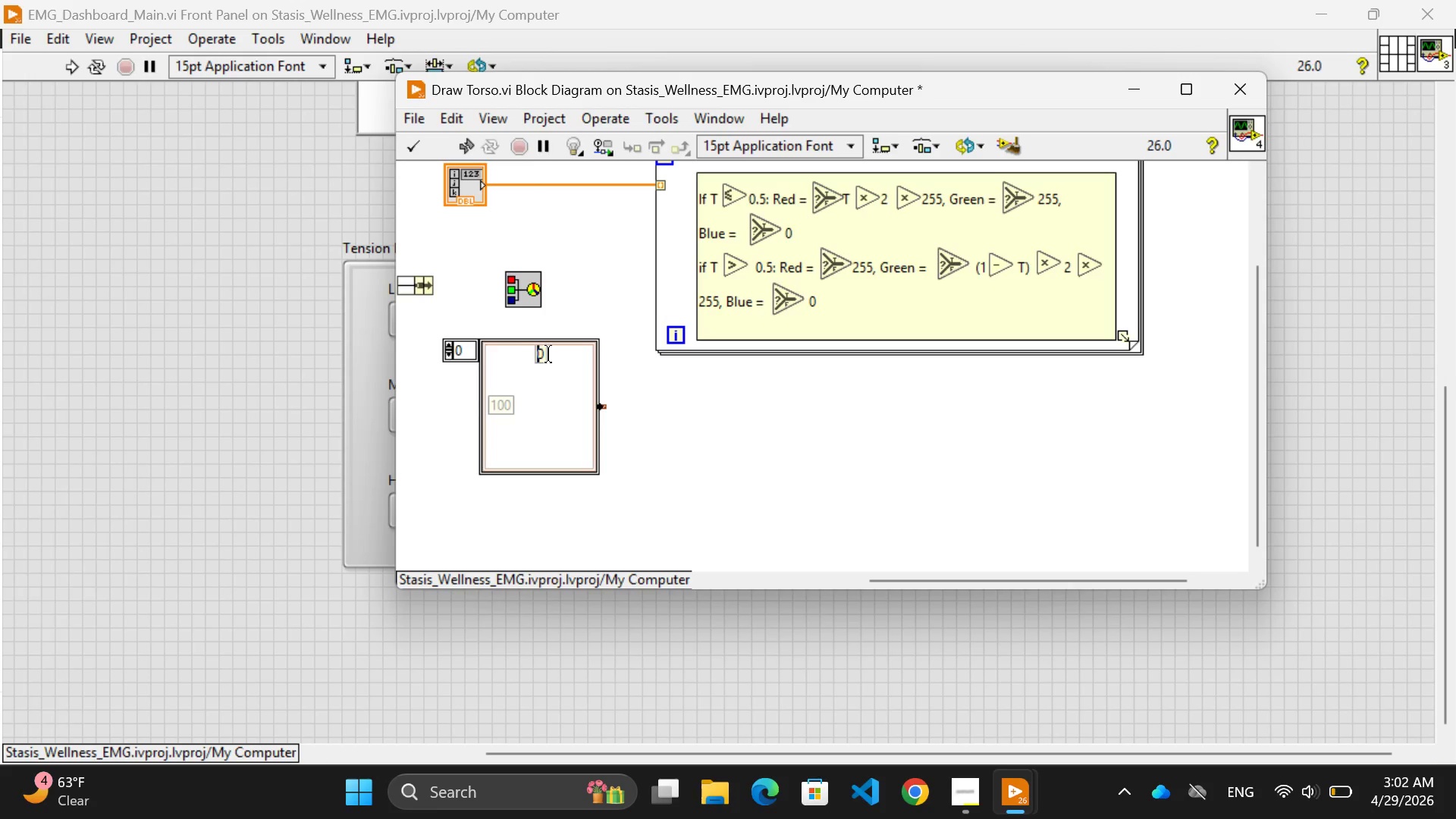 
key(5)
 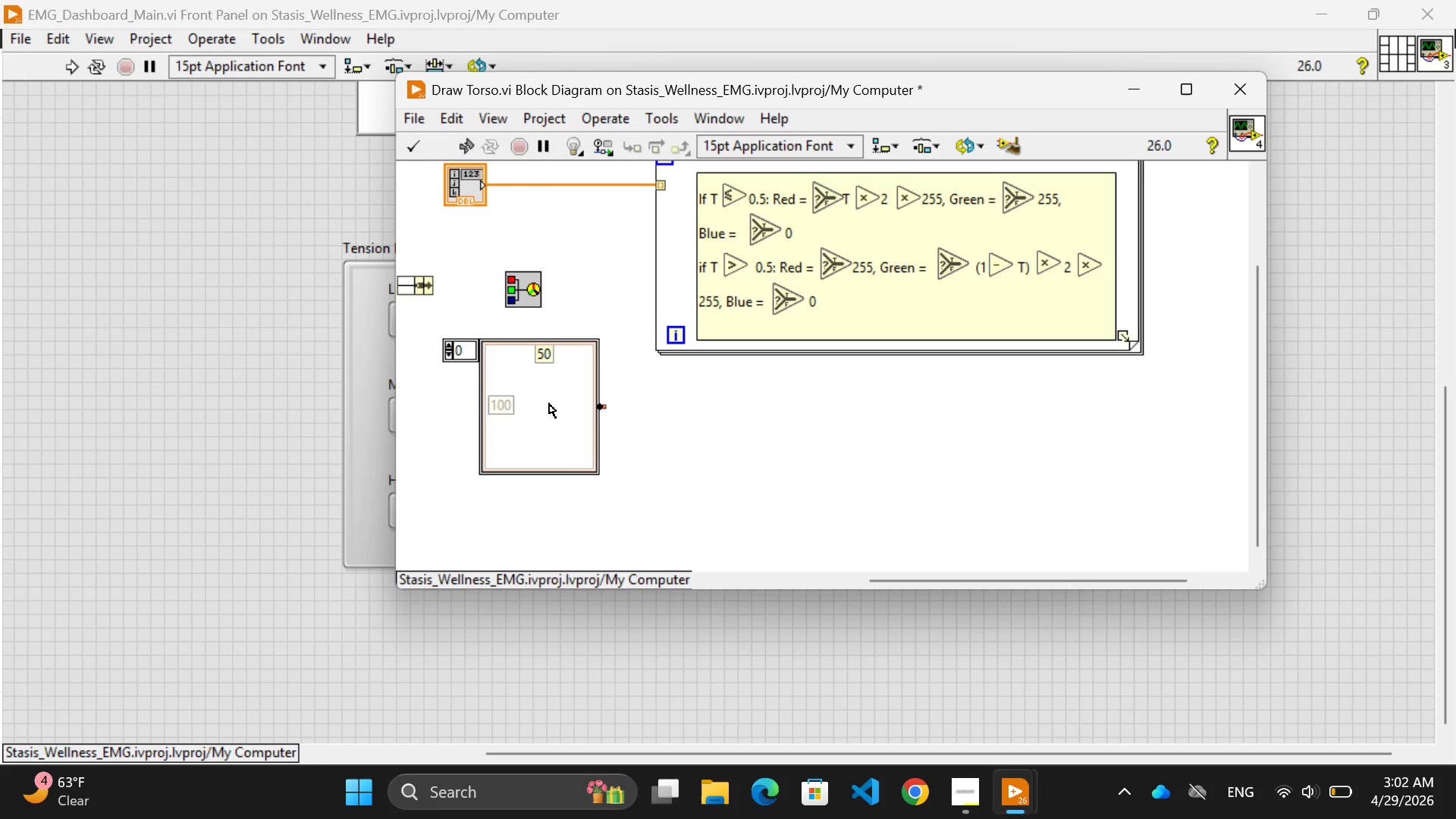 
left_click([554, 437])
 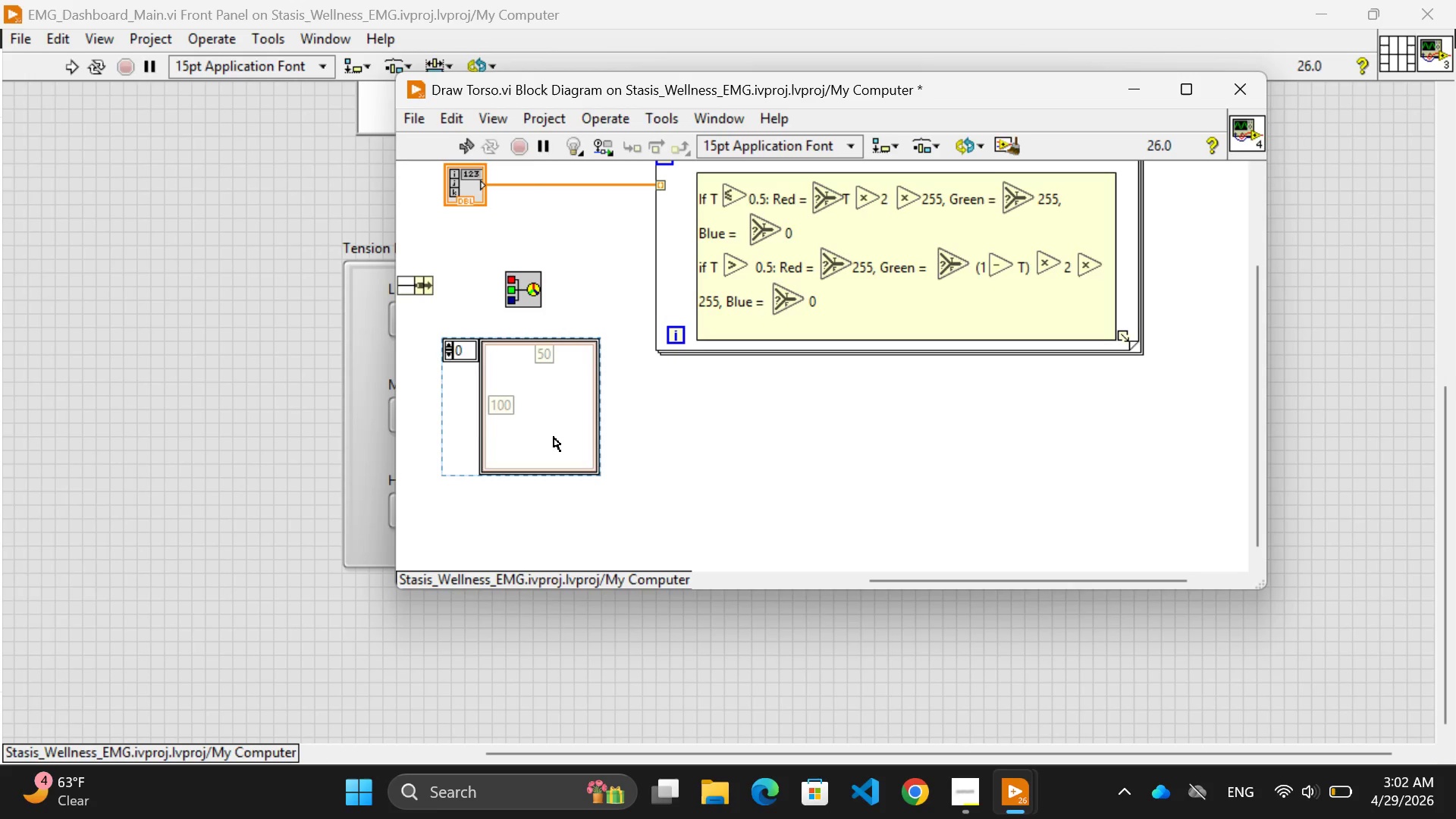 
wait(15.03)
 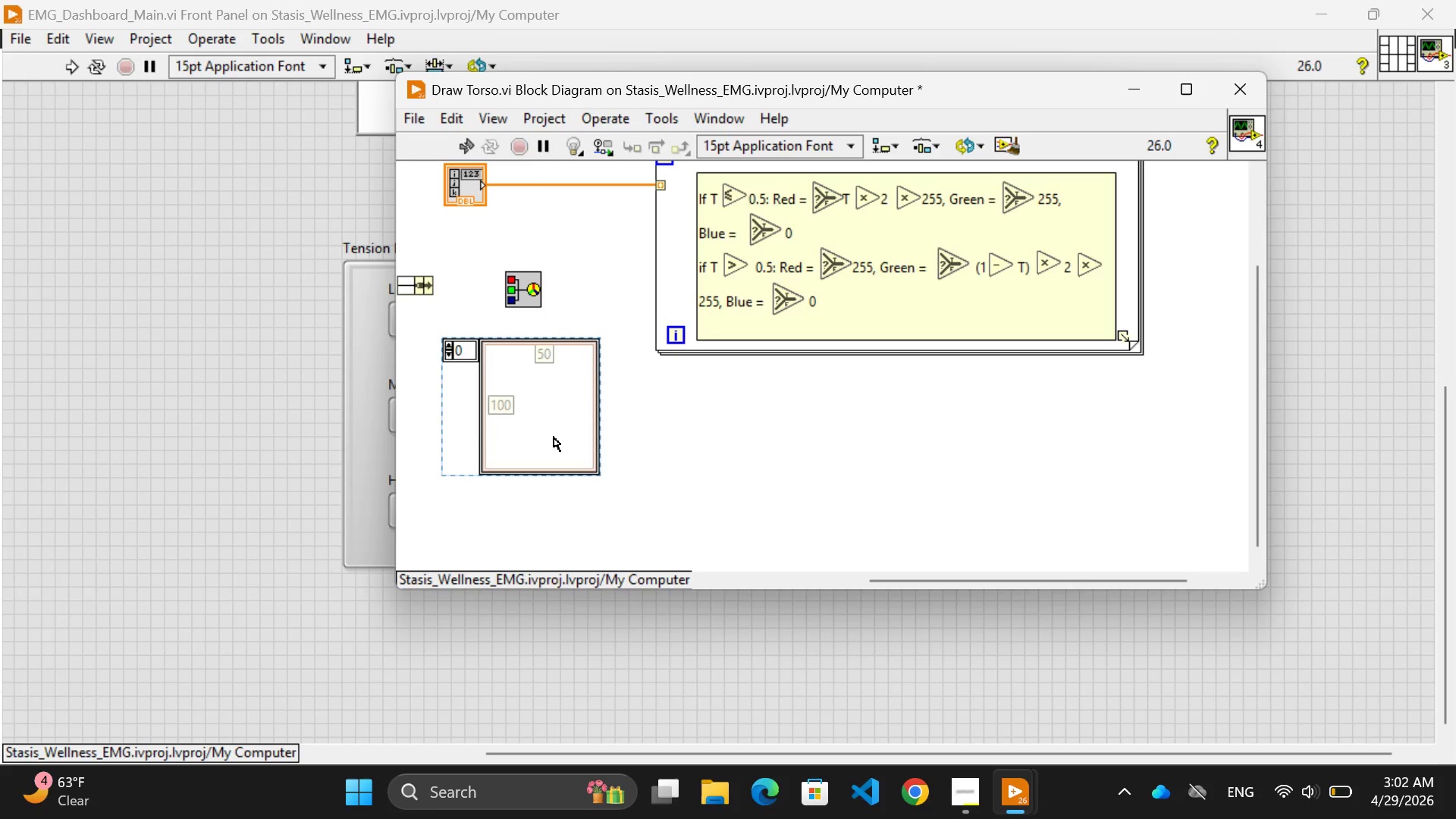 
double_click([582, 407])
 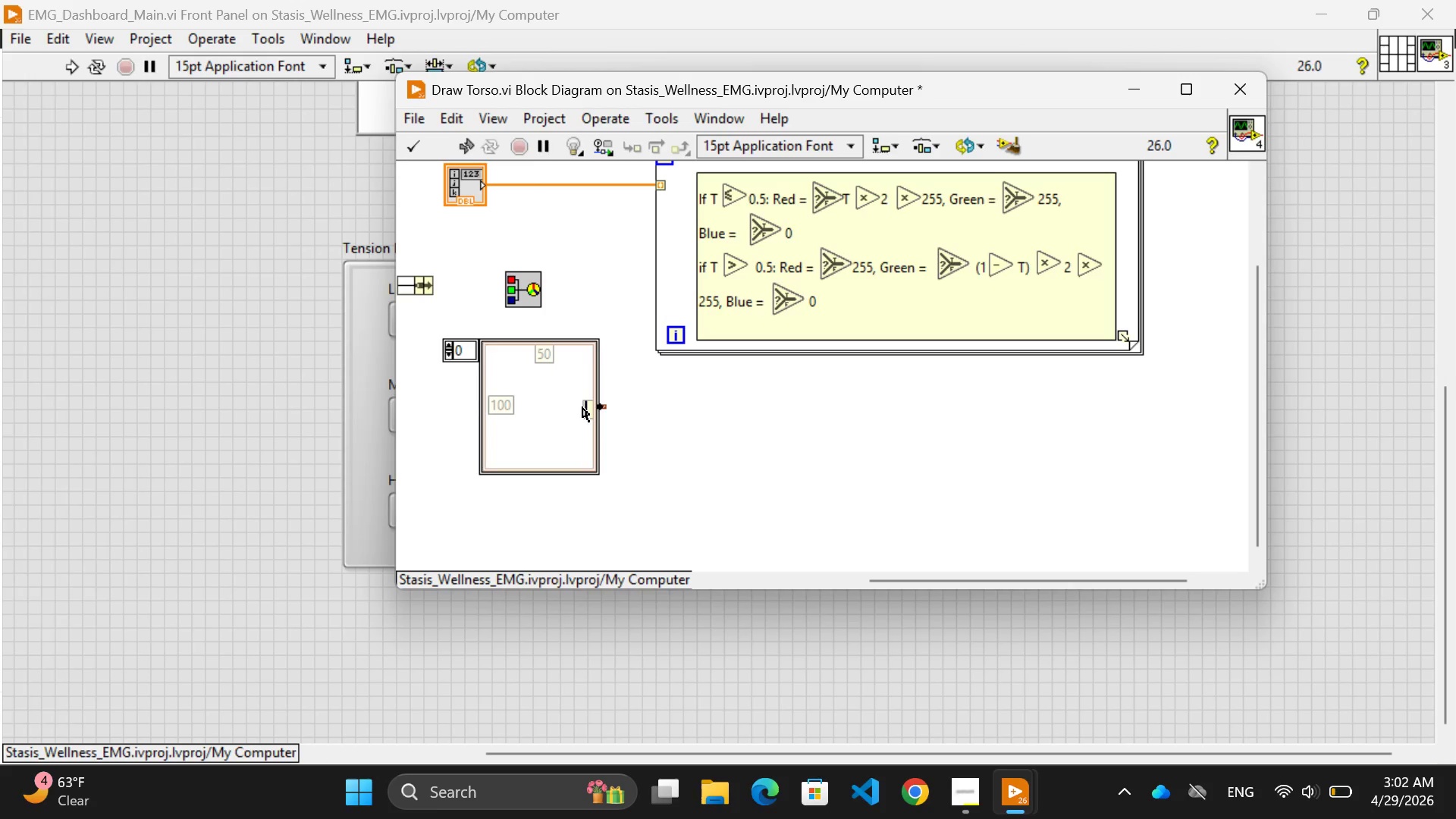 
type(250)
 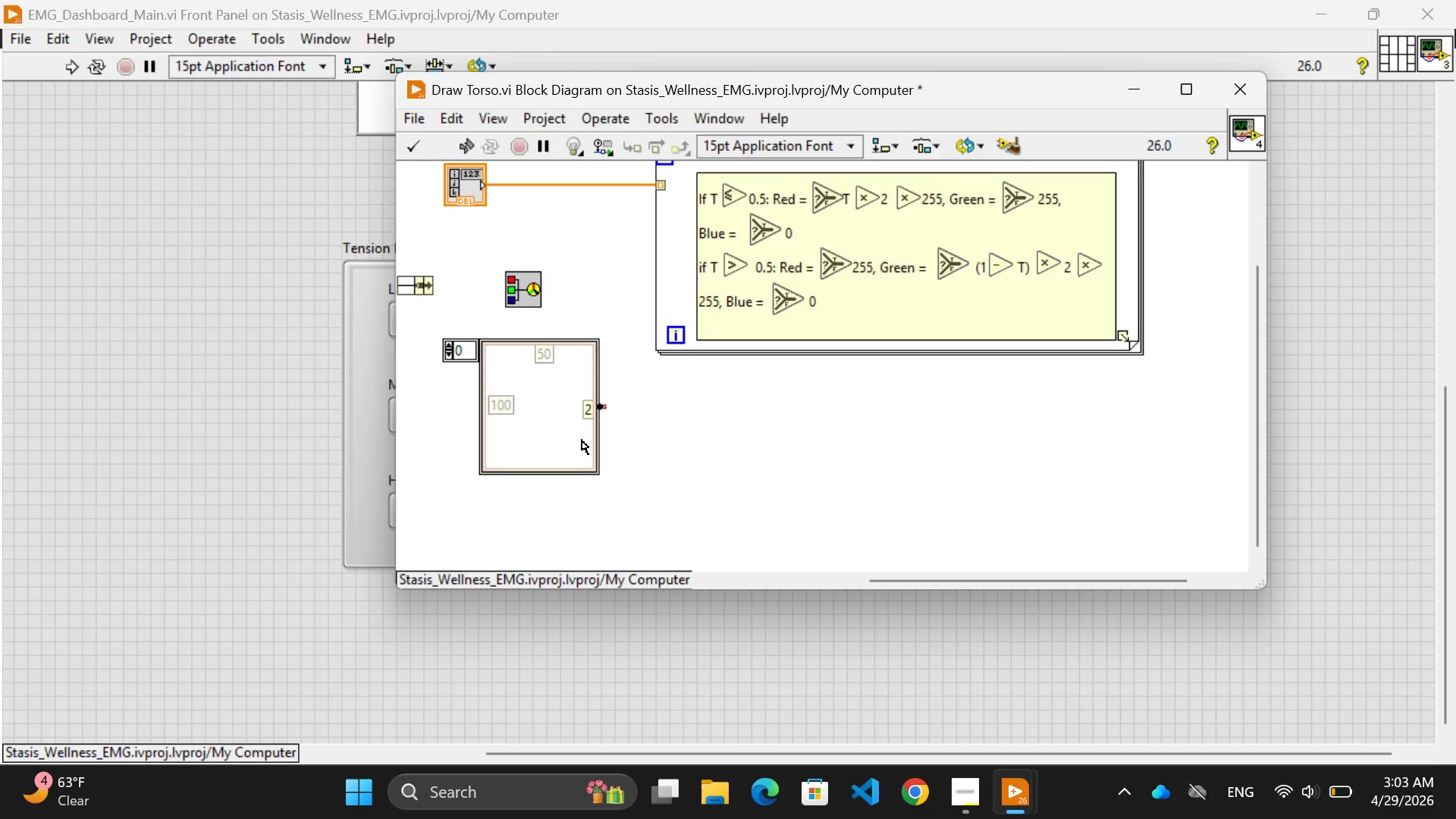 
key(5)
 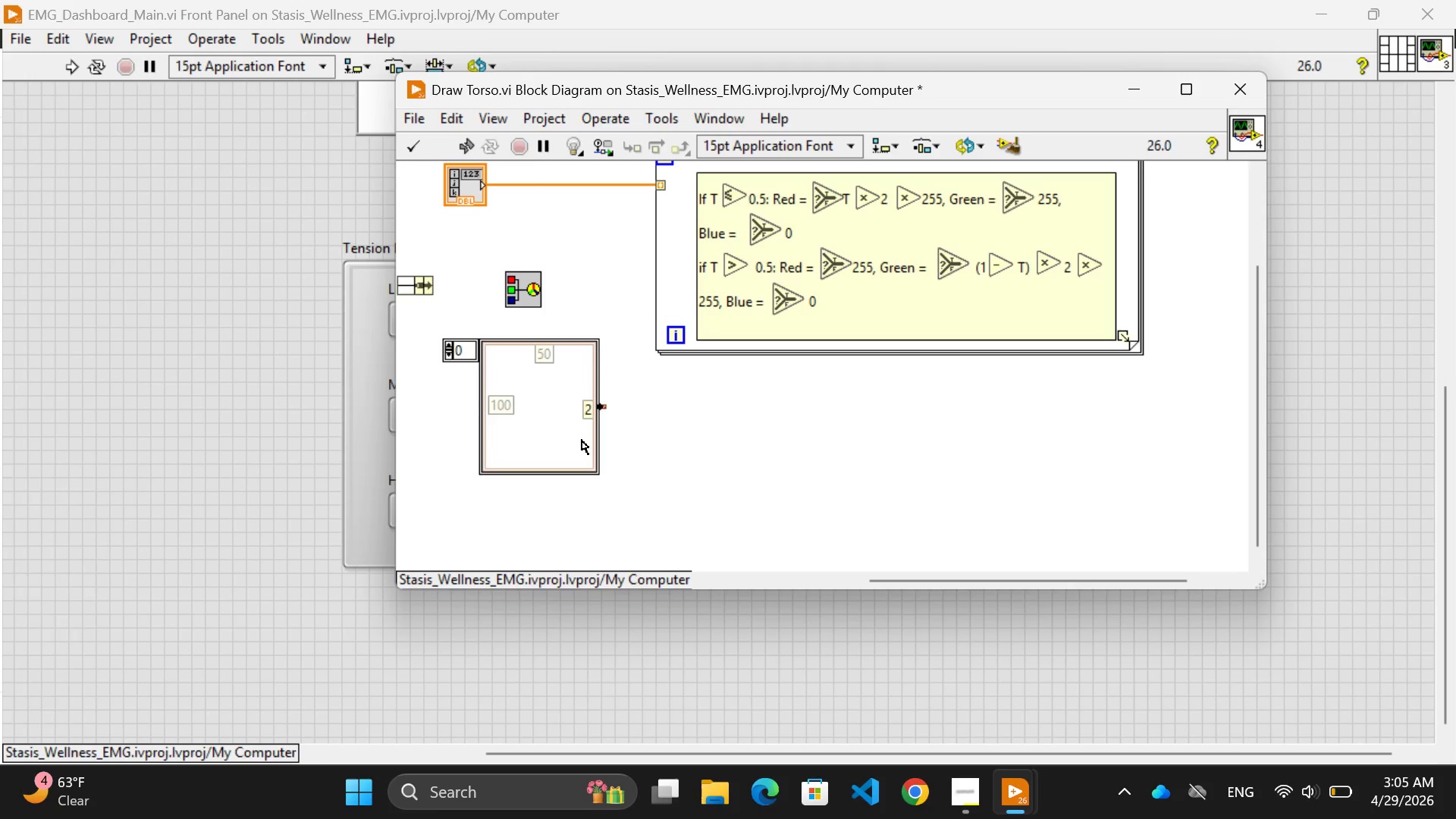 
wait(145.88)
 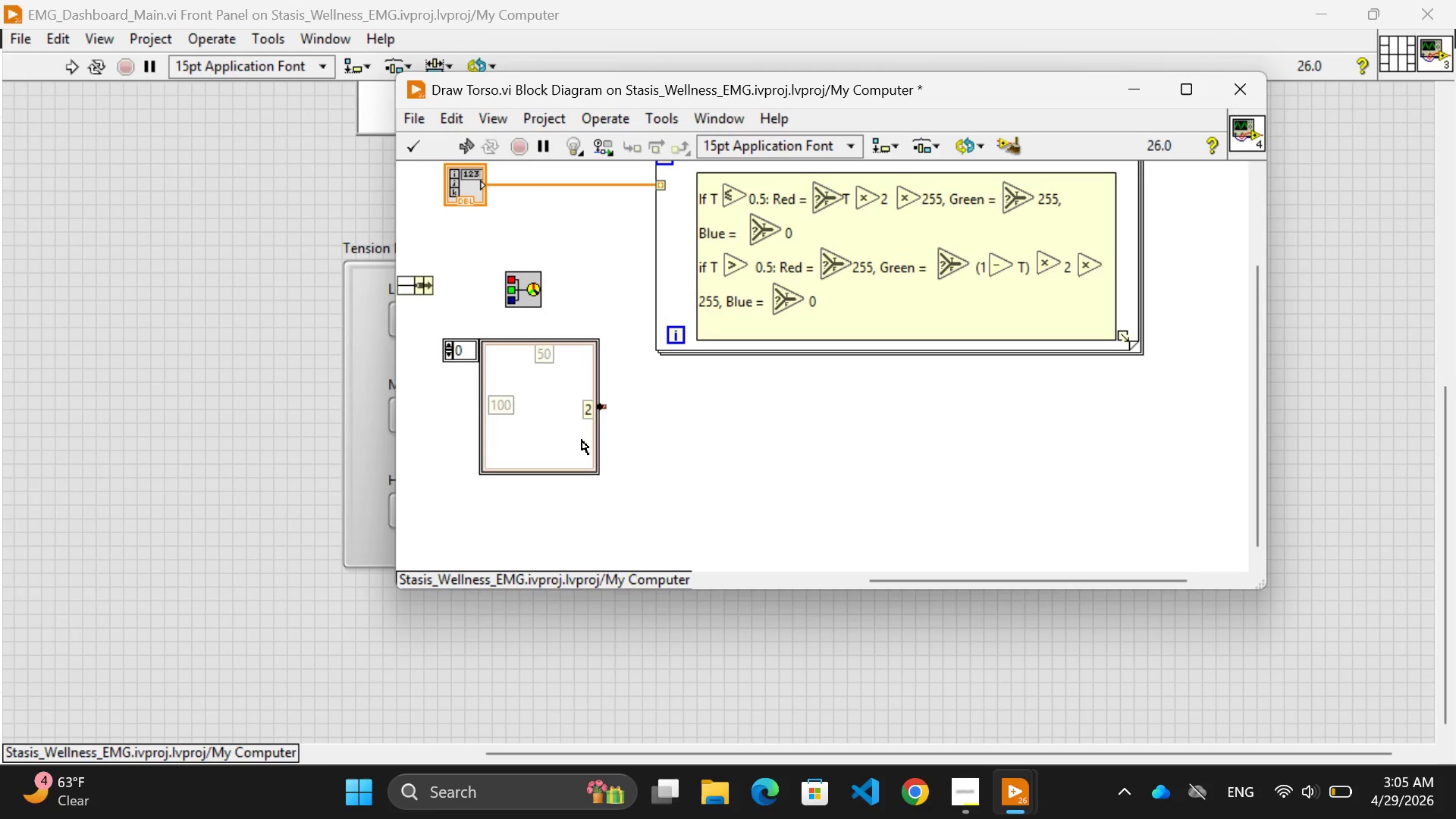 
key(Control+Z)
 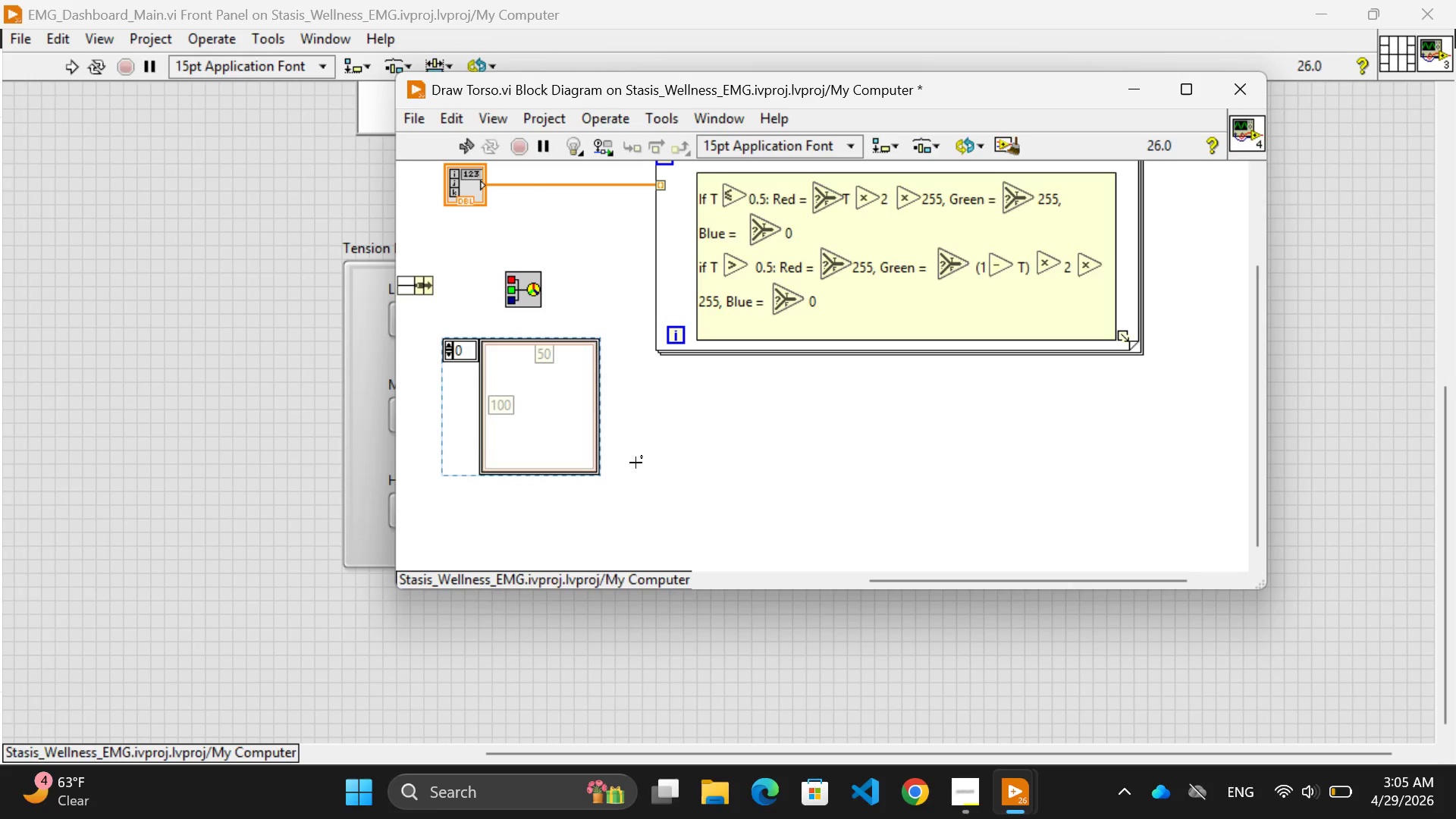 
key(Control+Z)
 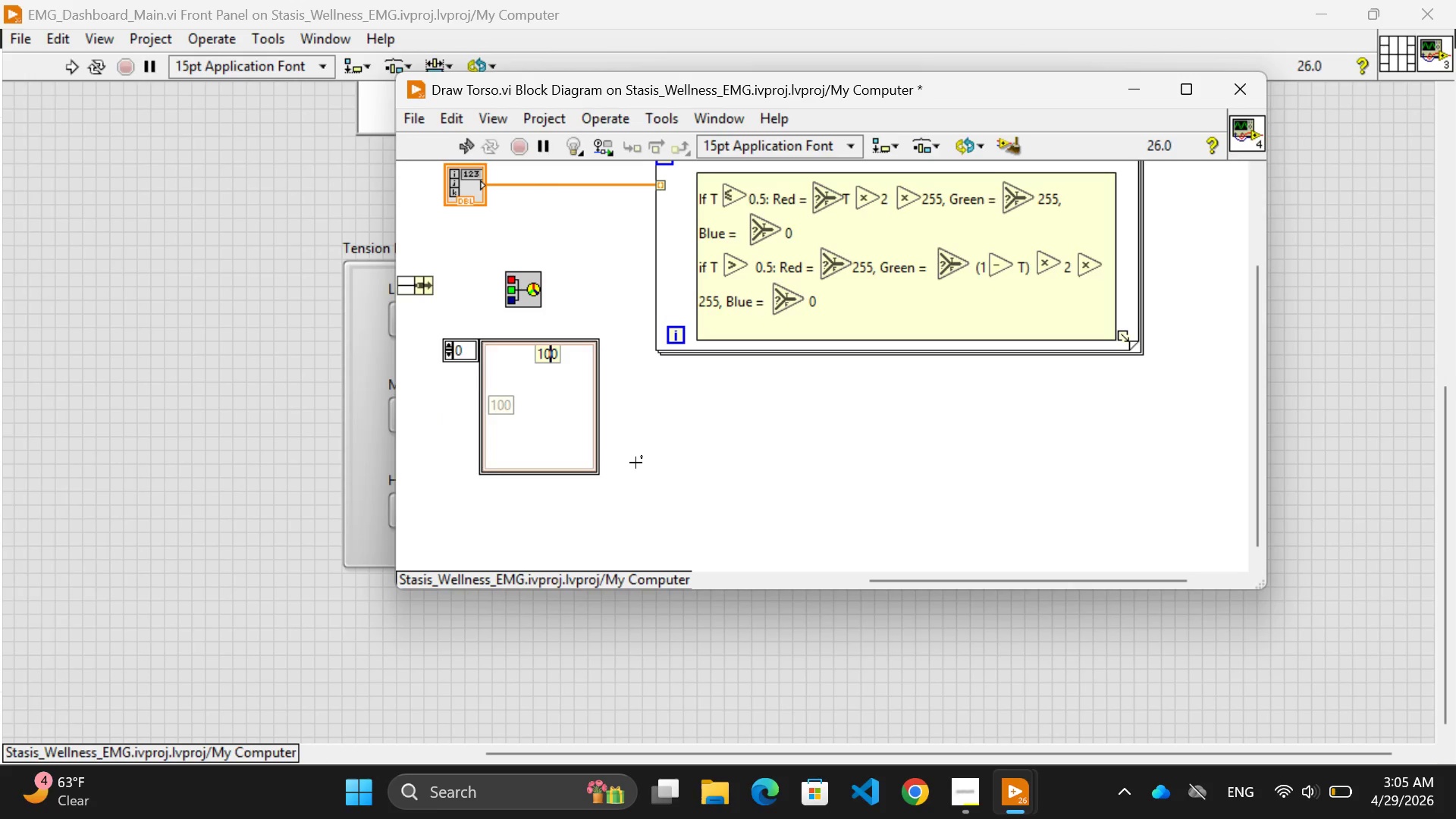 
key(Control+Z)
 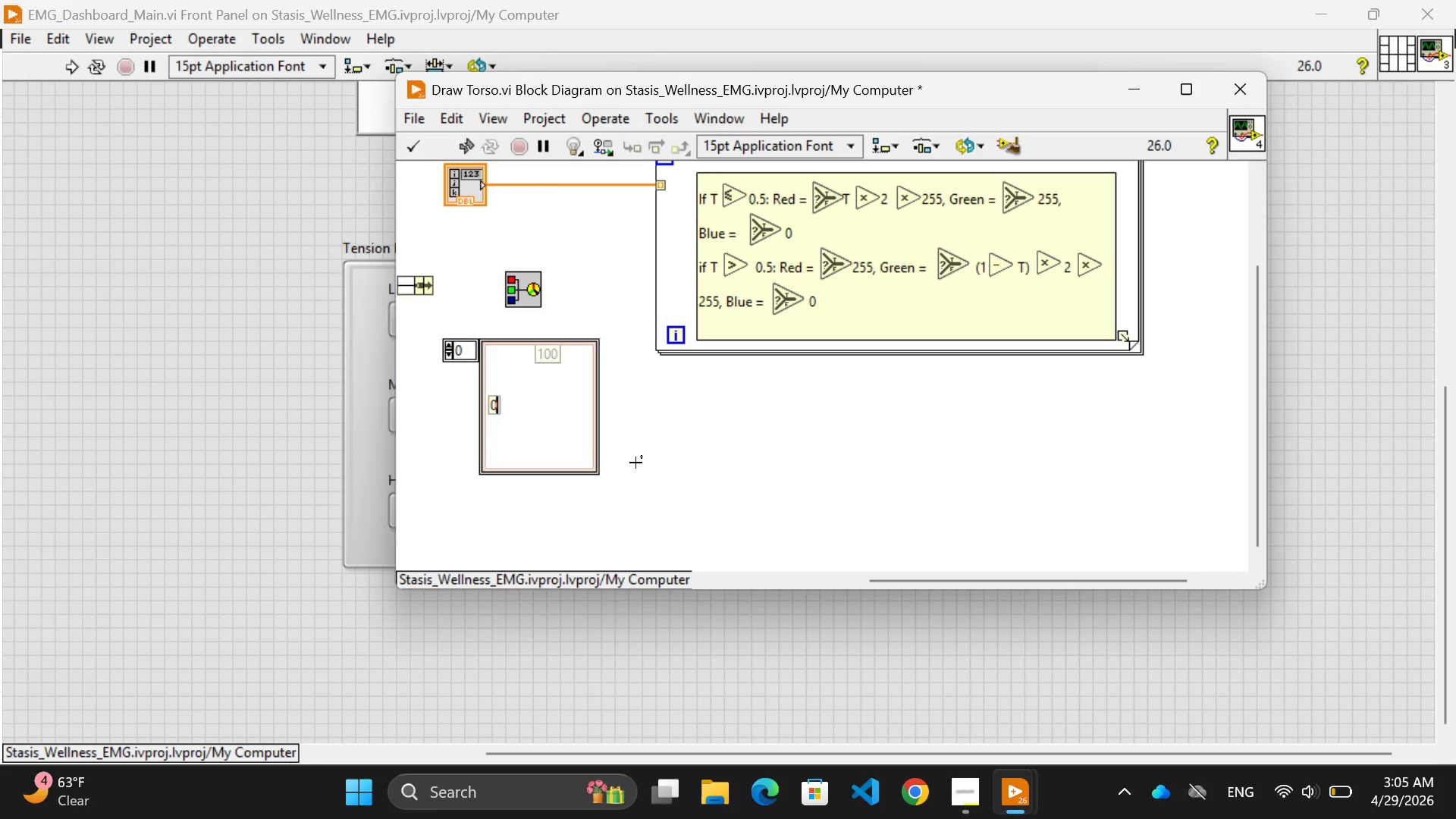 
key(Control+Z)
 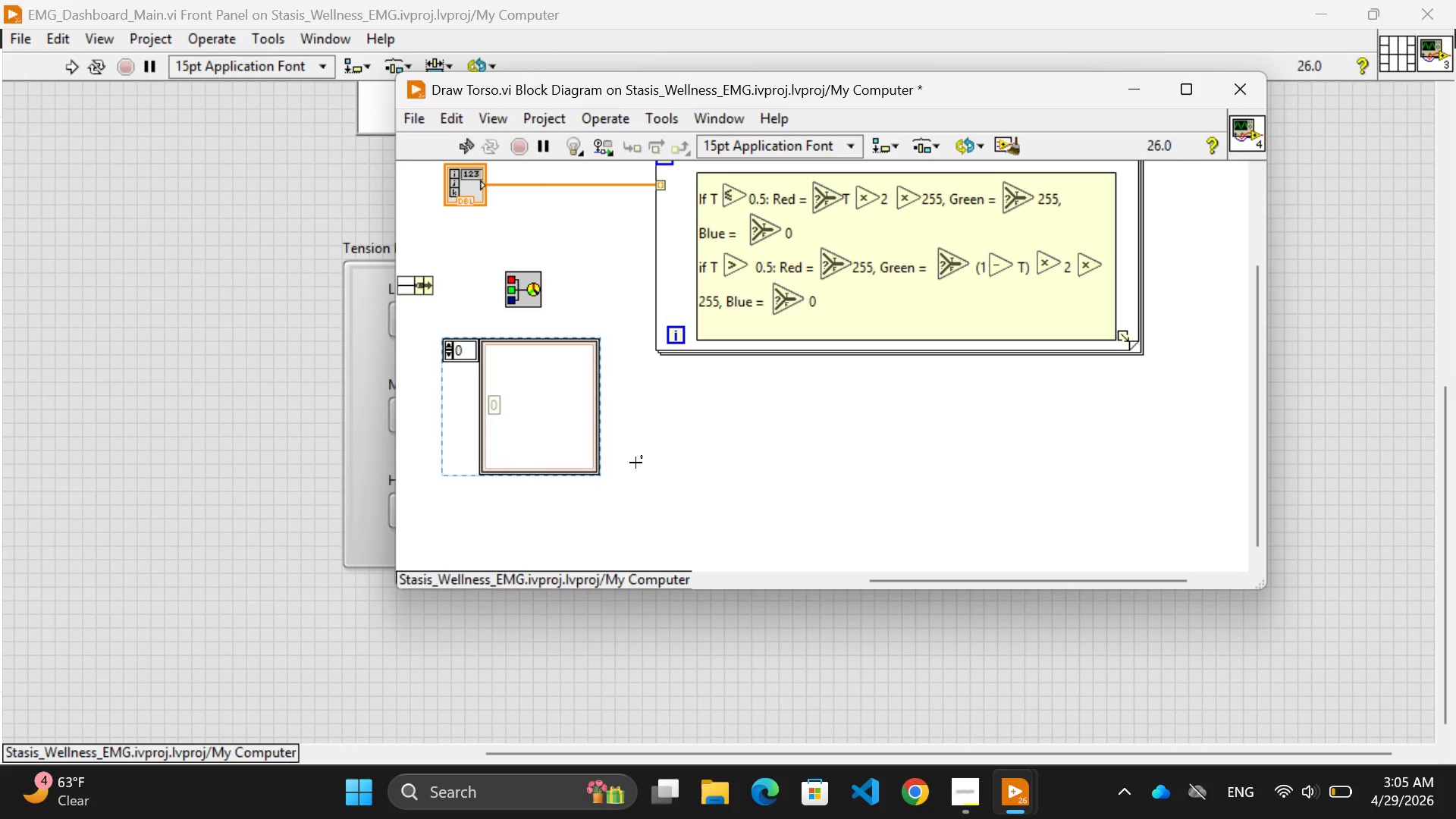 
key(Control+Z)
 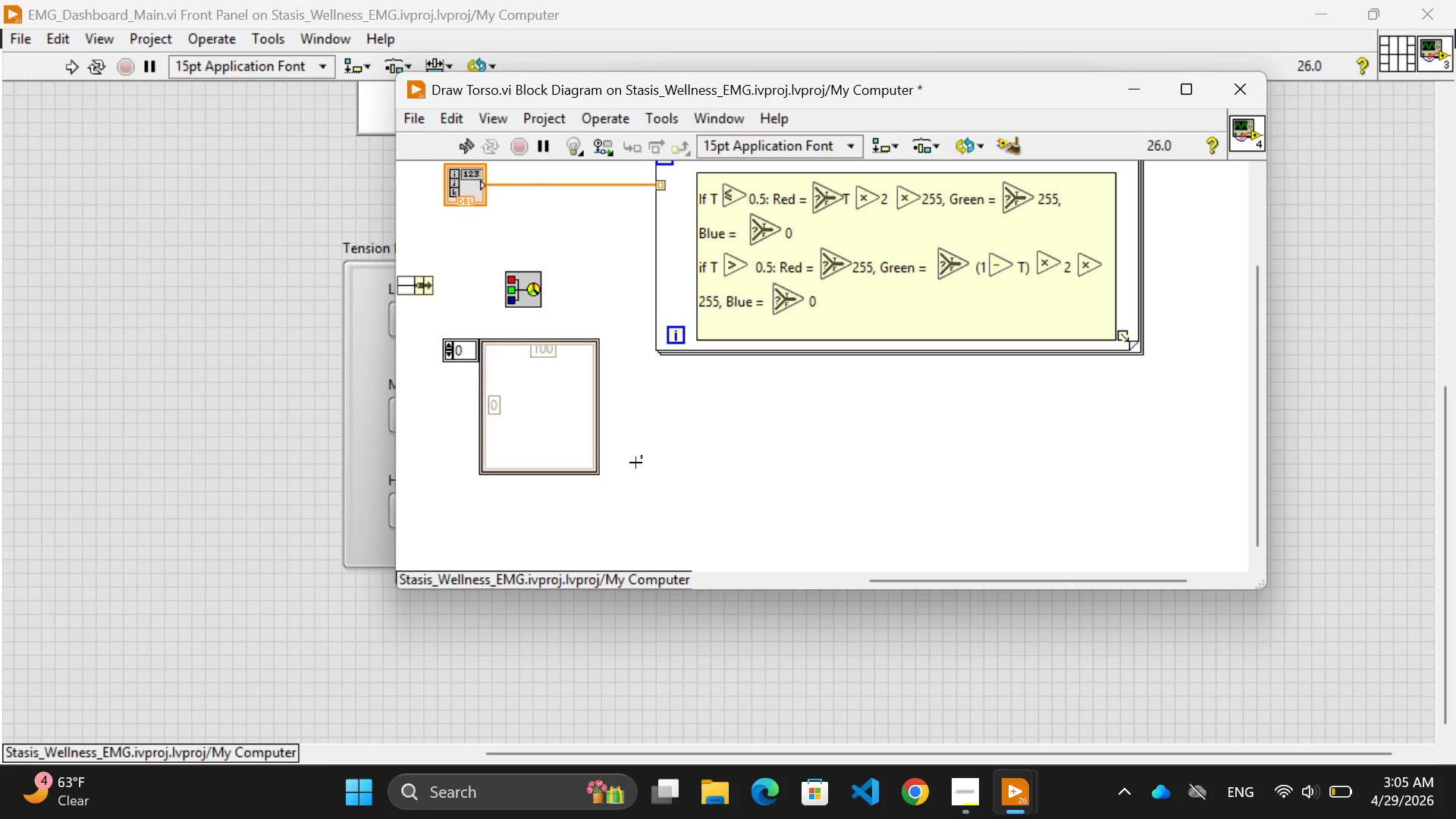 
key(Control+Z)
 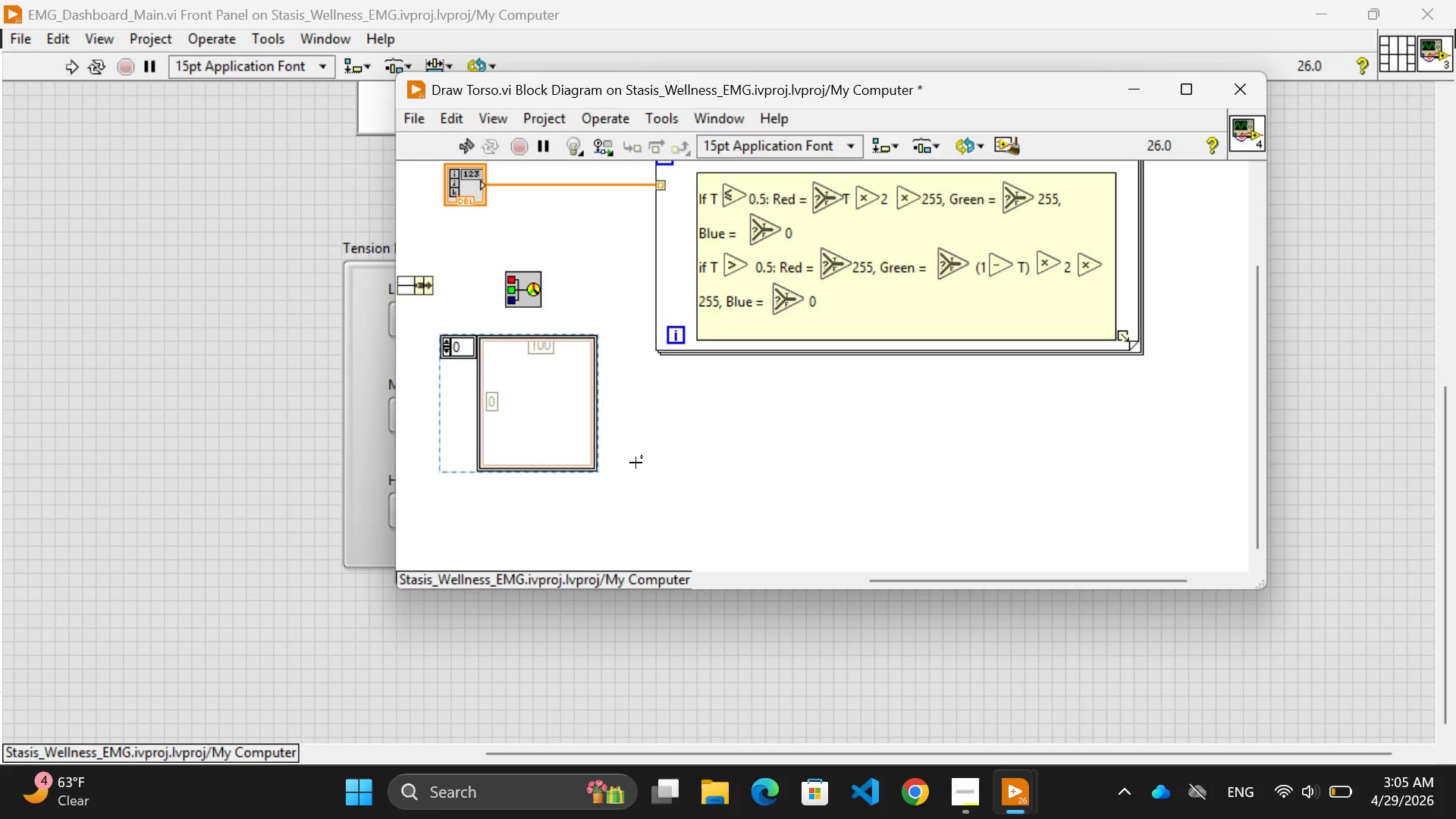 
key(Control+Z)
 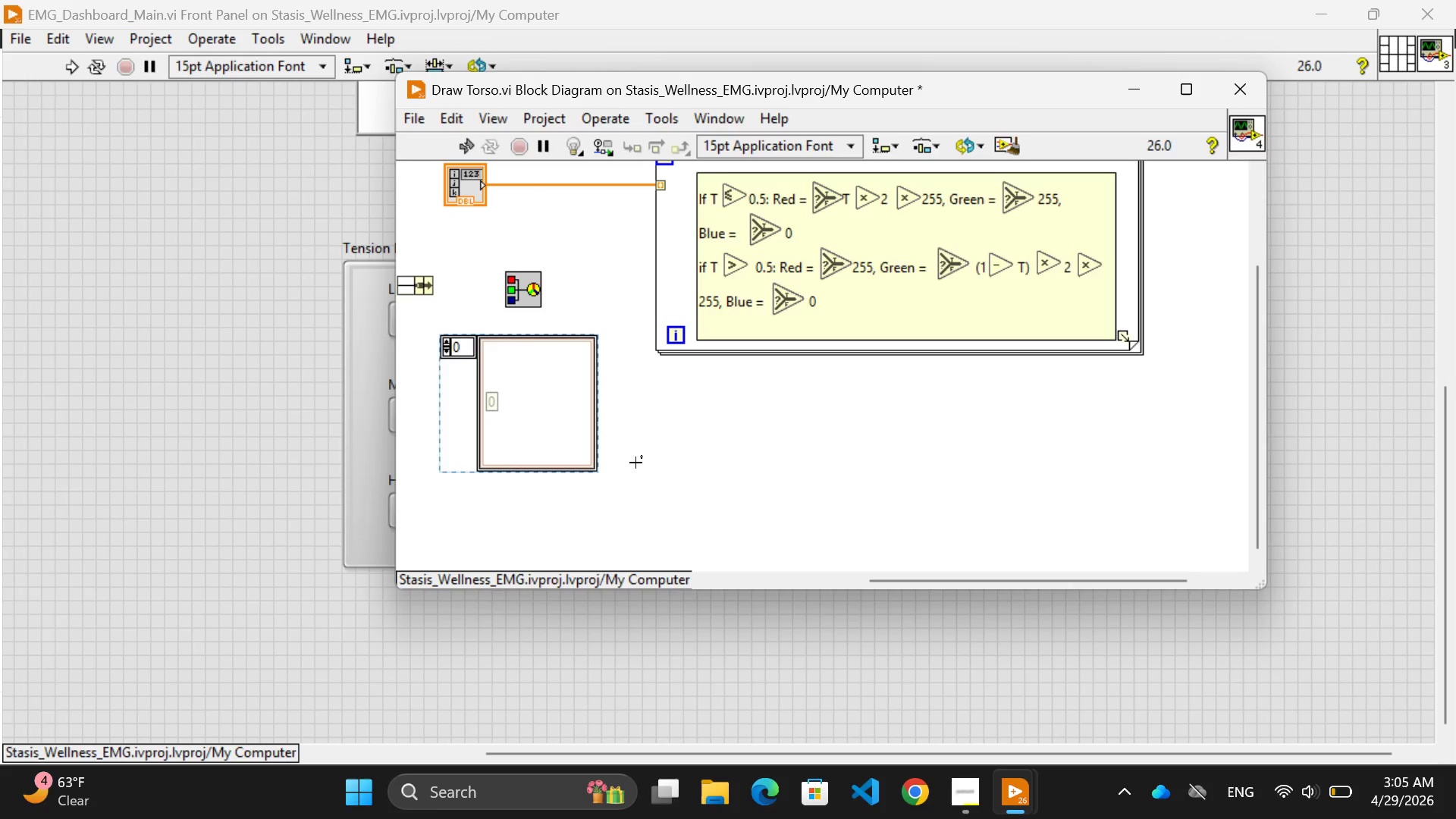 
key(Control+Z)
 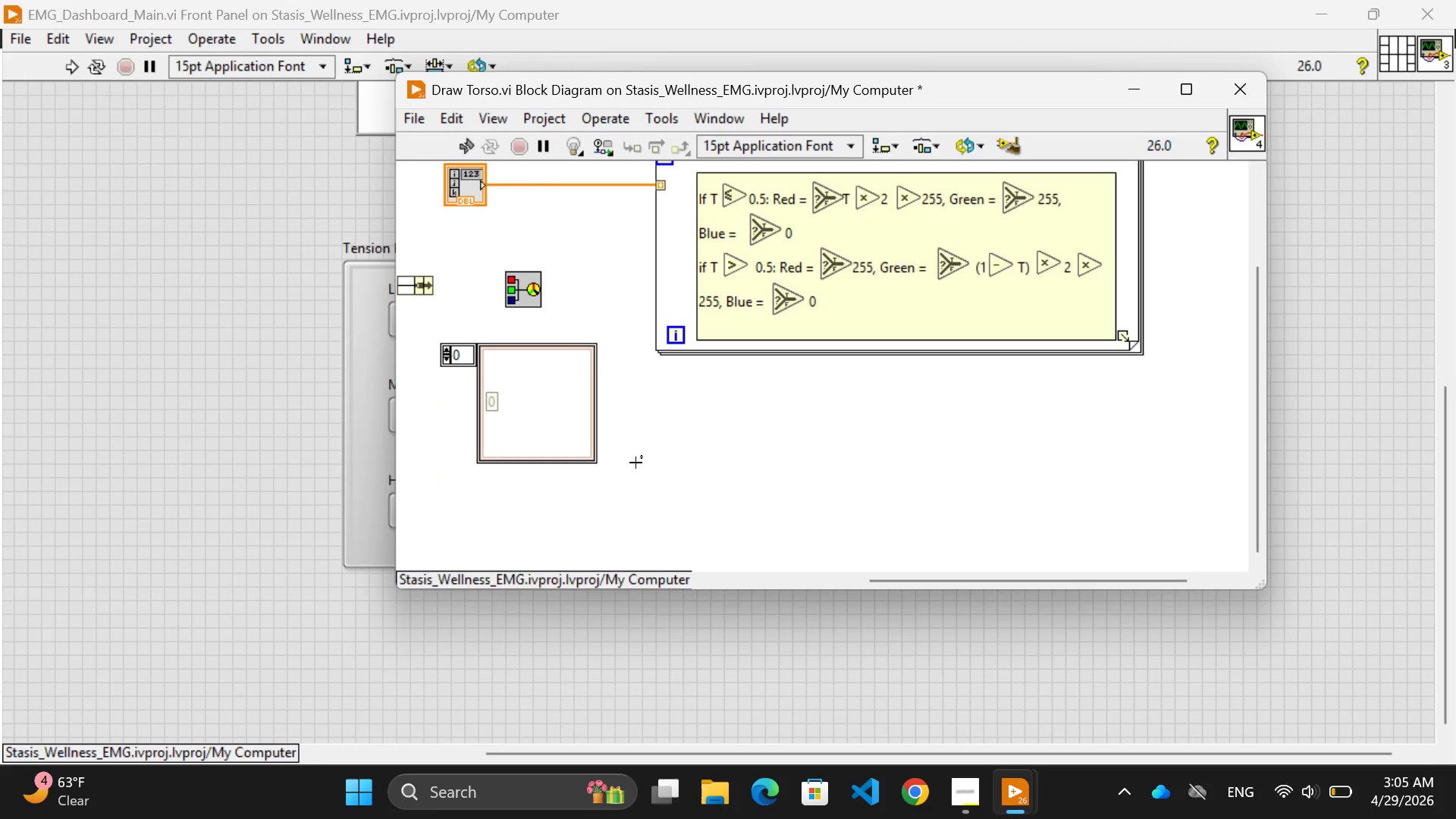 
key(Control+Z)
 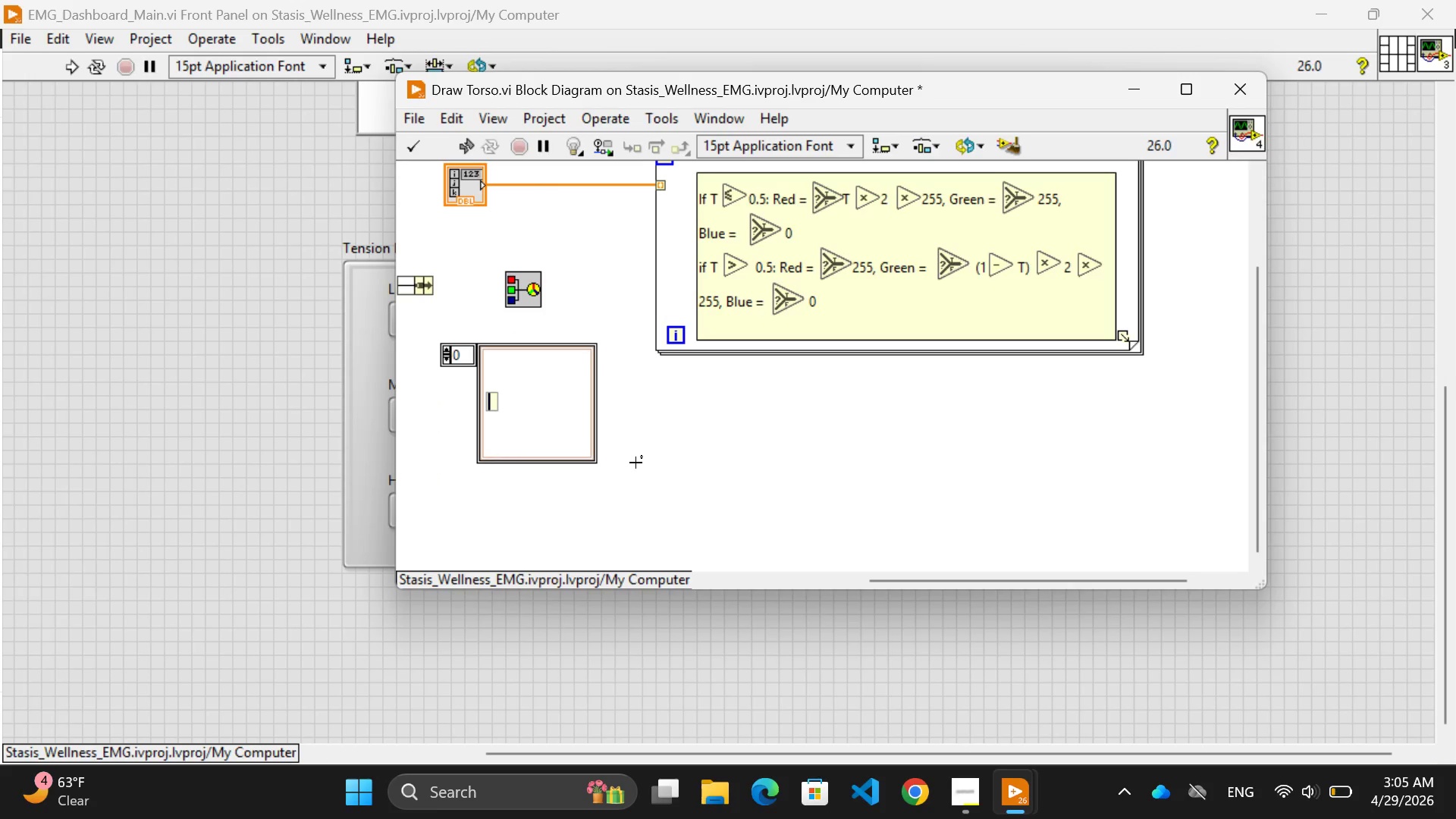 
key(Control+Z)
 